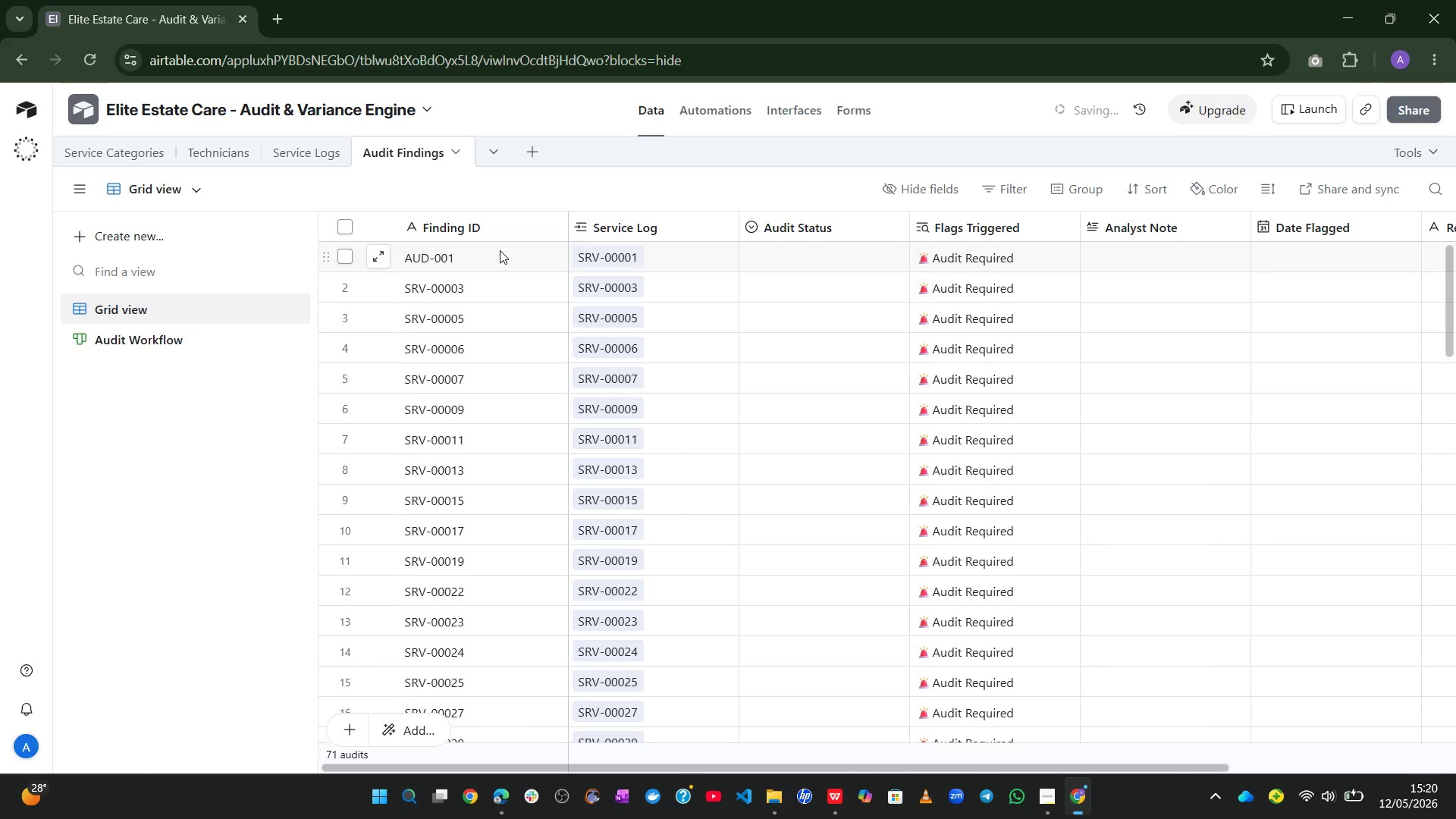 
left_click([502, 249])
 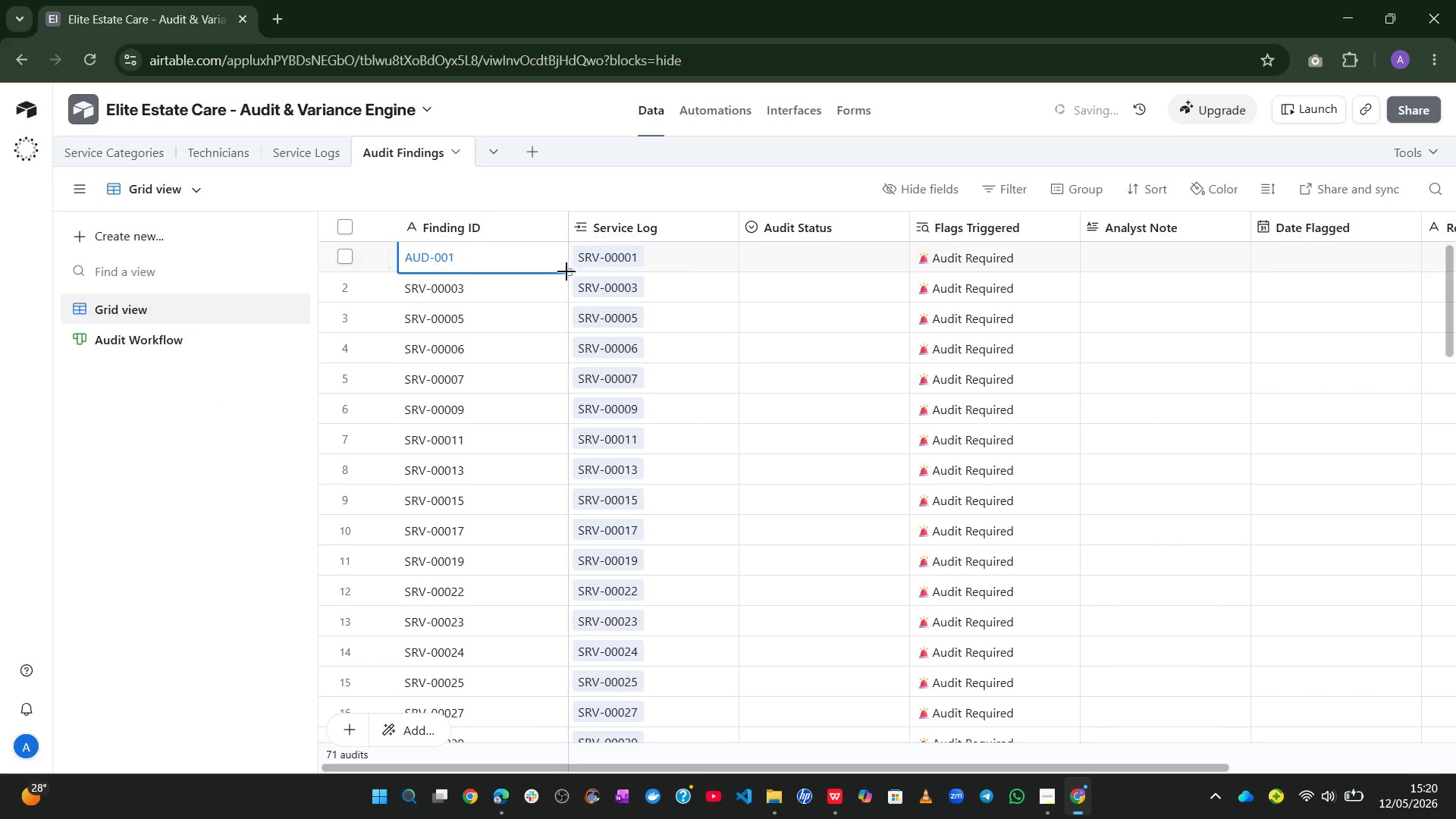 
left_click_drag(start_coordinate=[567, 271], to_coordinate=[549, 565])
 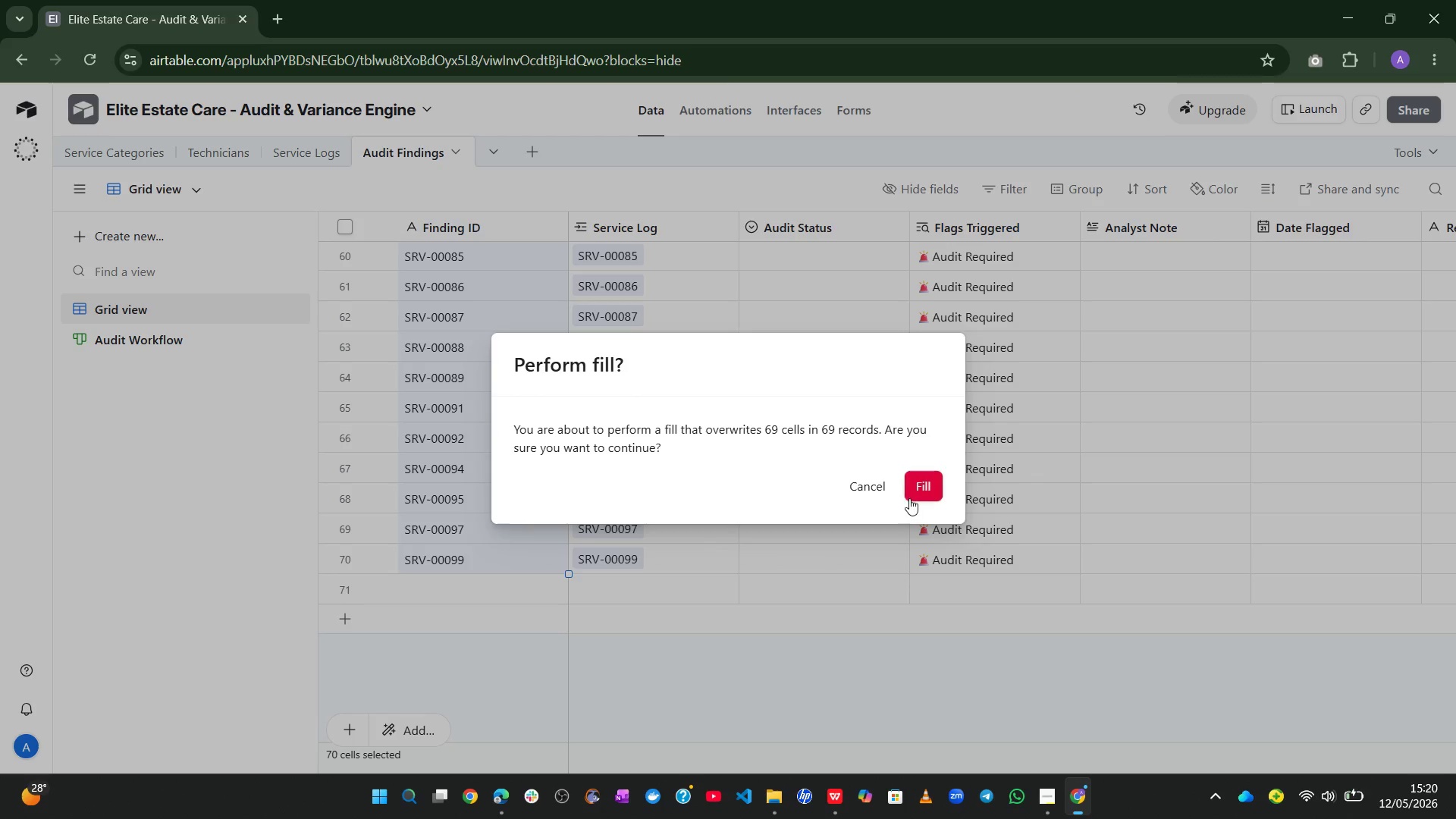 
left_click([915, 491])
 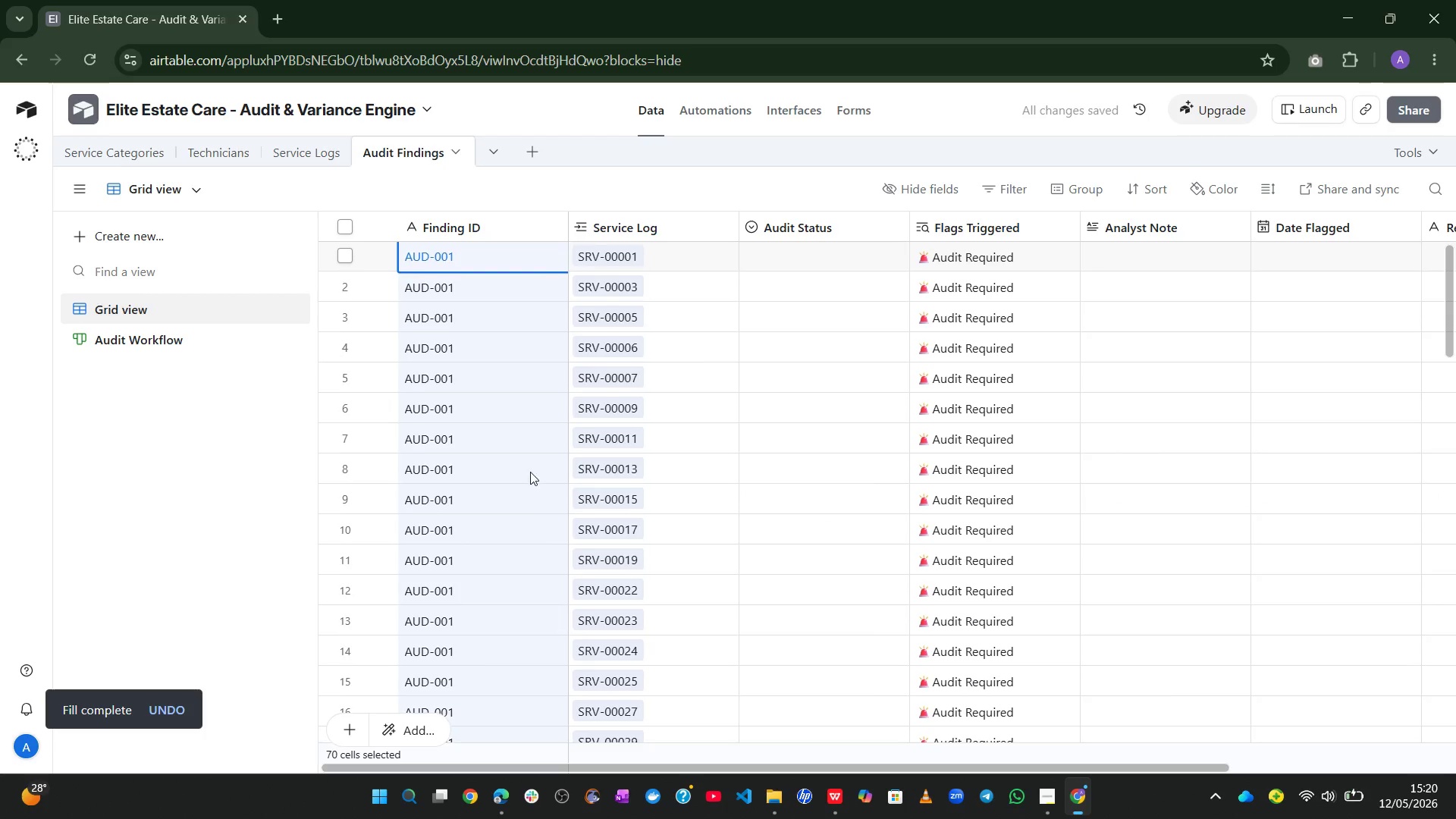 
double_click([519, 290])
 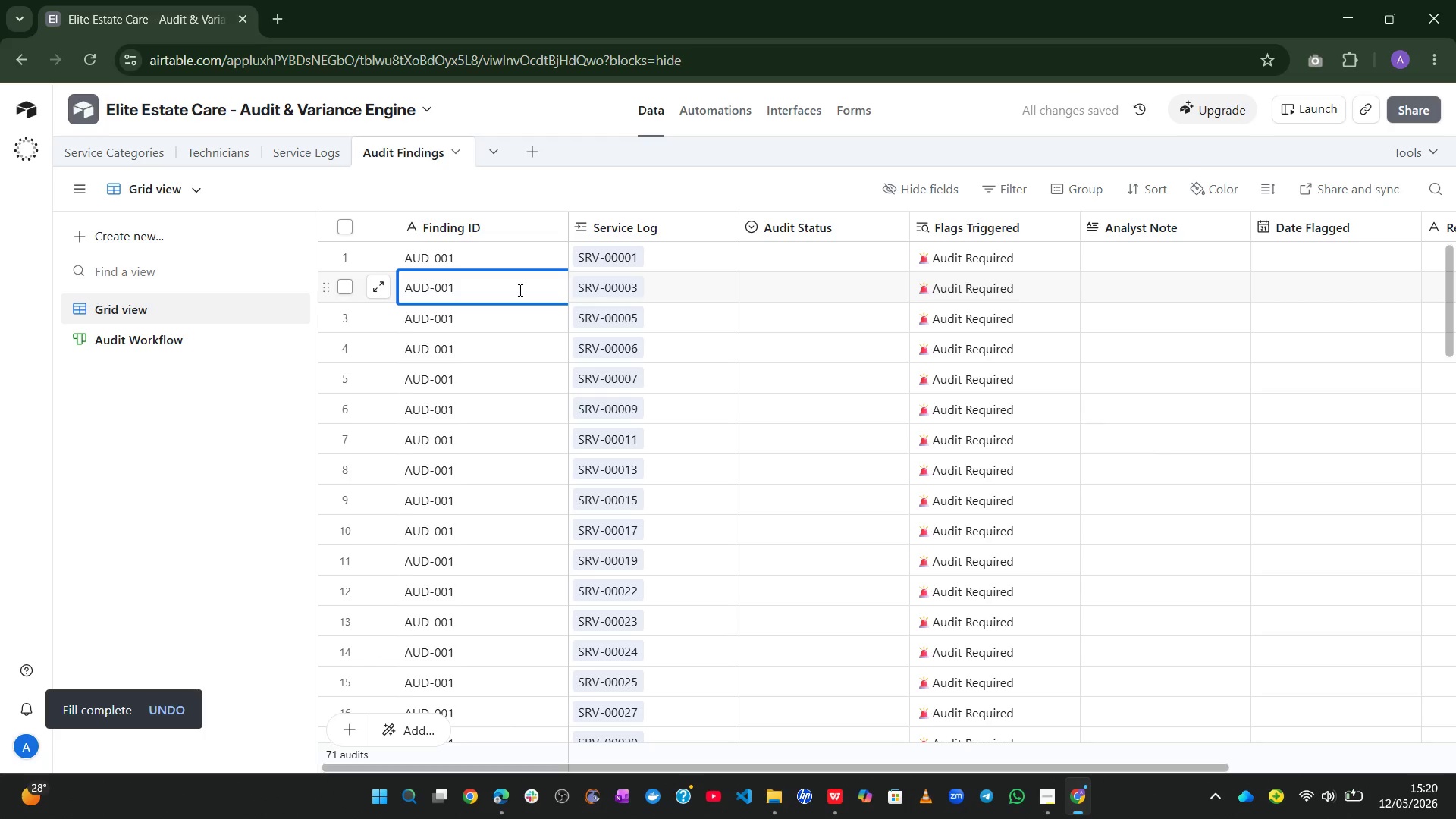 
key(Backspace)
 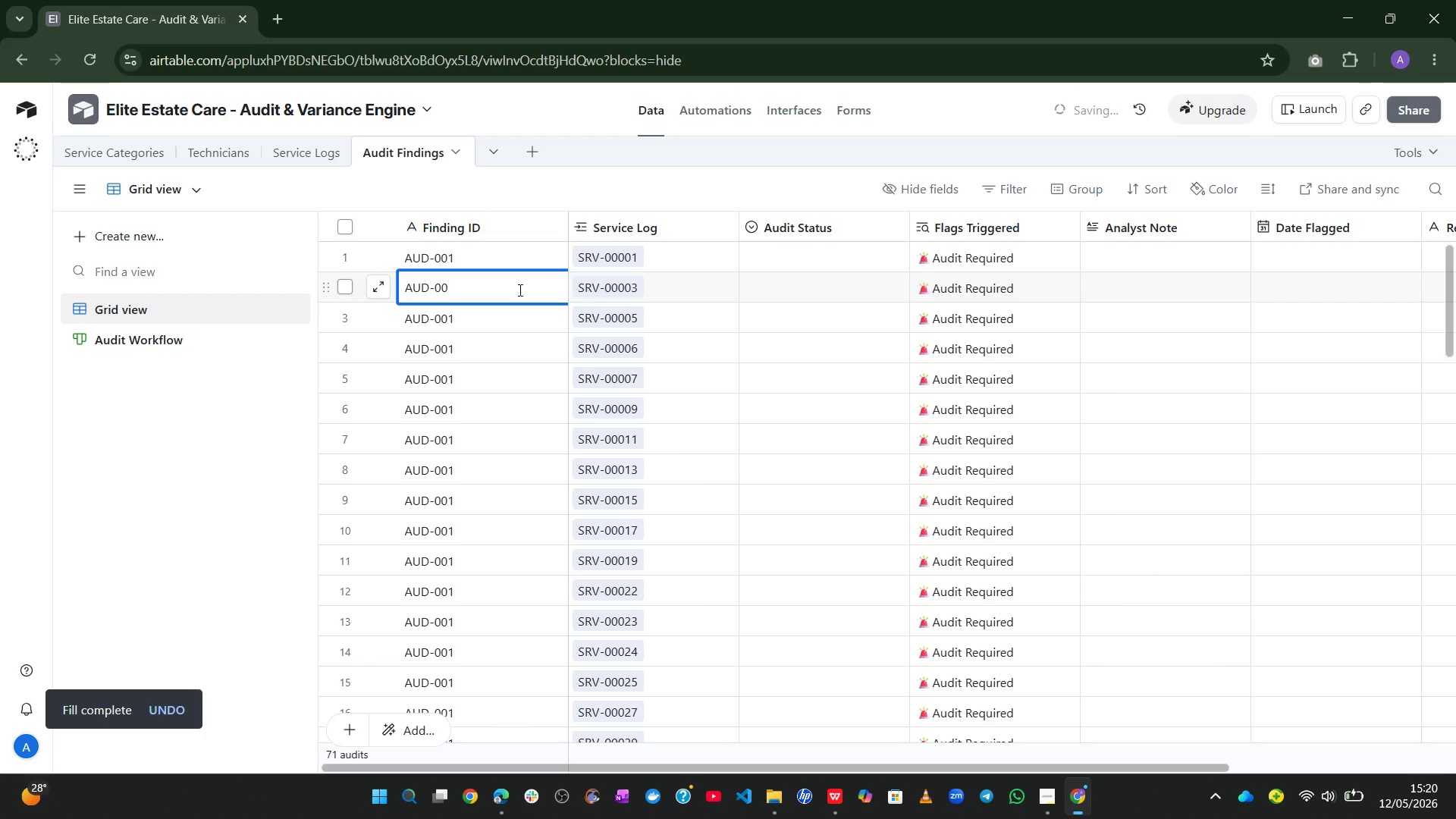 
key(2)
 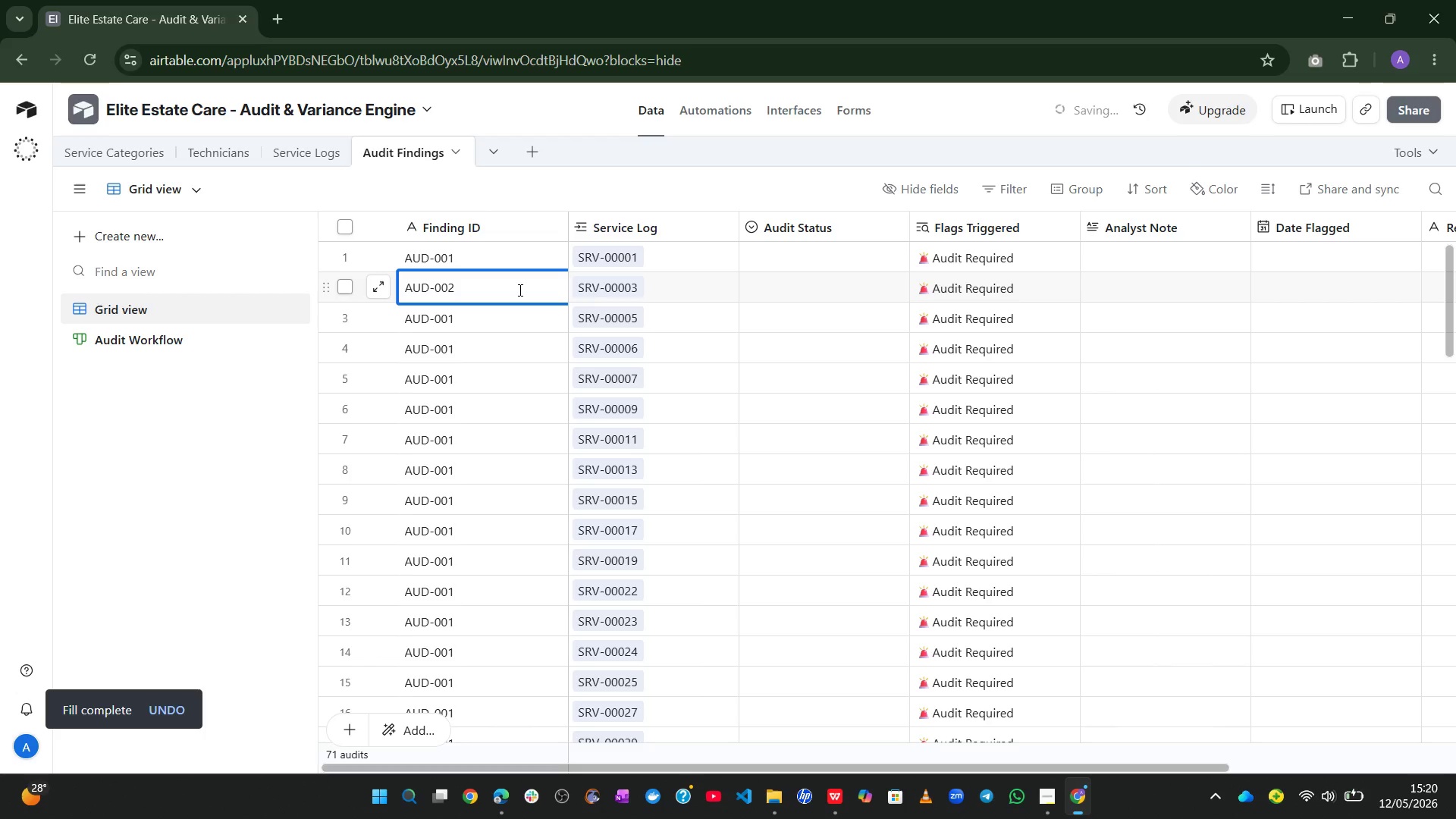 
key(Enter)
 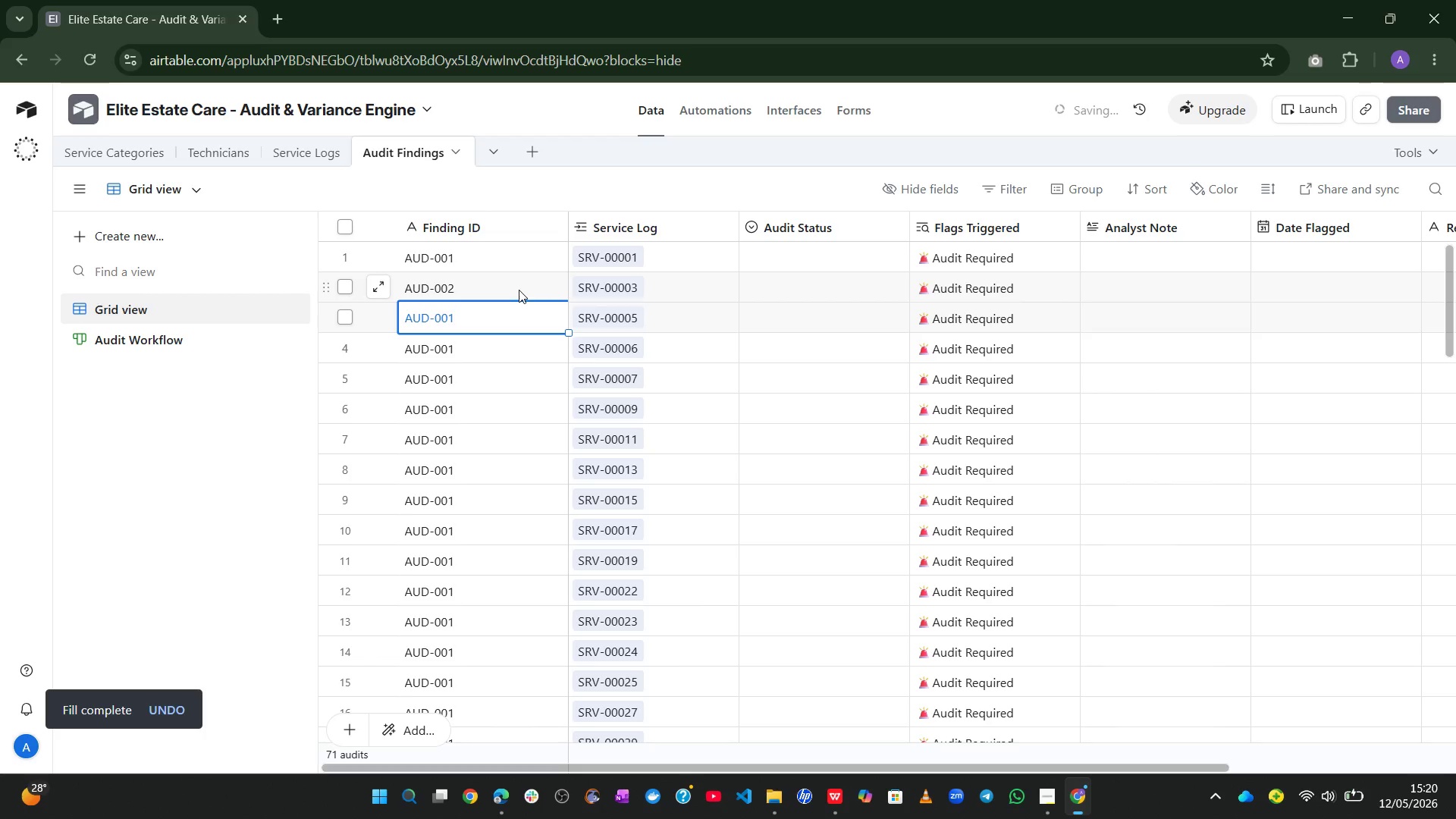 
left_click_drag(start_coordinate=[507, 299], to_coordinate=[478, 333])
 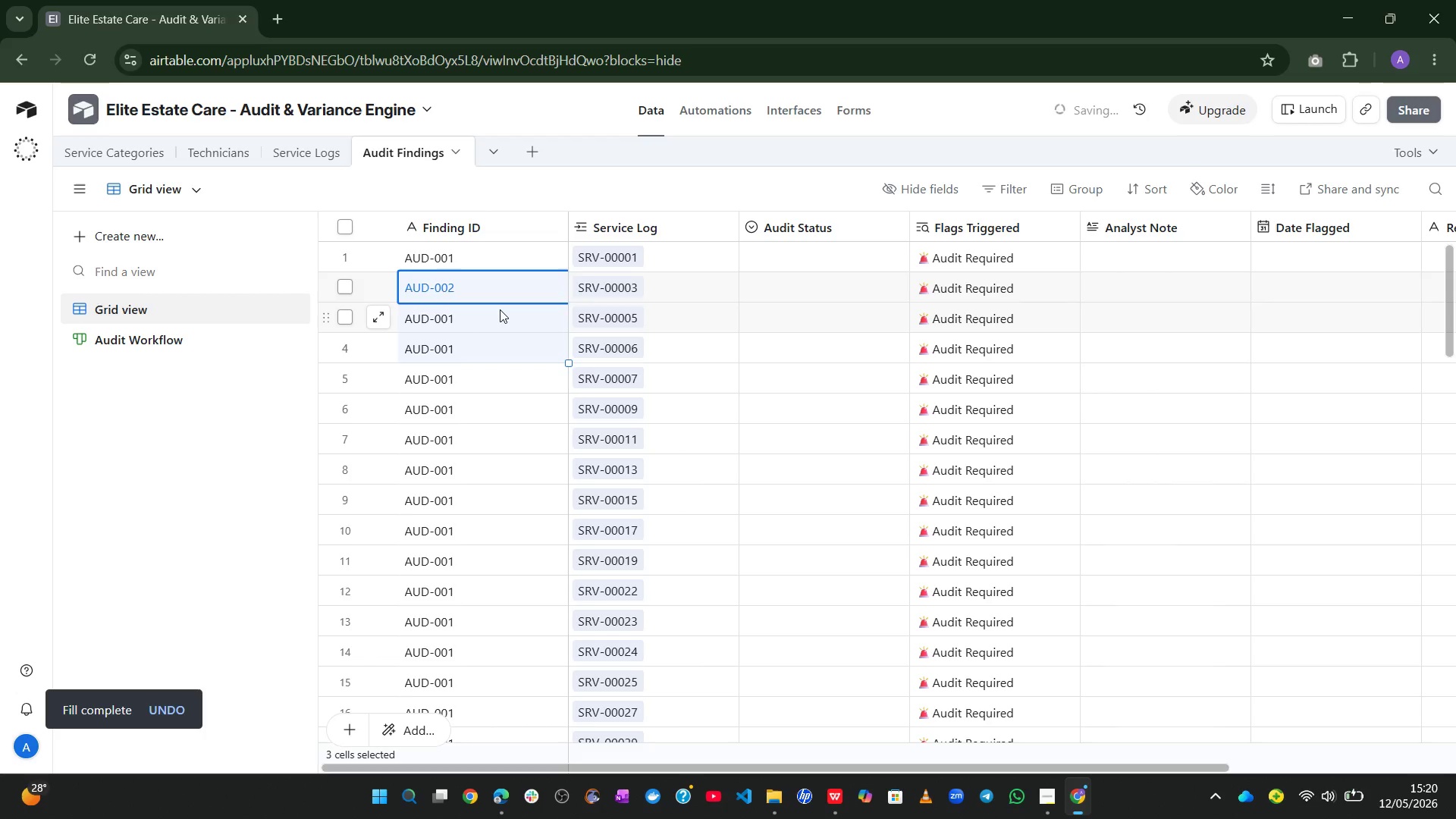 
left_click([500, 309])
 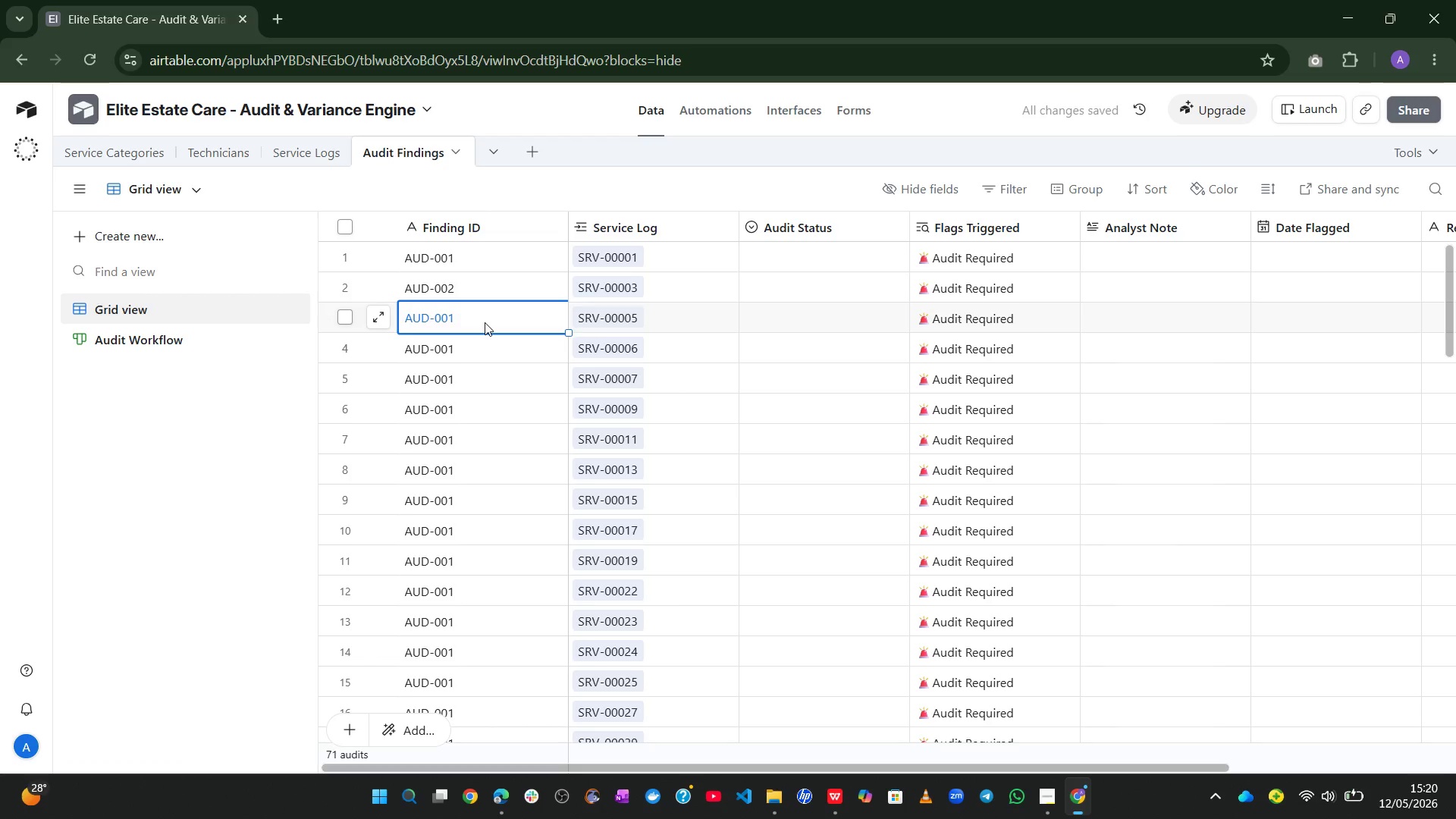 
double_click([485, 322])
 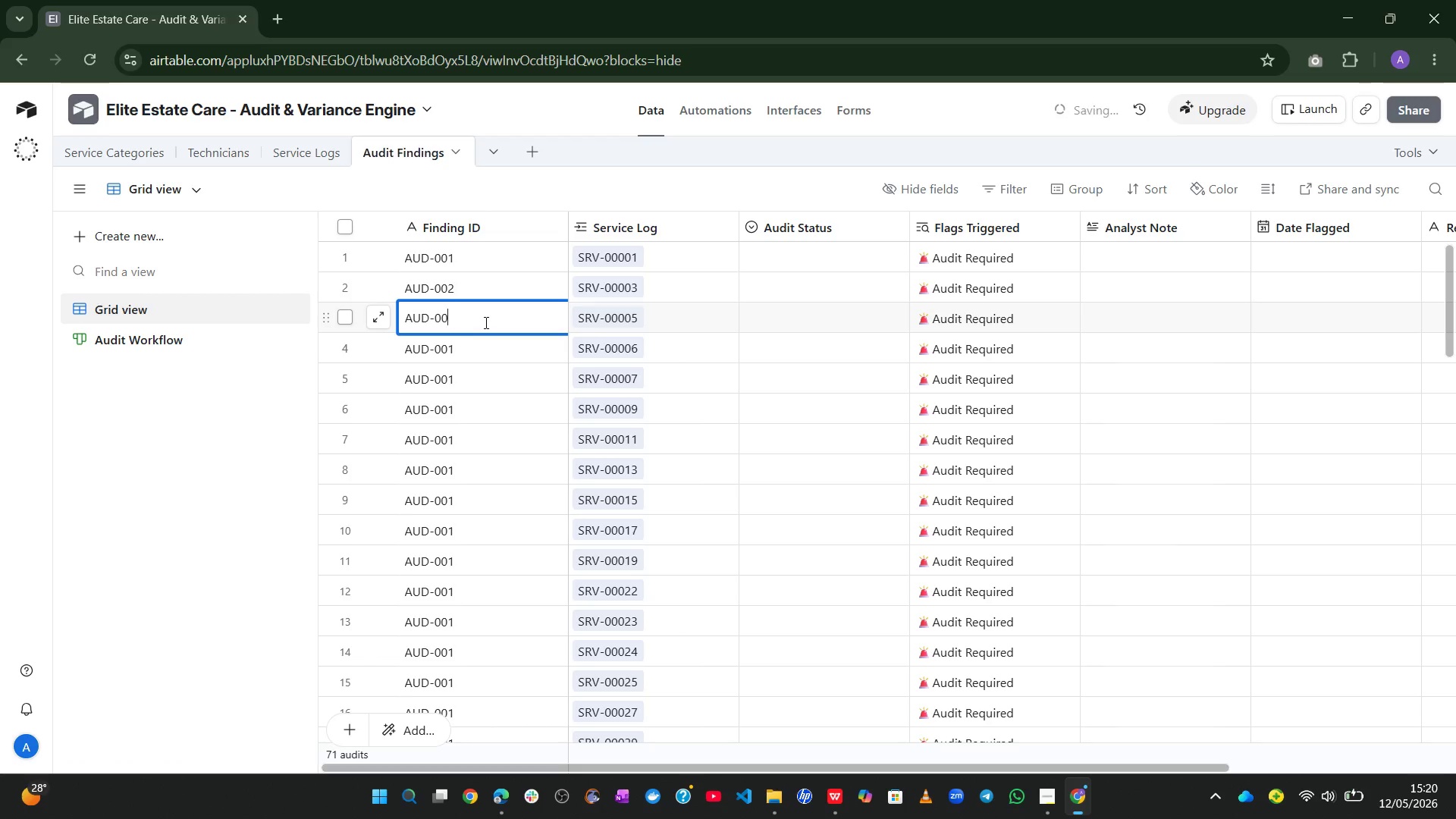 
key(Backspace)
 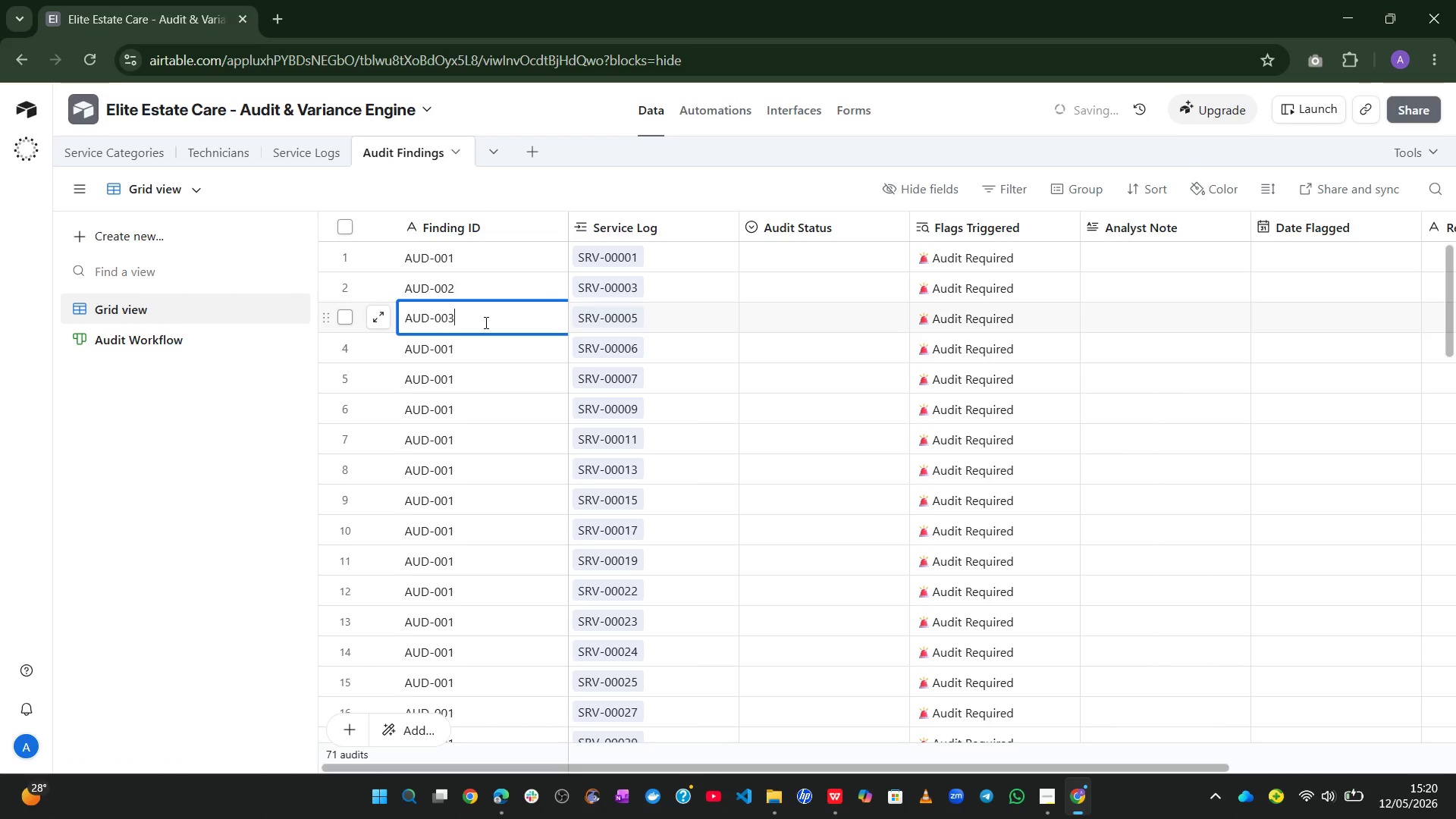 
key(3)
 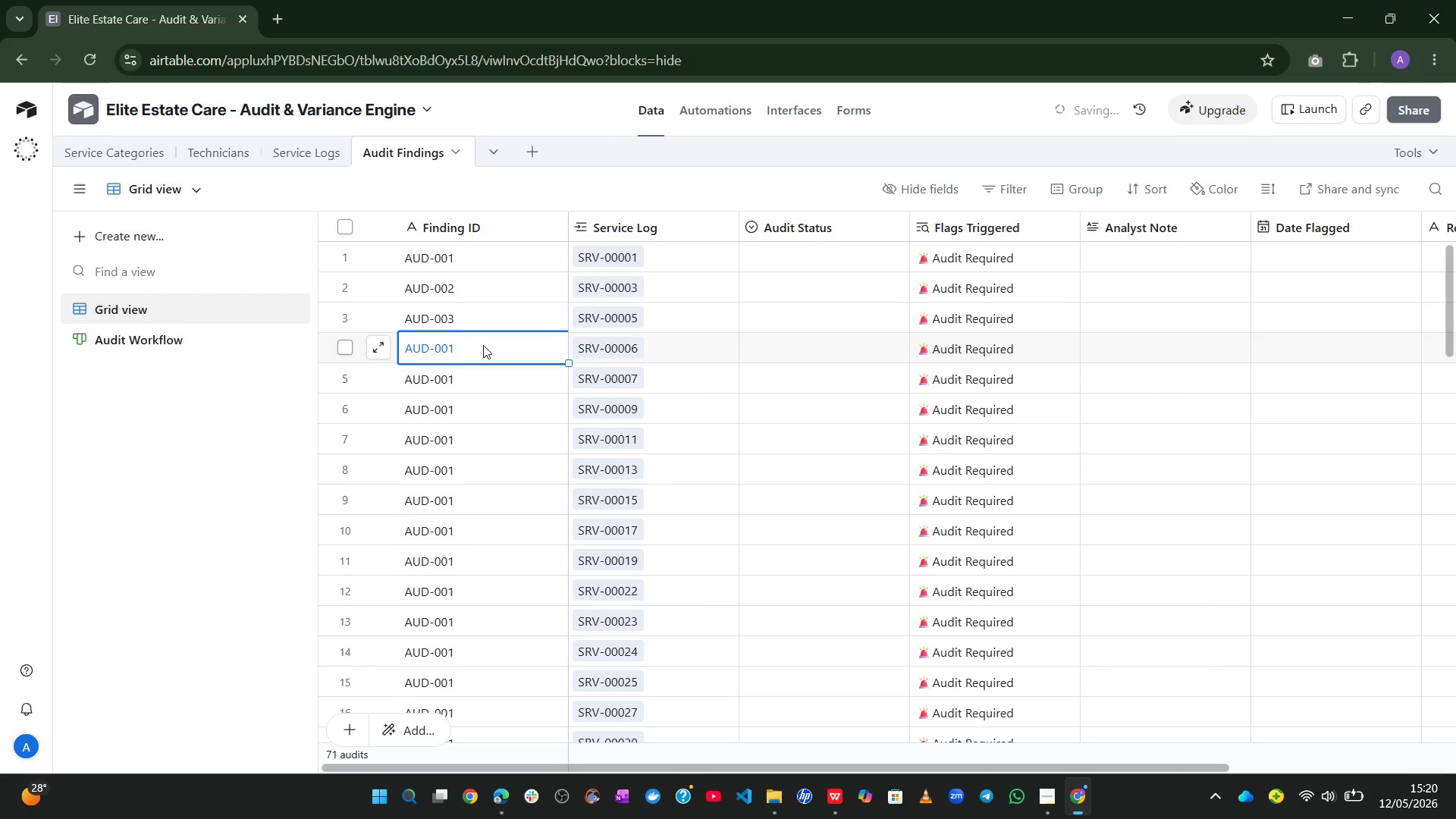 
double_click([483, 345])
 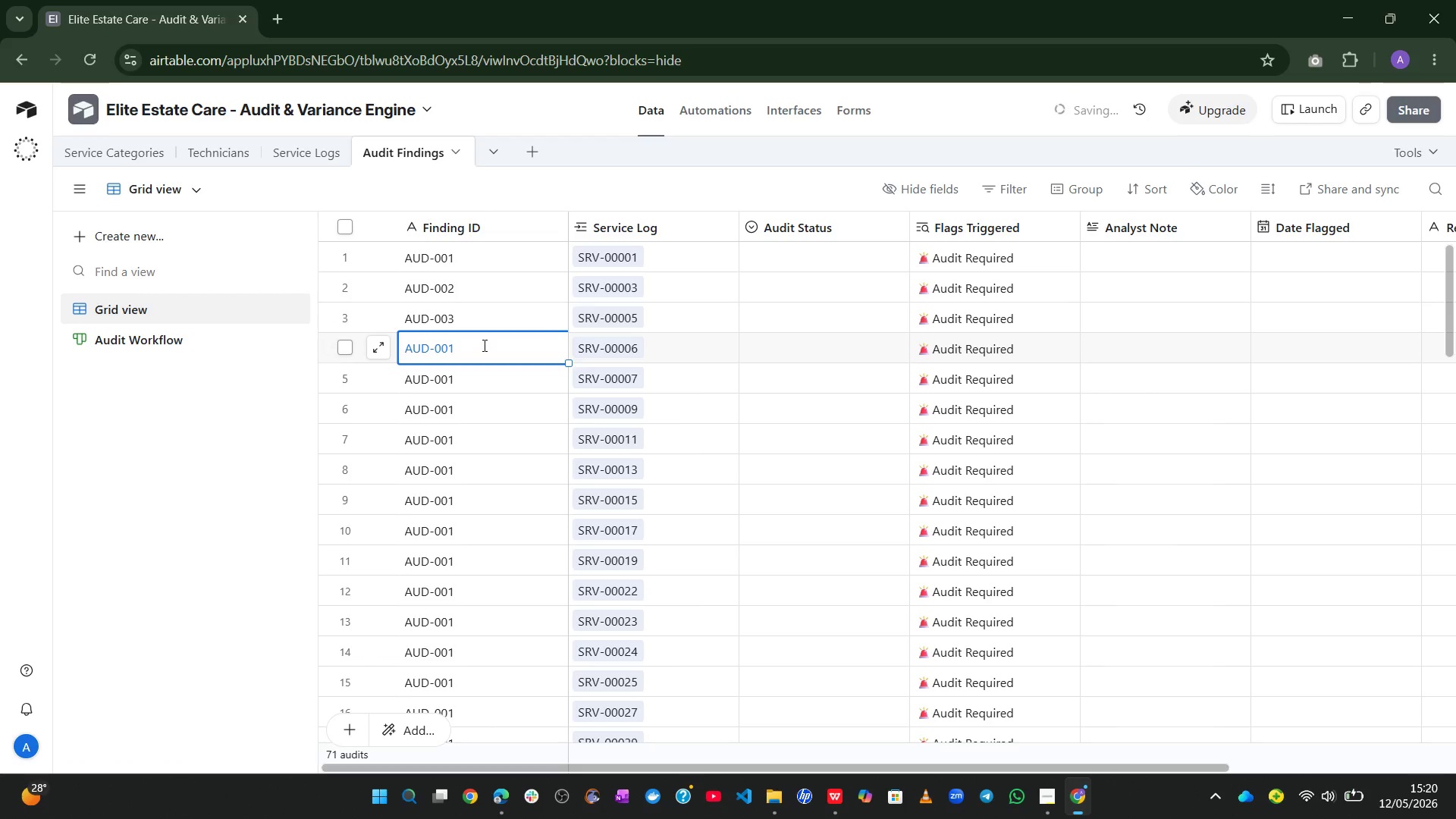 
triple_click([483, 345])
 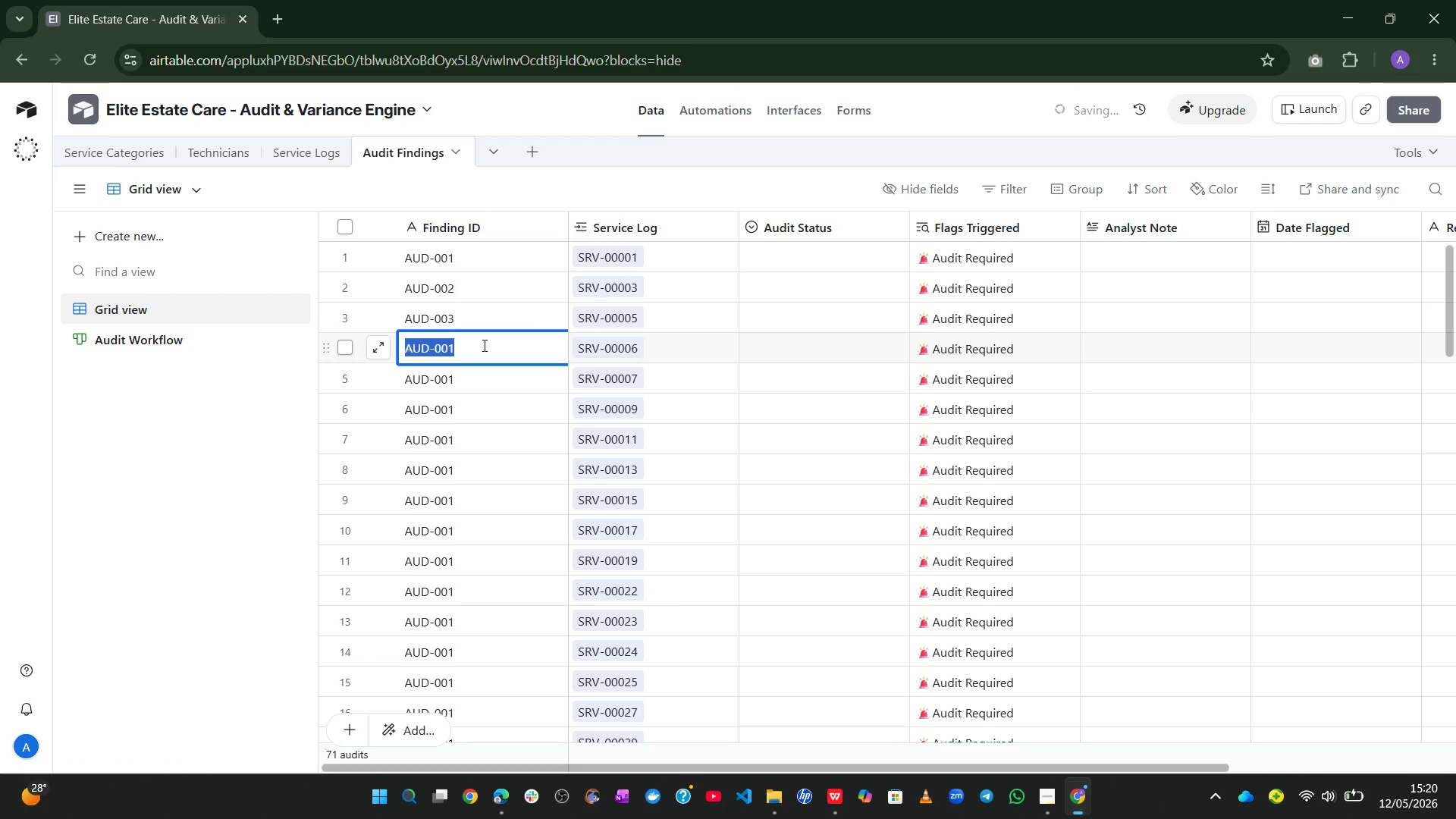 
left_click([483, 345])
 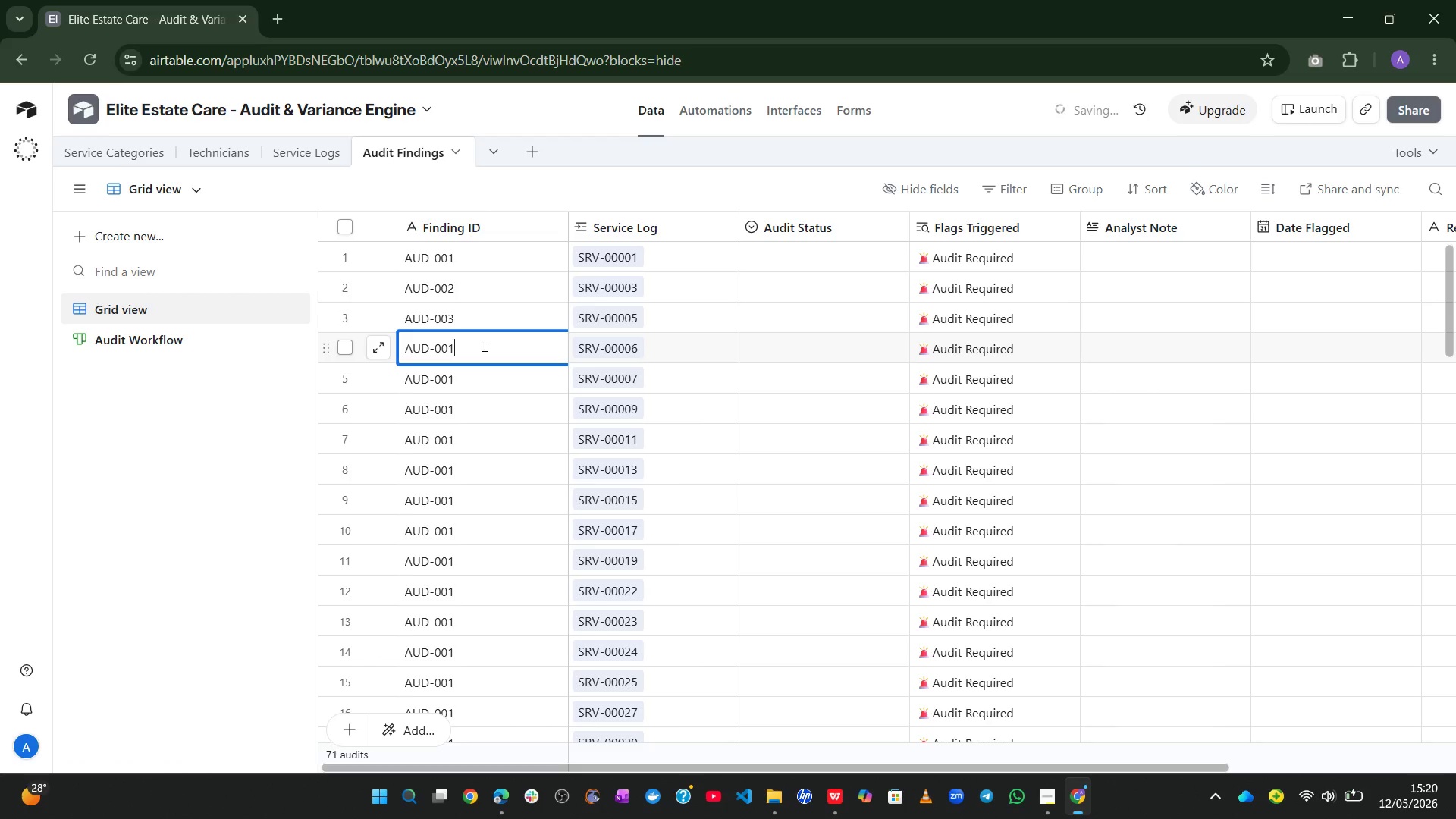 
key(4)
 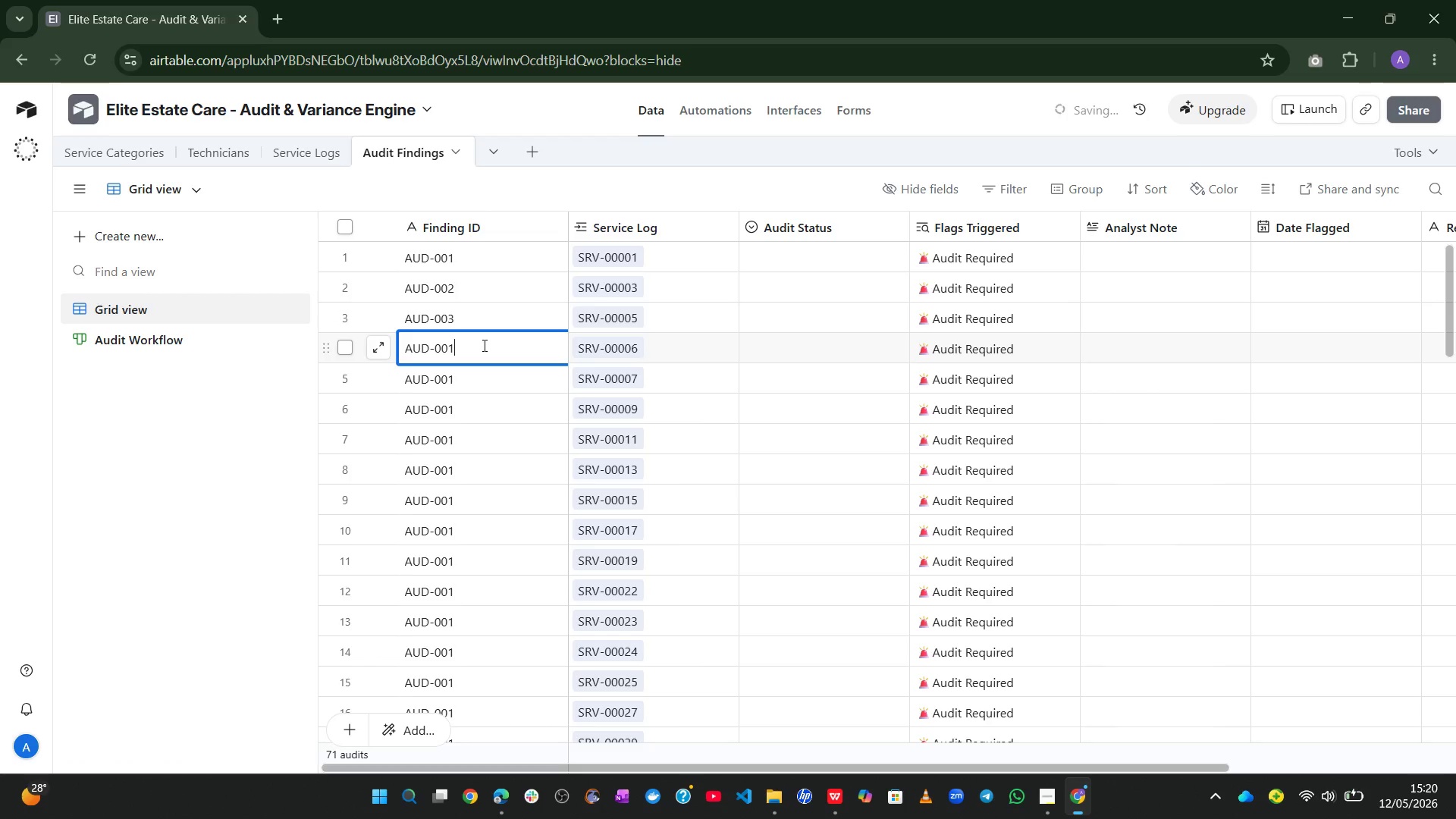 
key(Backspace)
 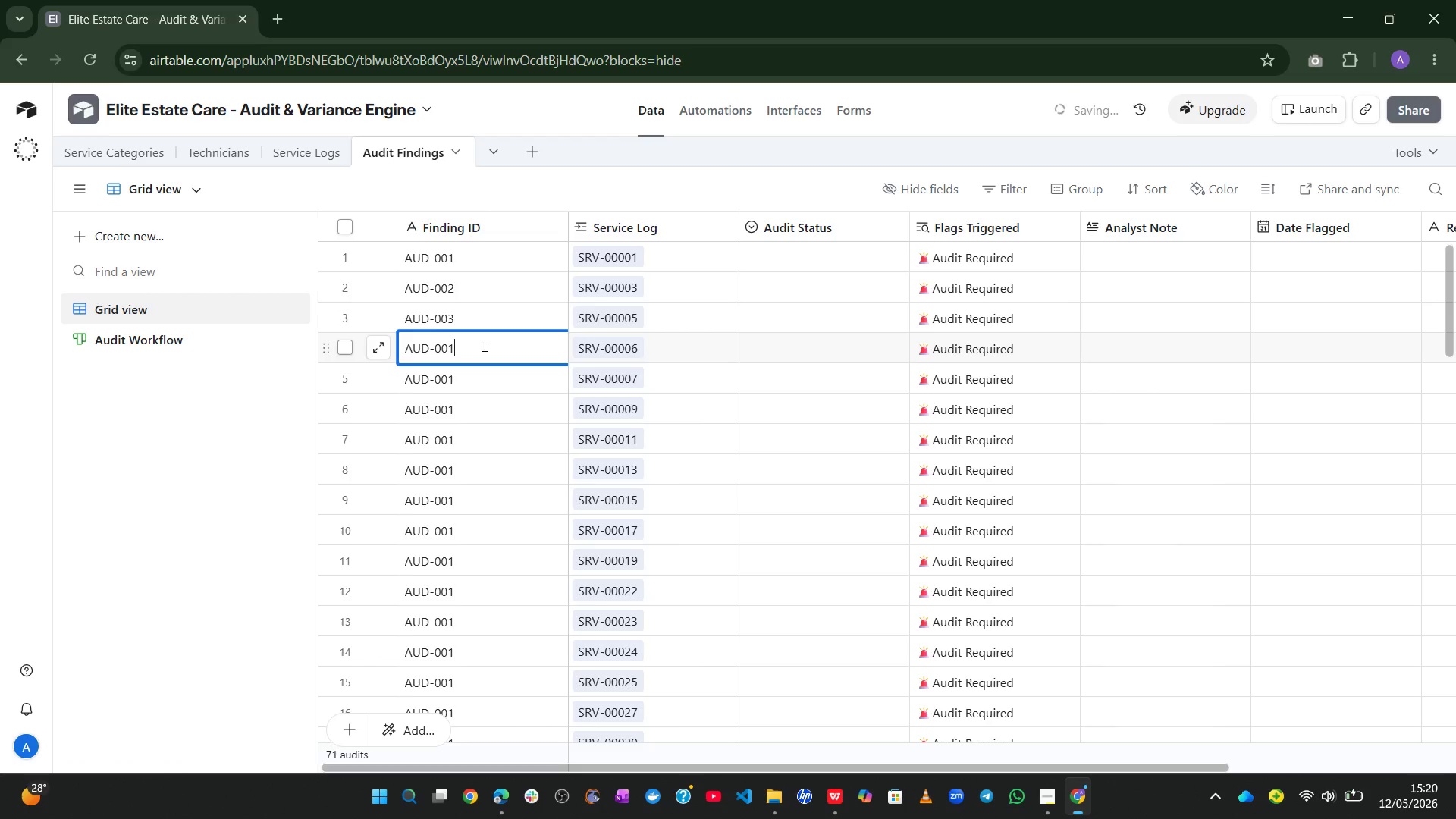 
key(Backspace)
 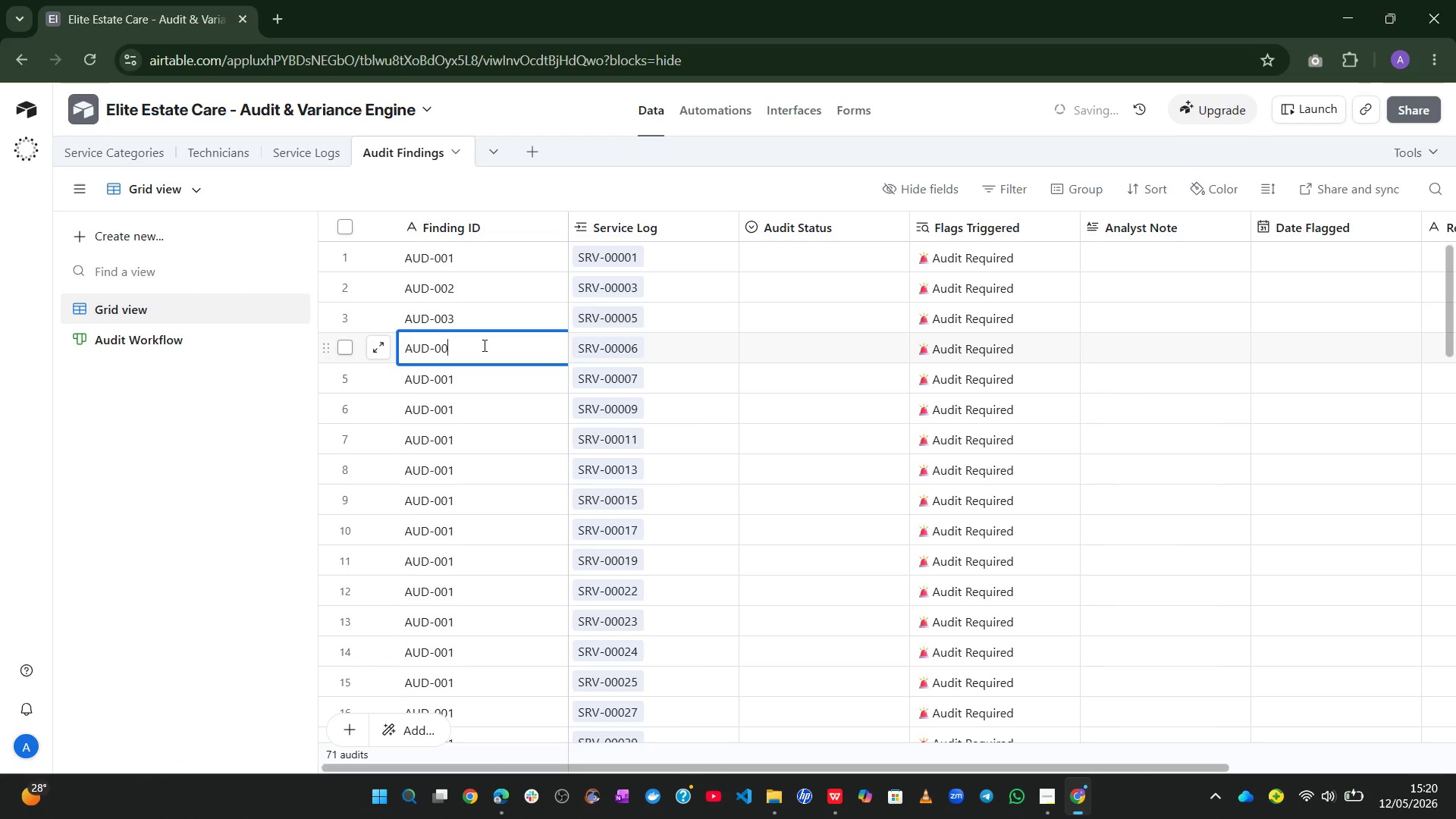 
key(4)
 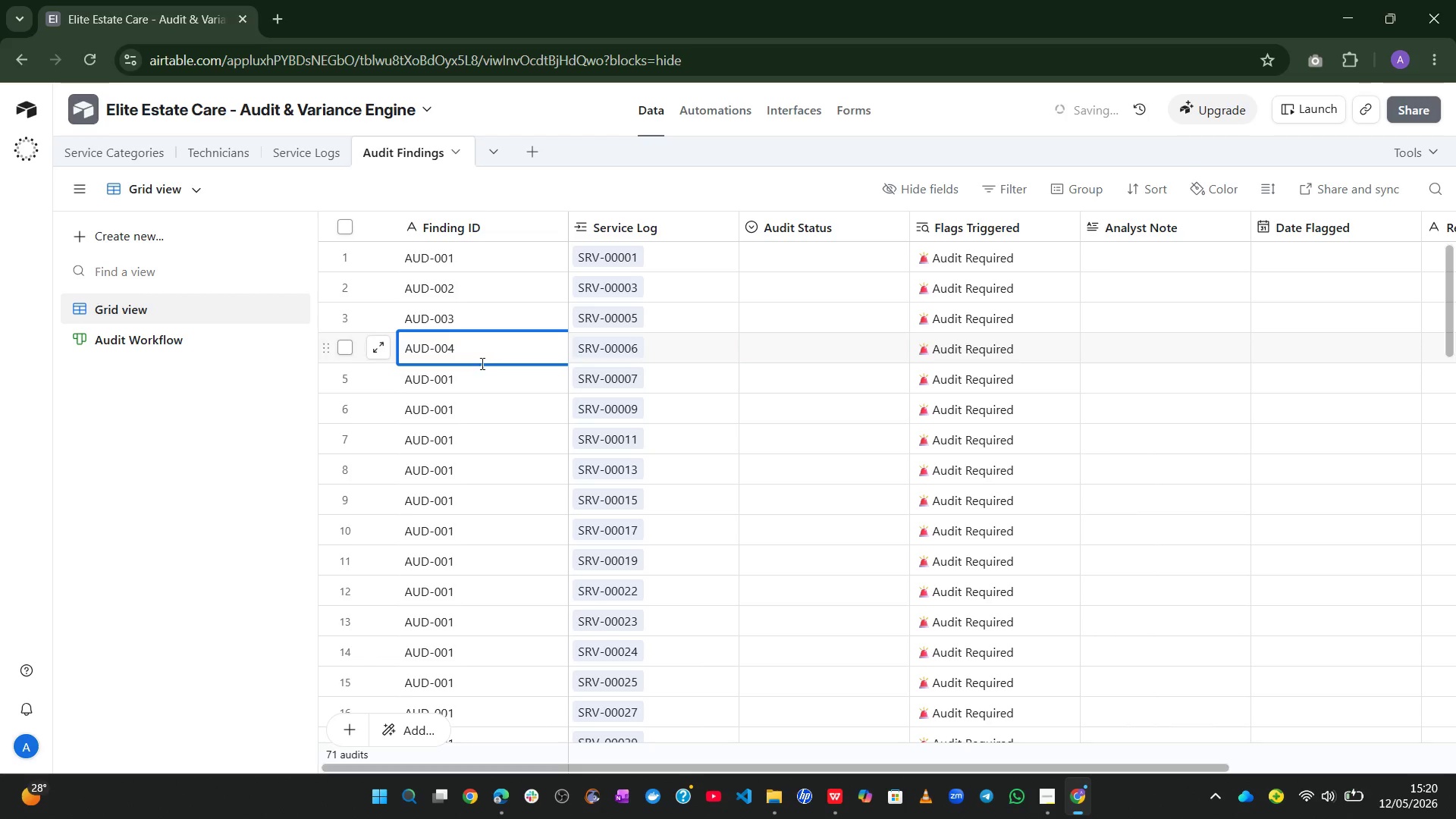 
left_click([472, 397])
 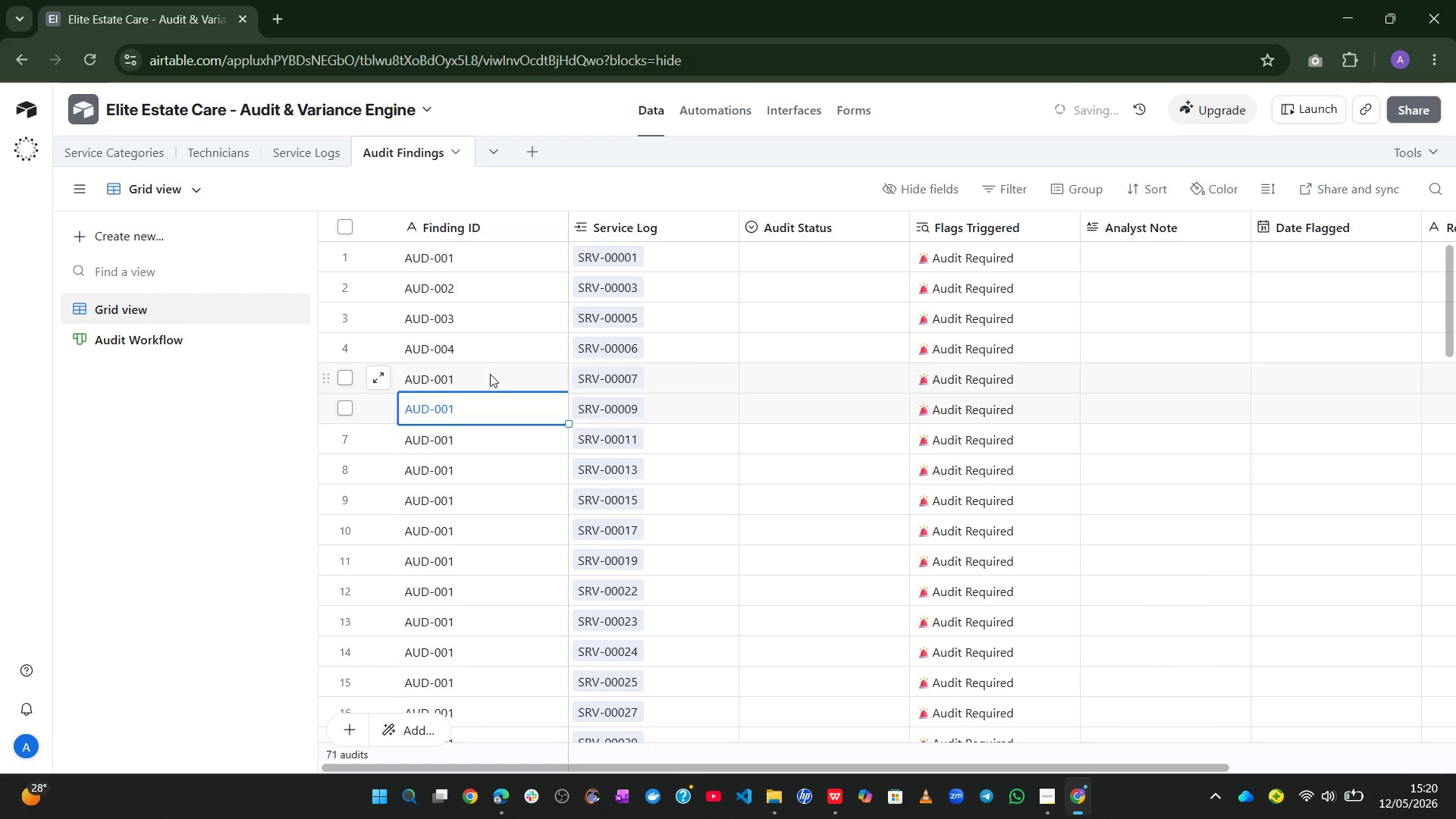 
double_click([490, 374])
 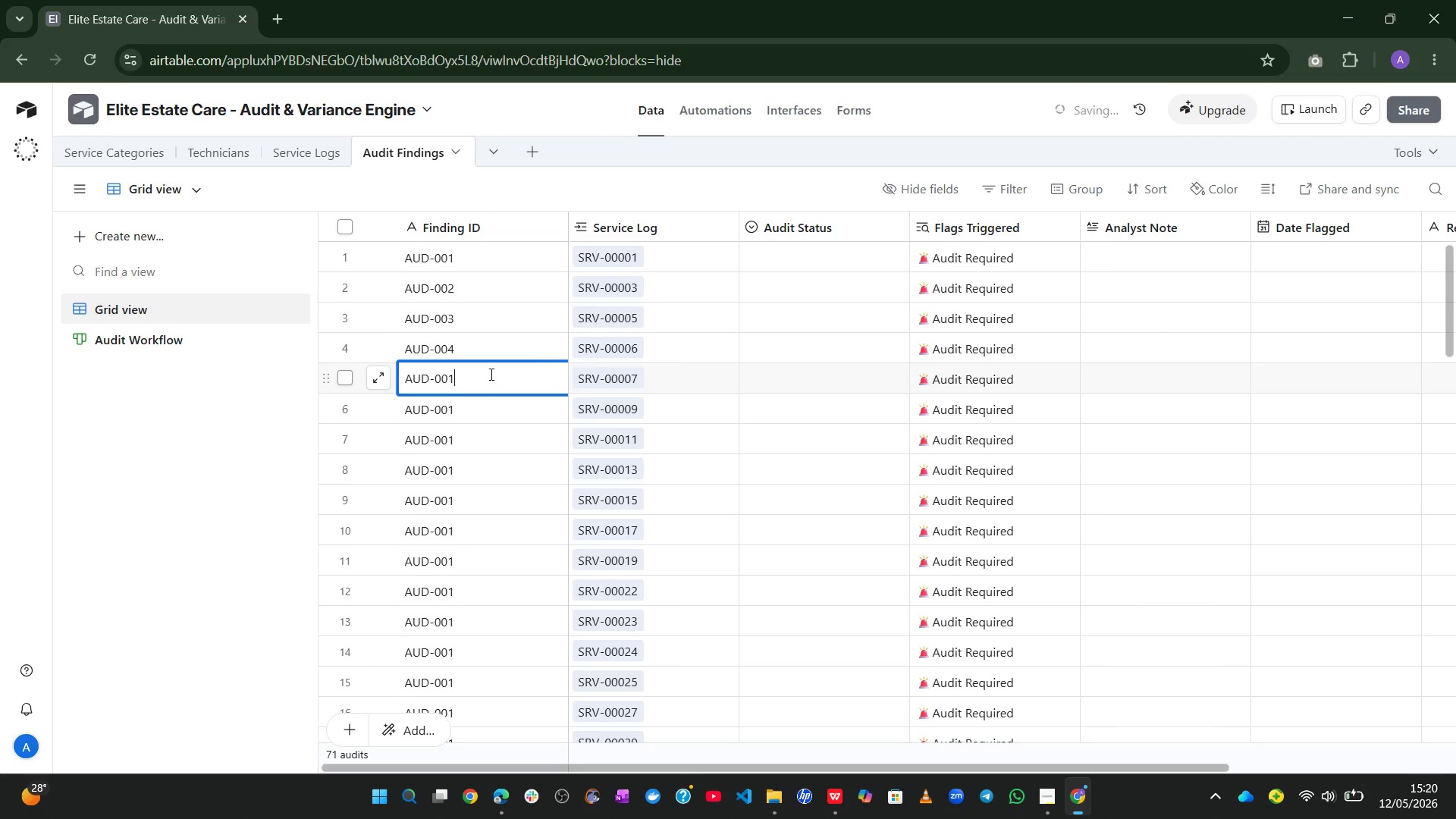 
key(Backspace)
 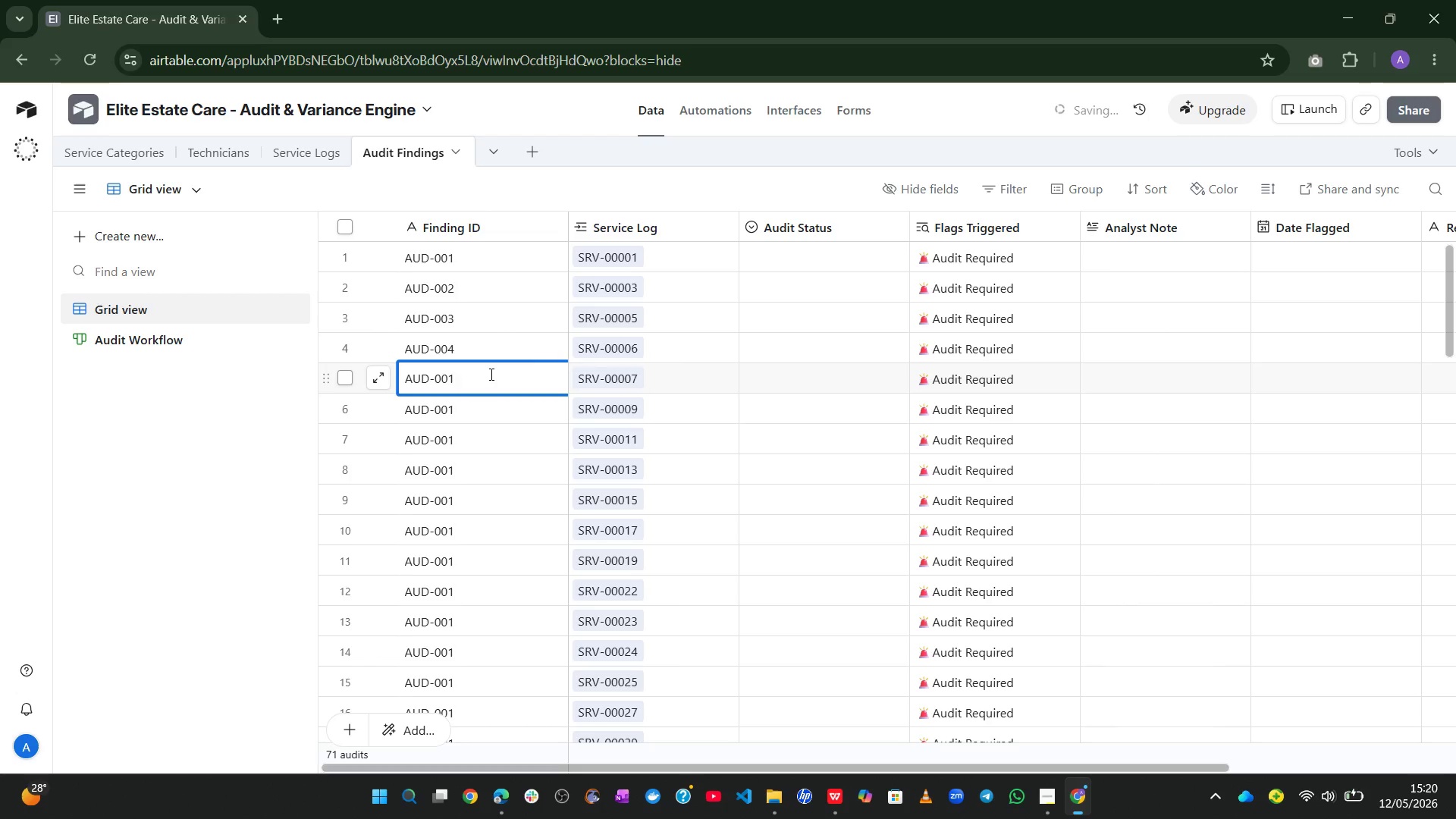 
key(5)
 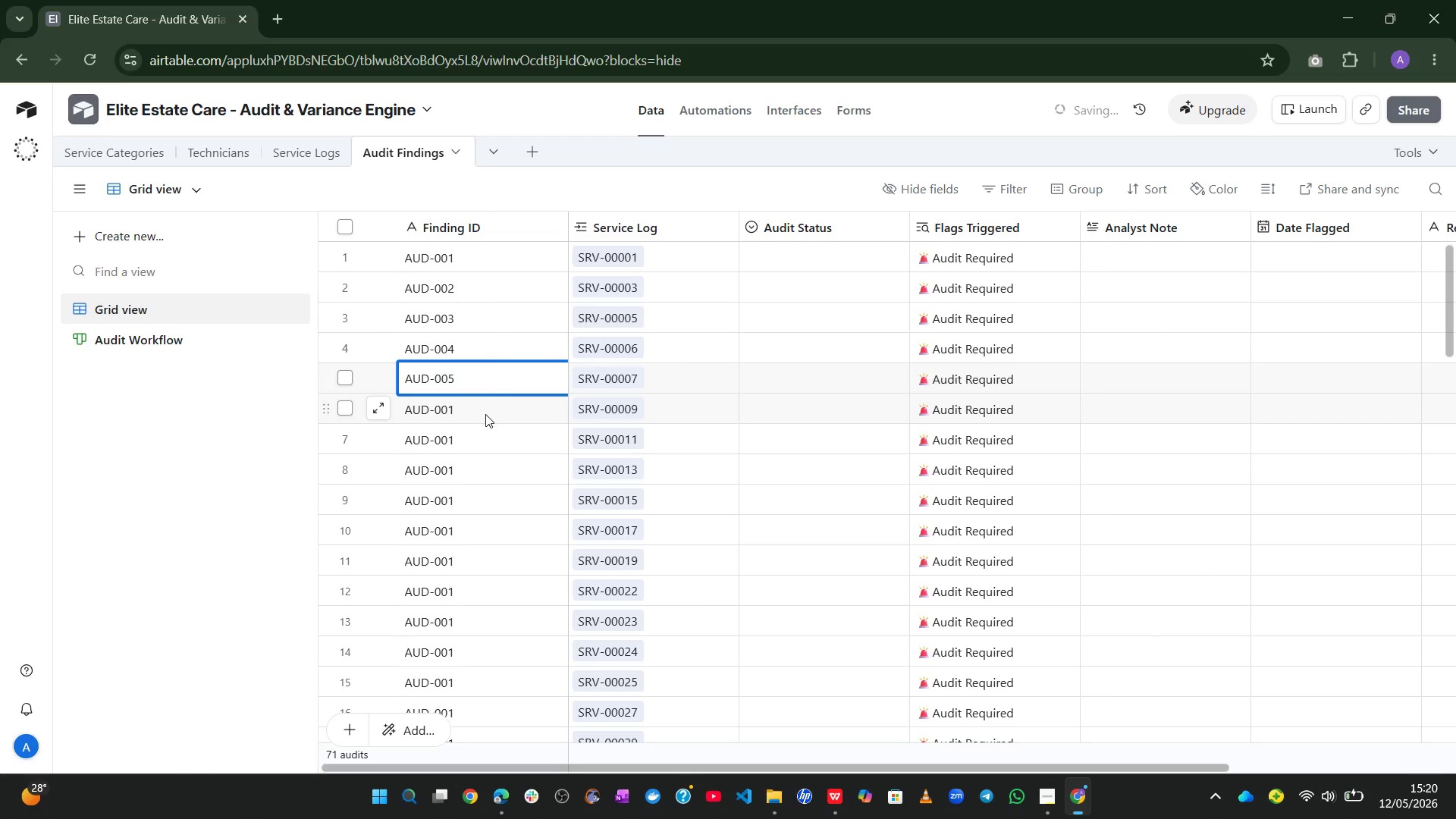 
double_click([485, 414])
 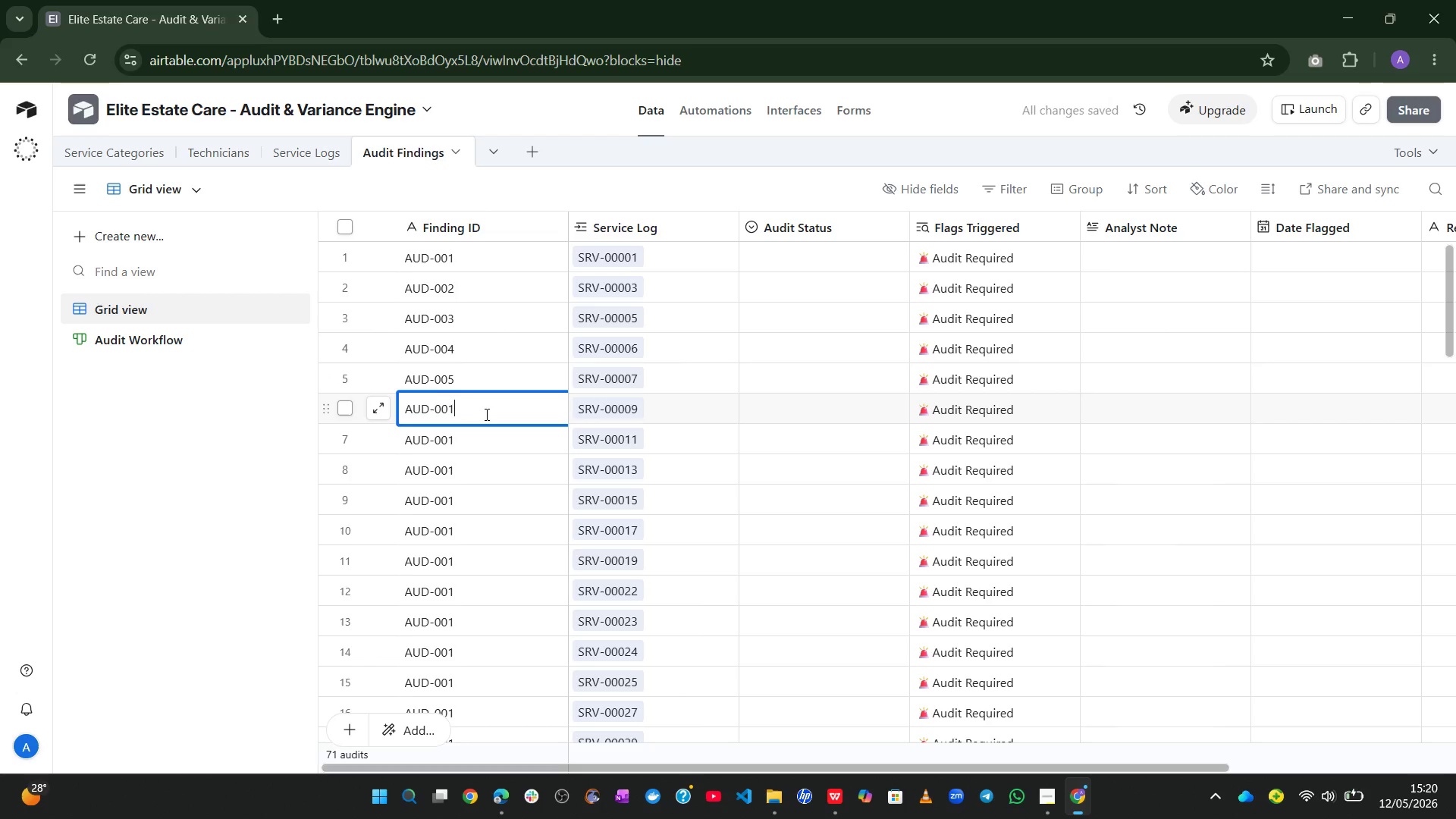 
key(Backspace)
 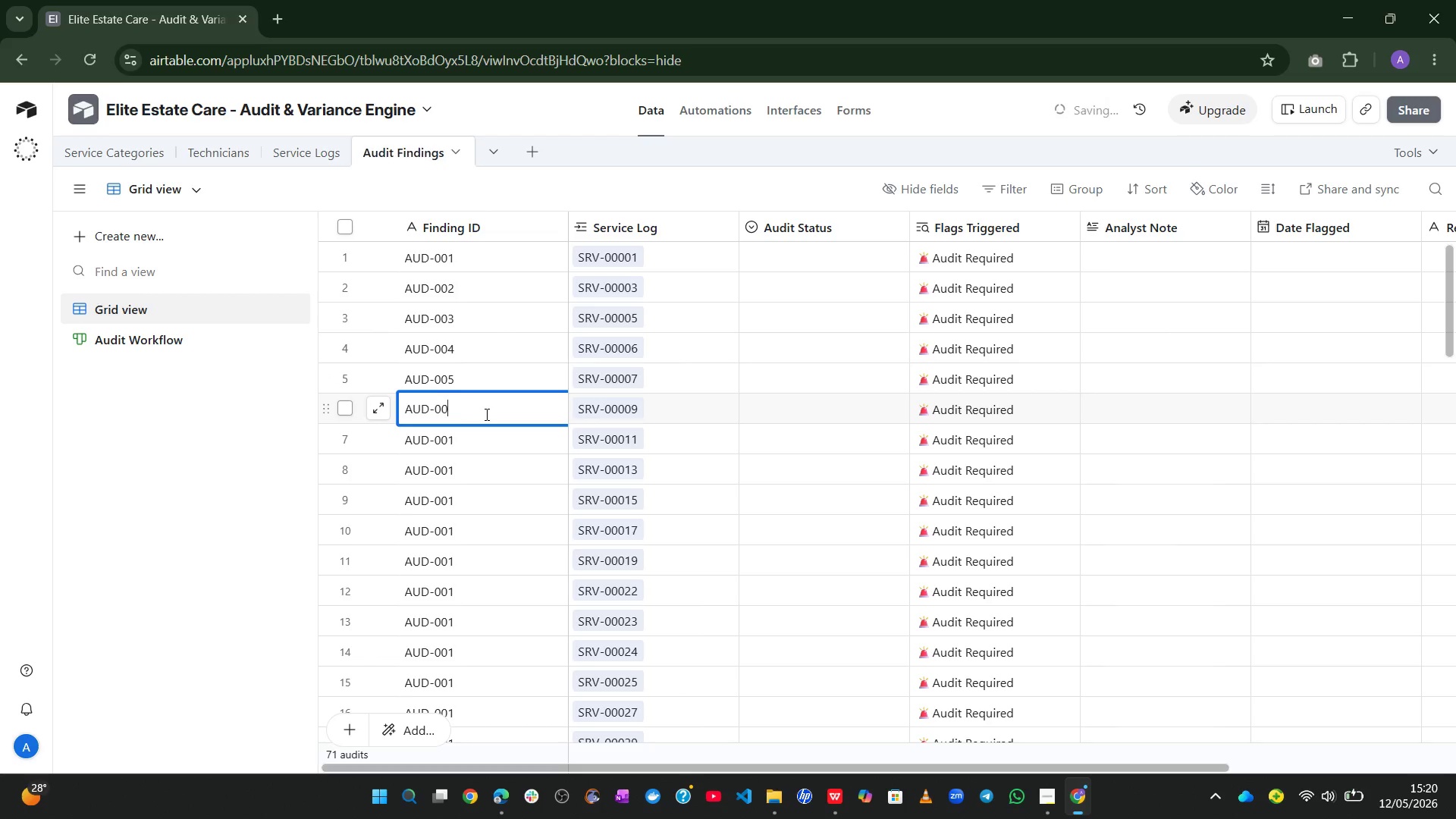 
key(6)
 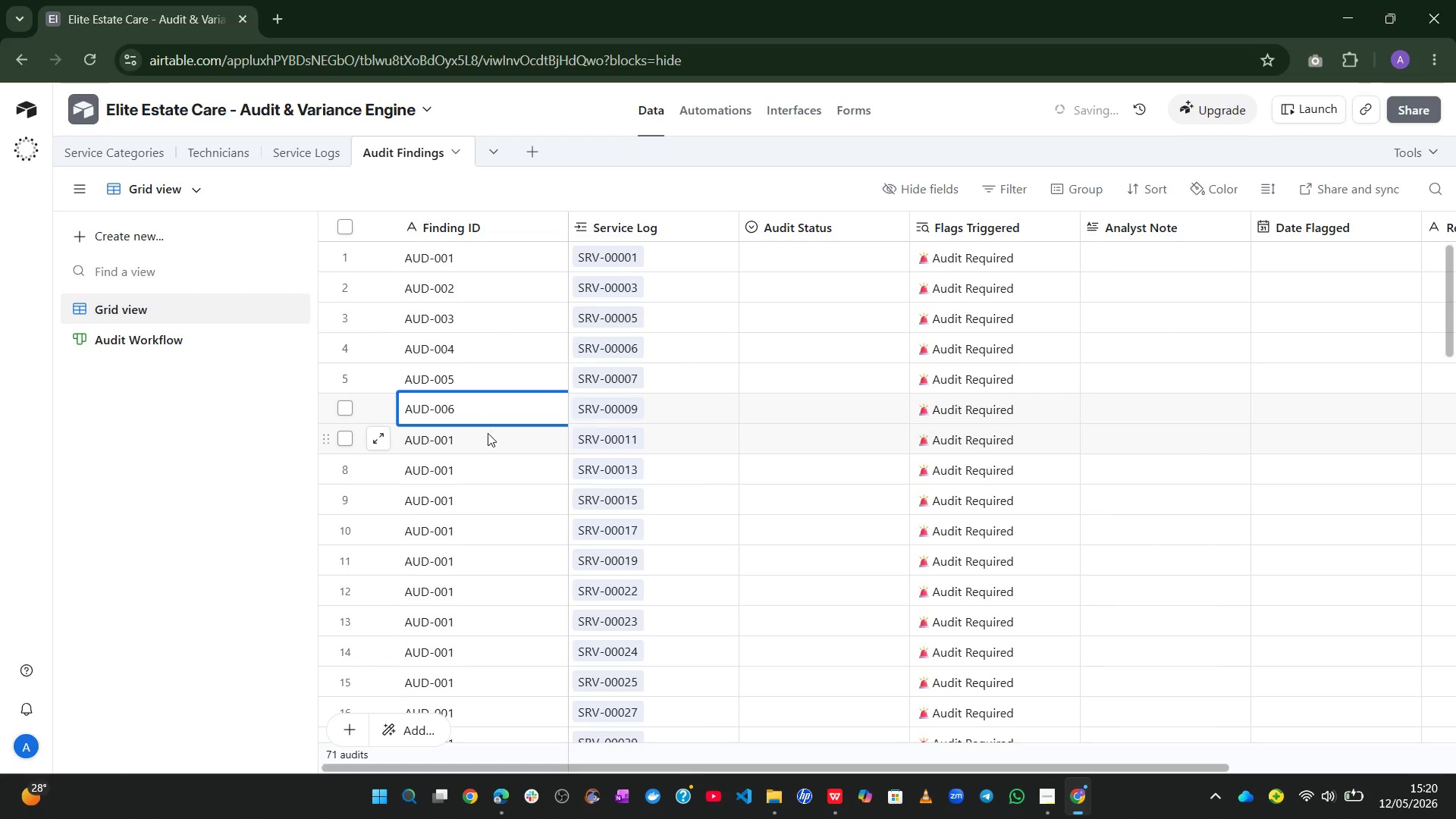 
double_click([488, 434])
 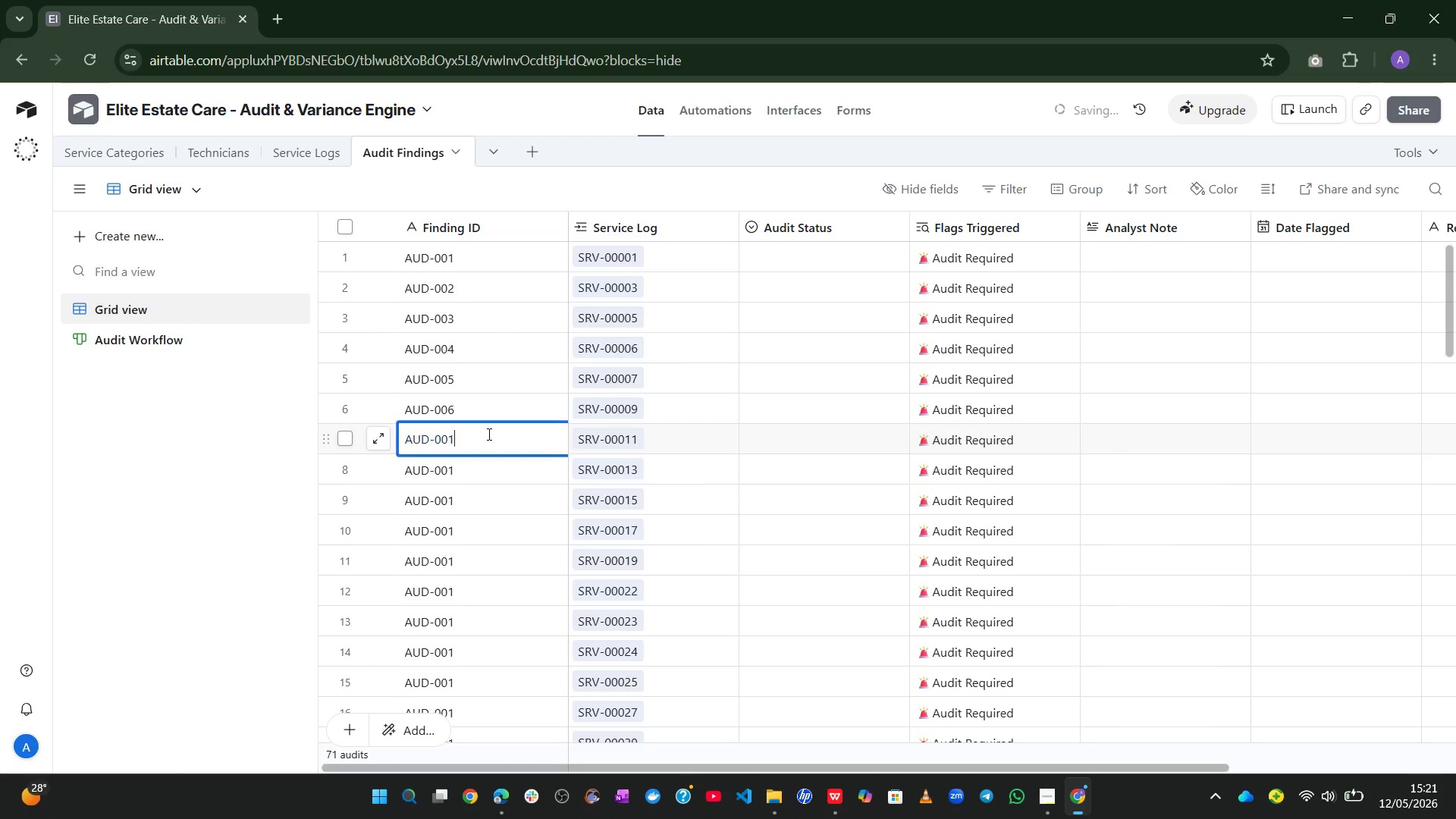 
key(Backspace)
 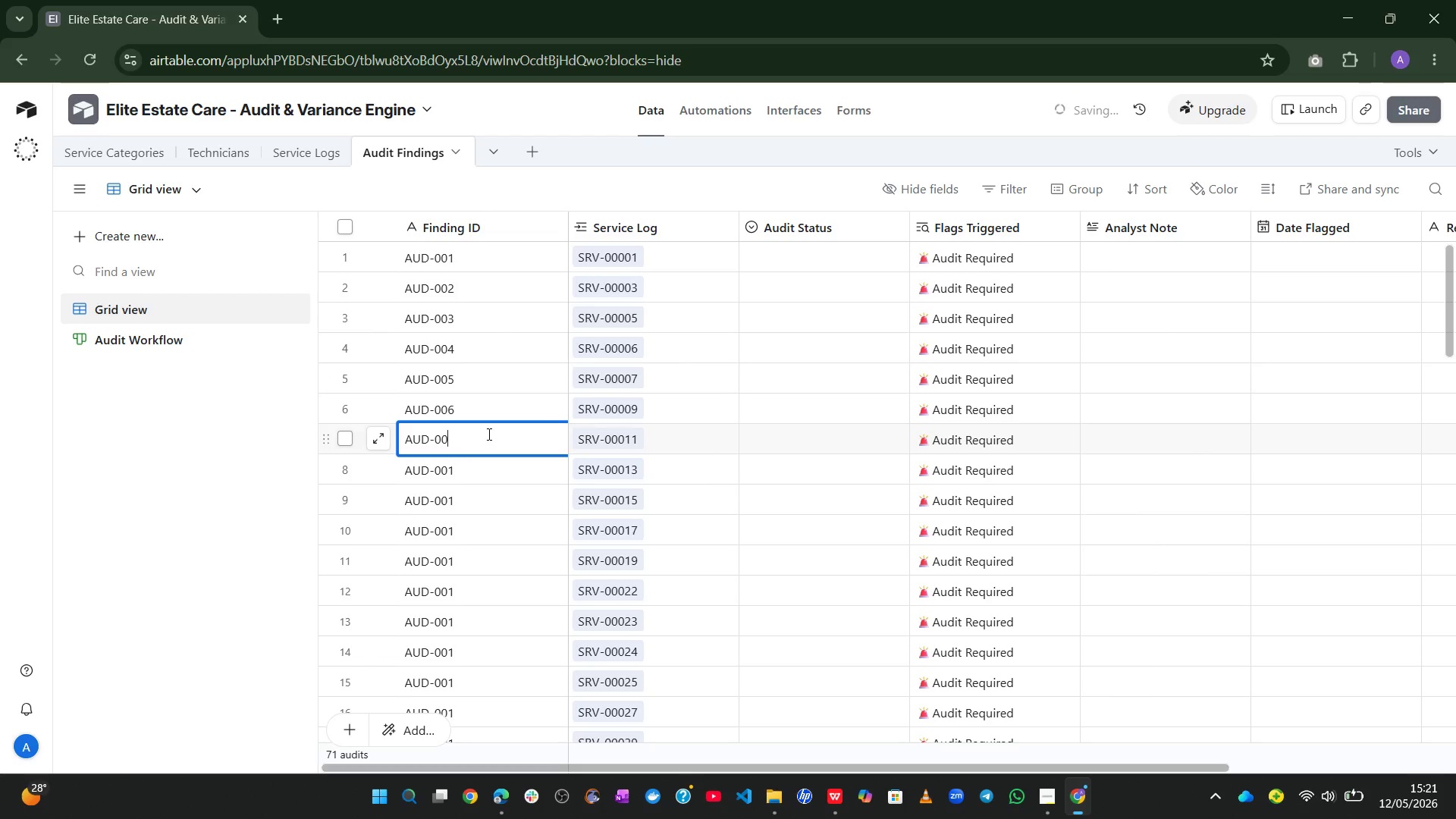 
key(7)
 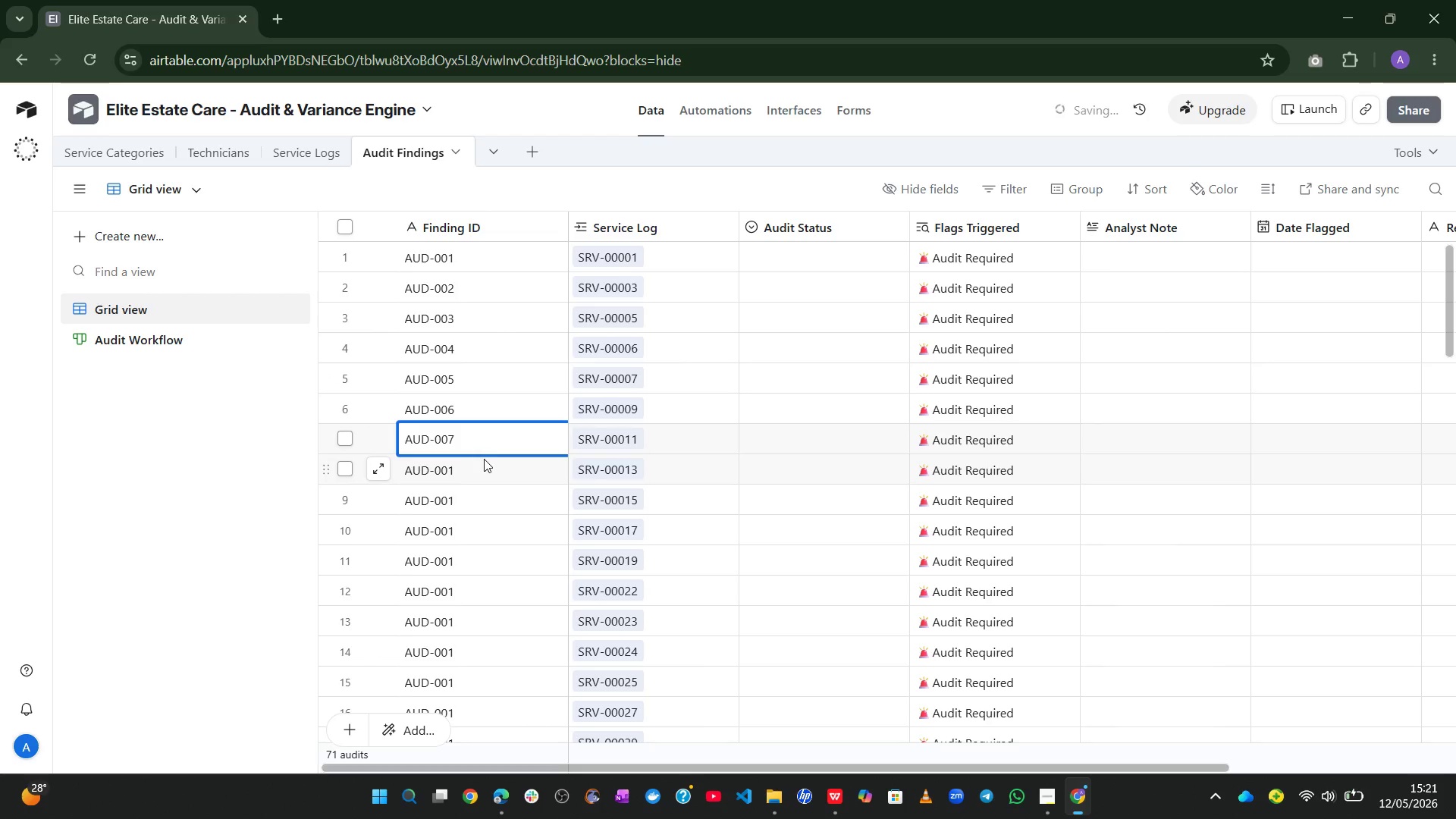 
double_click([484, 459])
 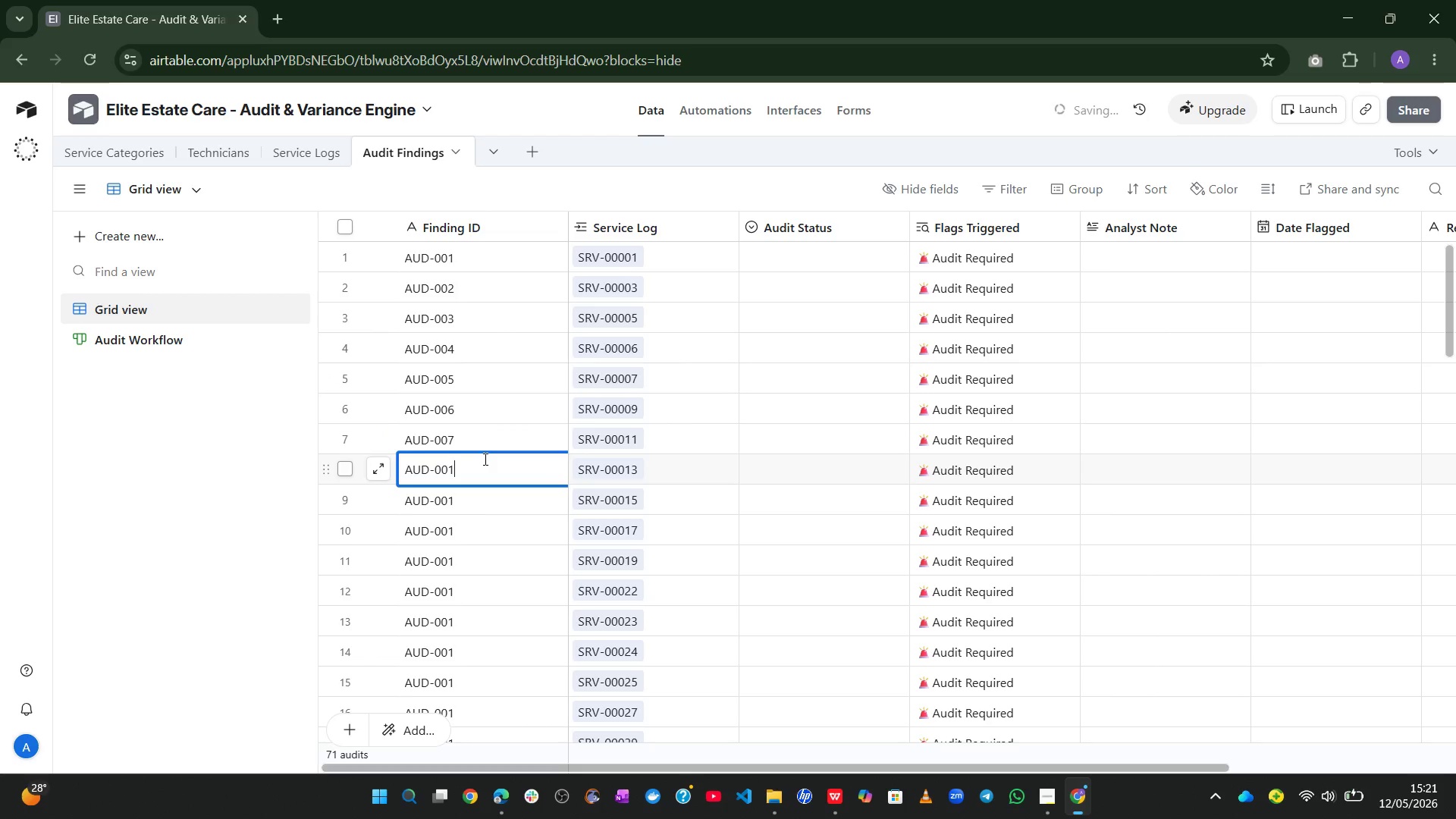 
key(Backspace)
 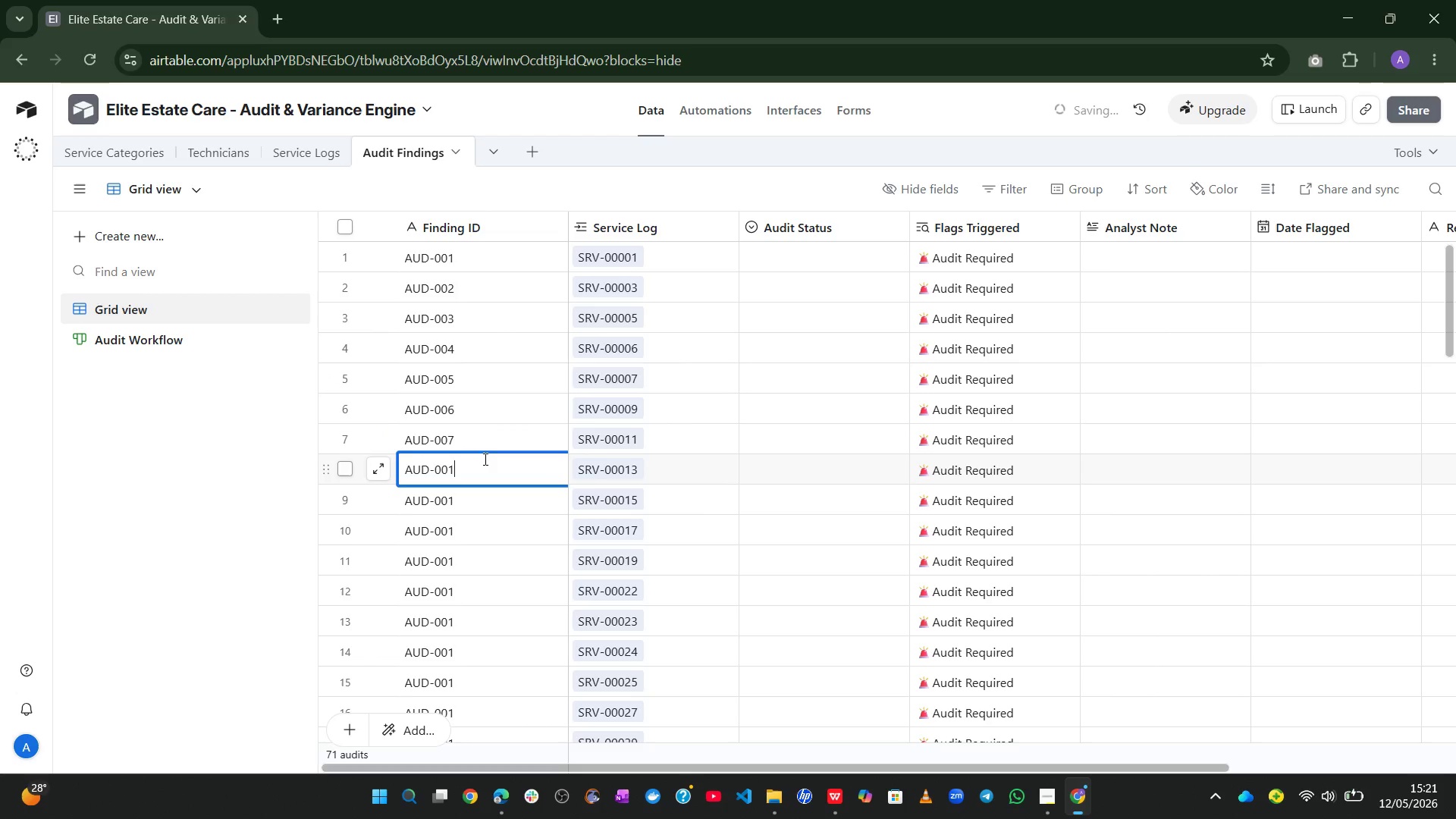 
key(8)
 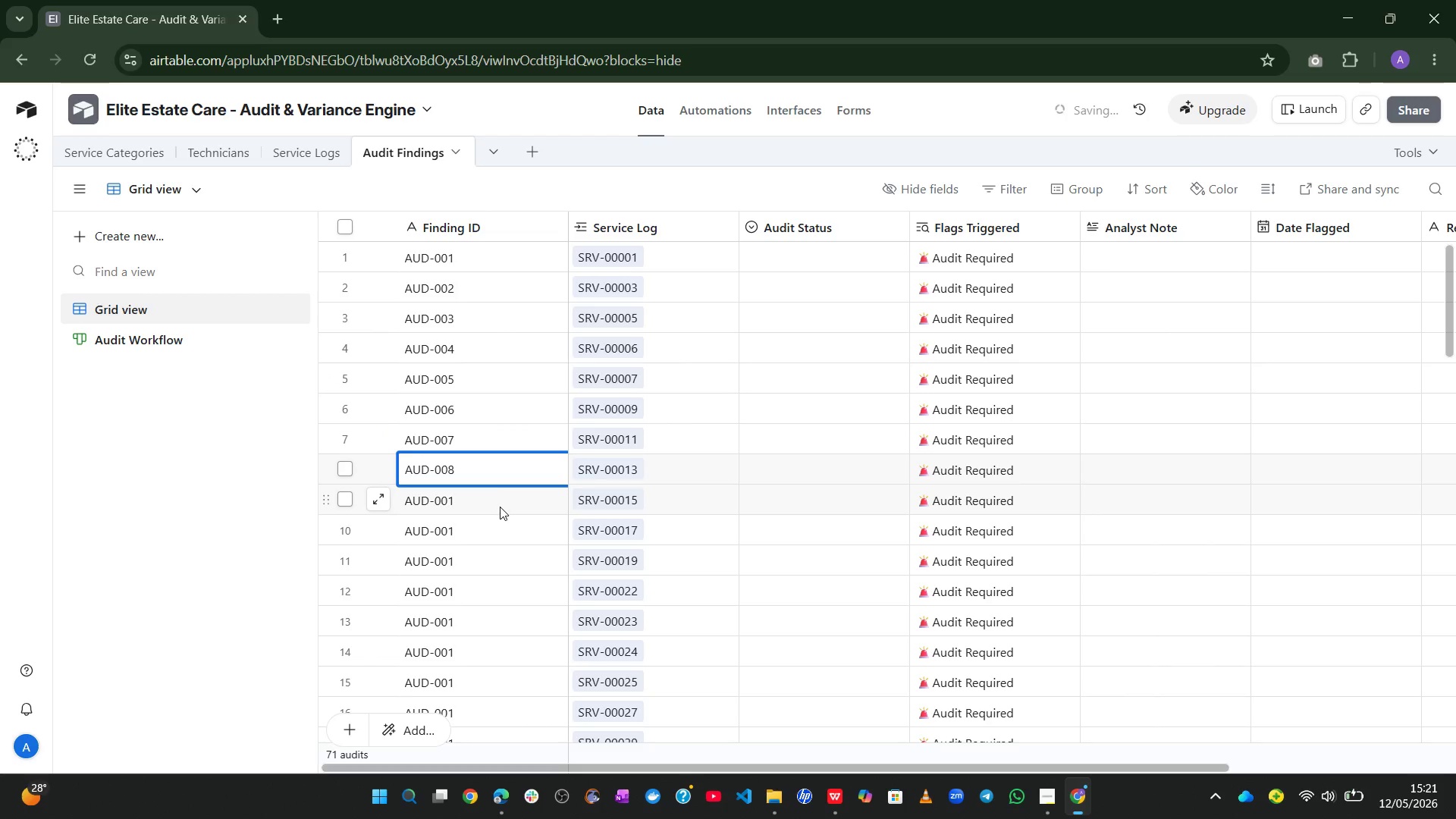 
double_click([500, 507])
 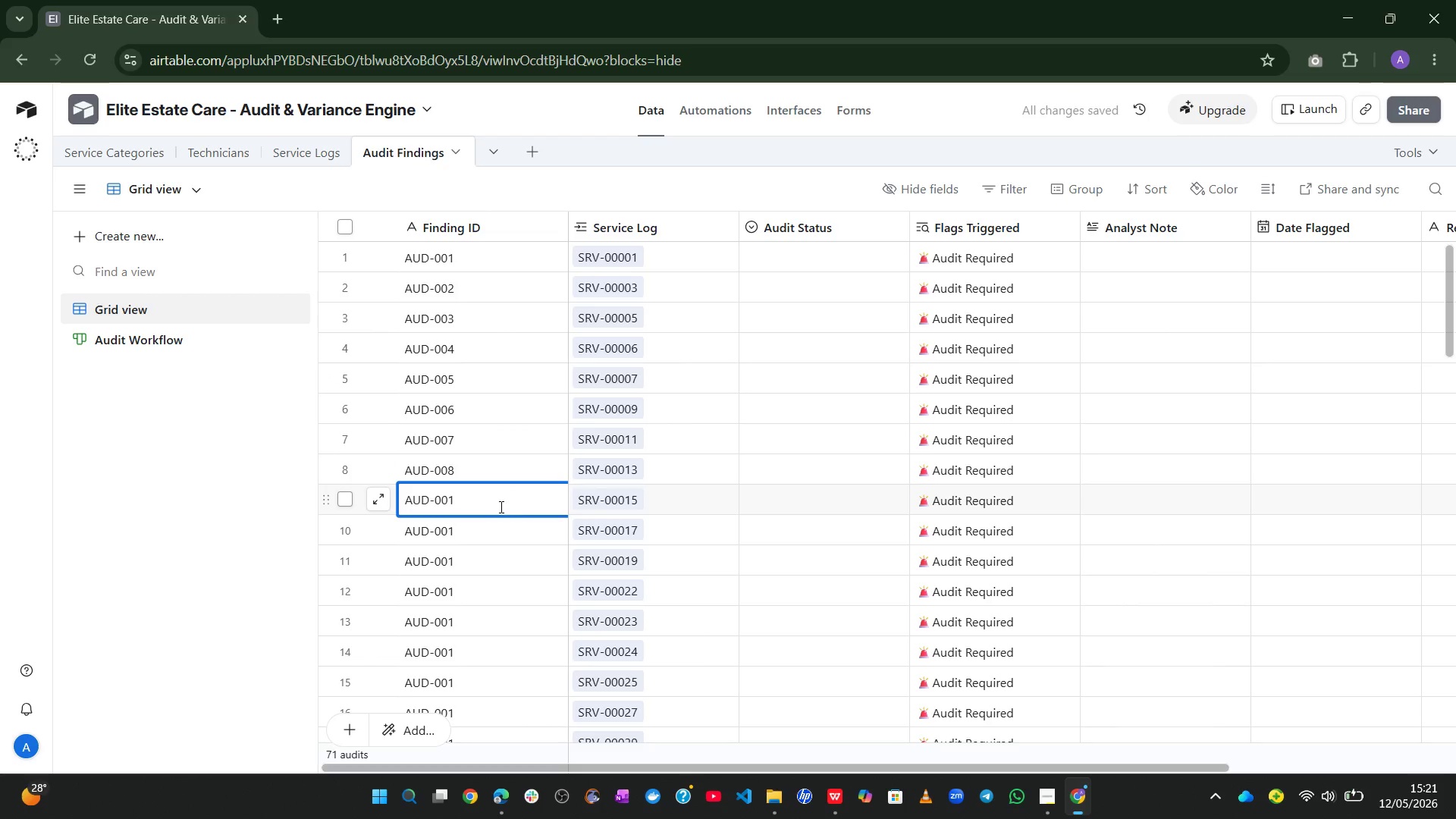 
key(Backspace)
 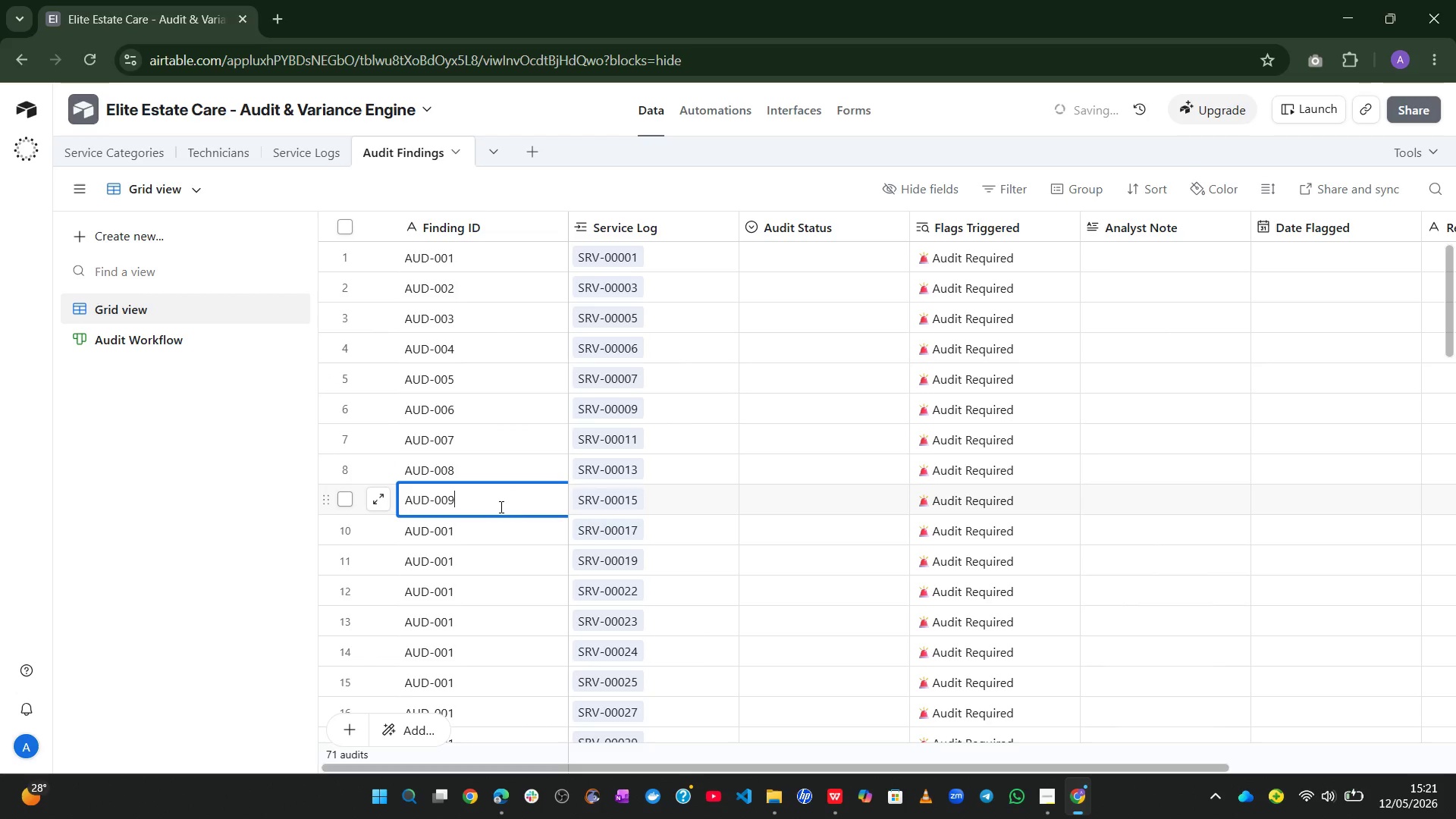 
key(9)
 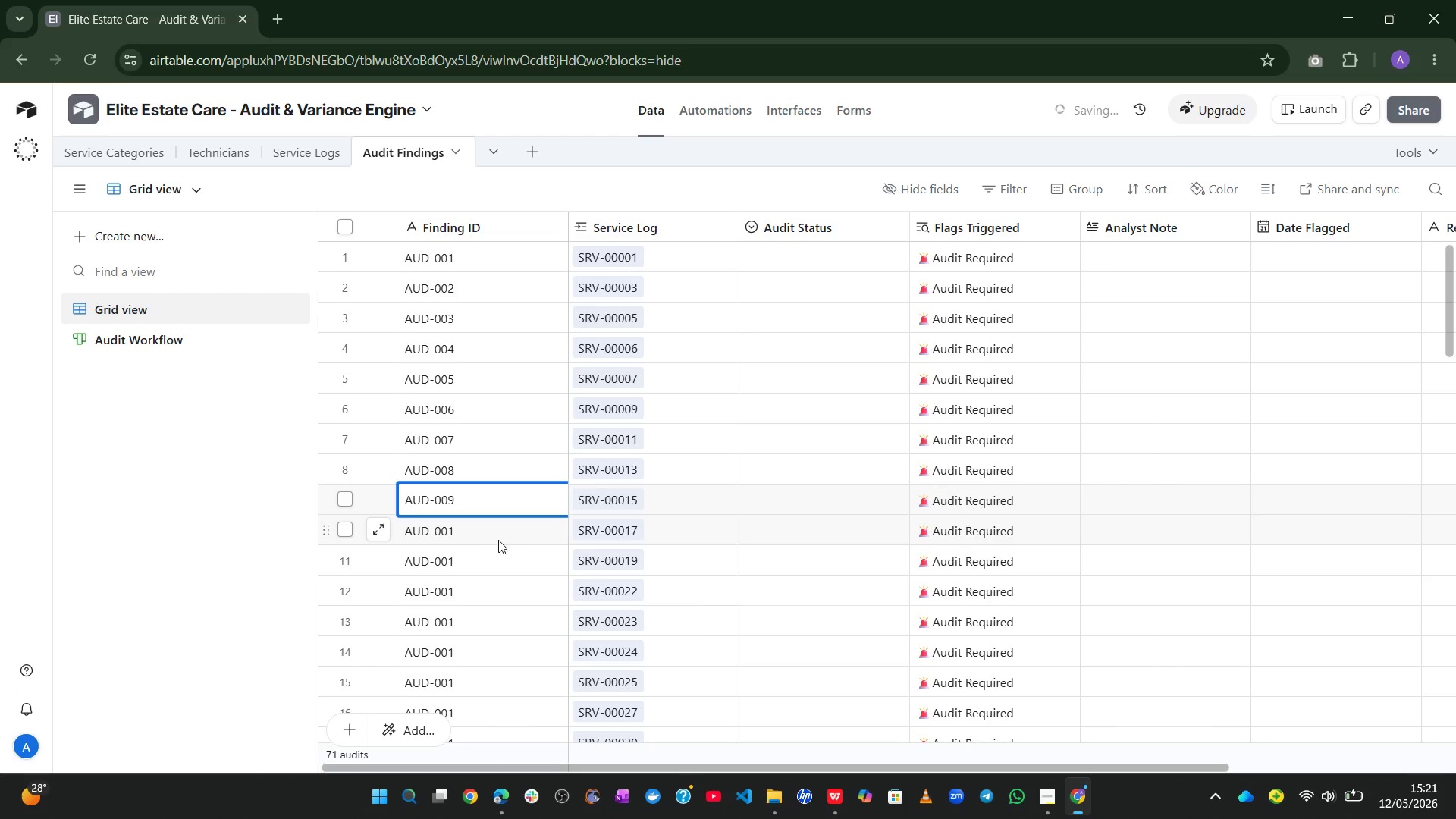 
left_click([494, 548])
 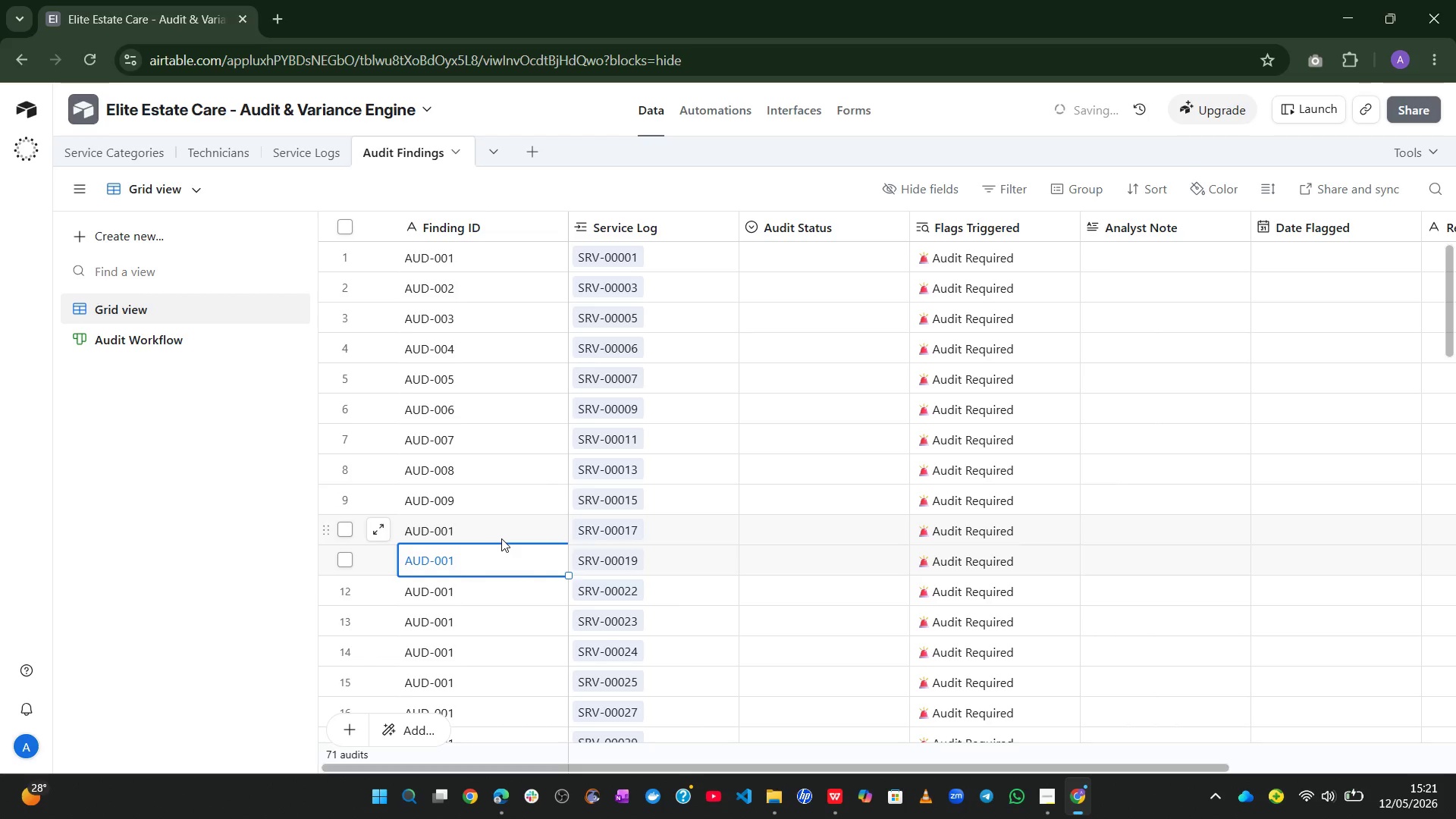 
double_click([501, 538])
 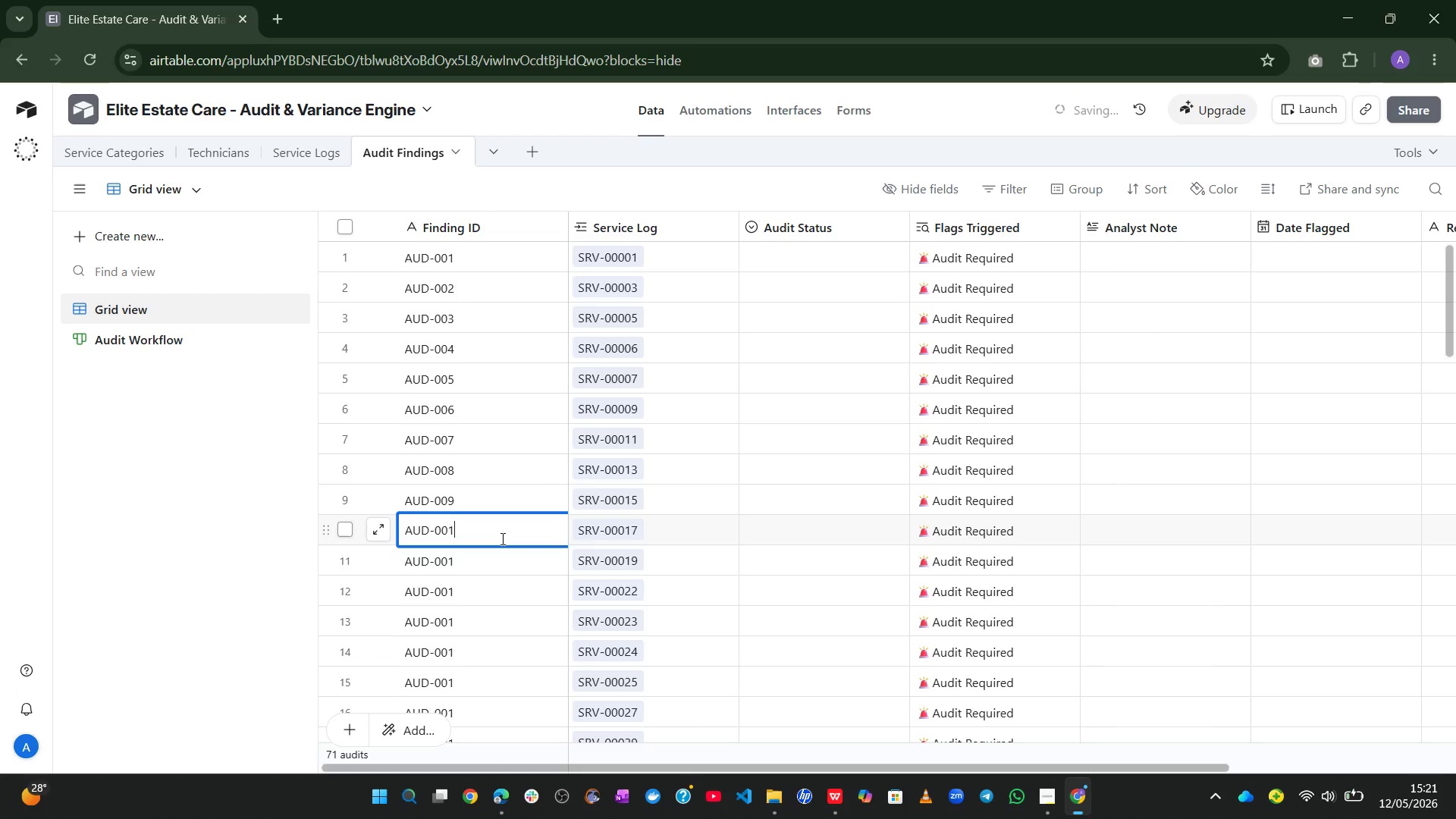 
key(Backspace)
key(Backspace)
type(10)
 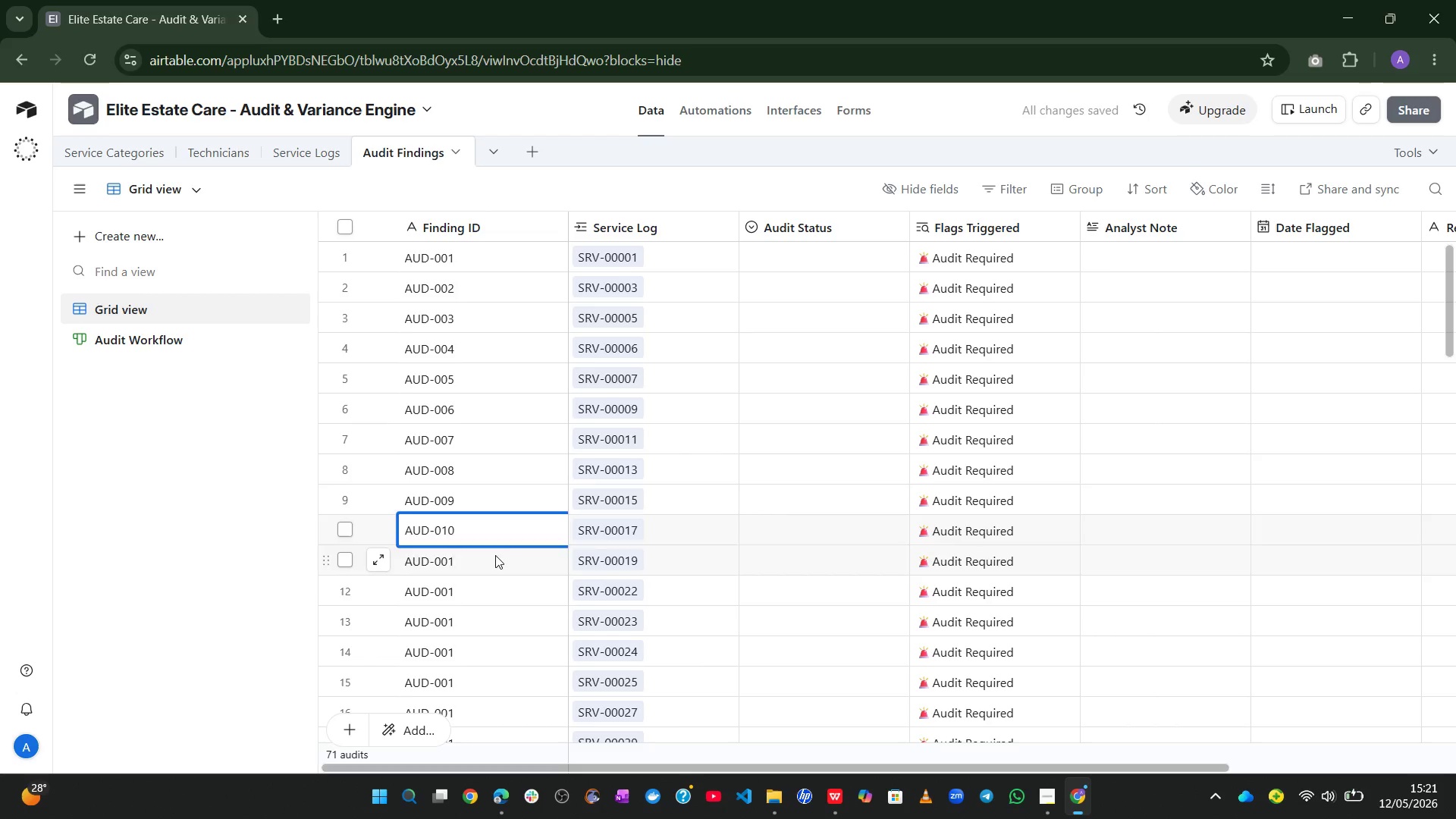 
double_click([495, 555])
 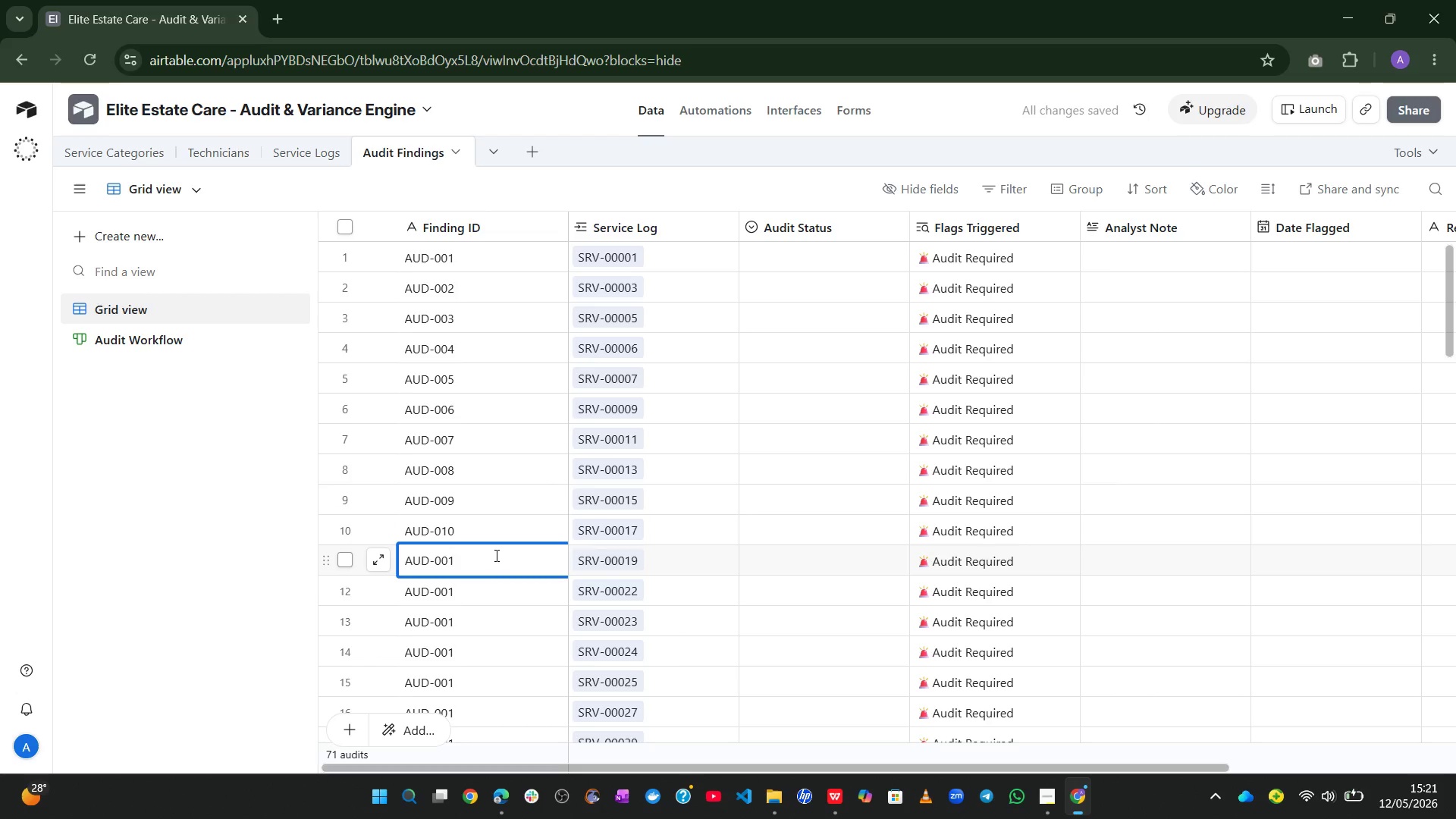 
key(Backspace)
key(Backspace)
type(11)
 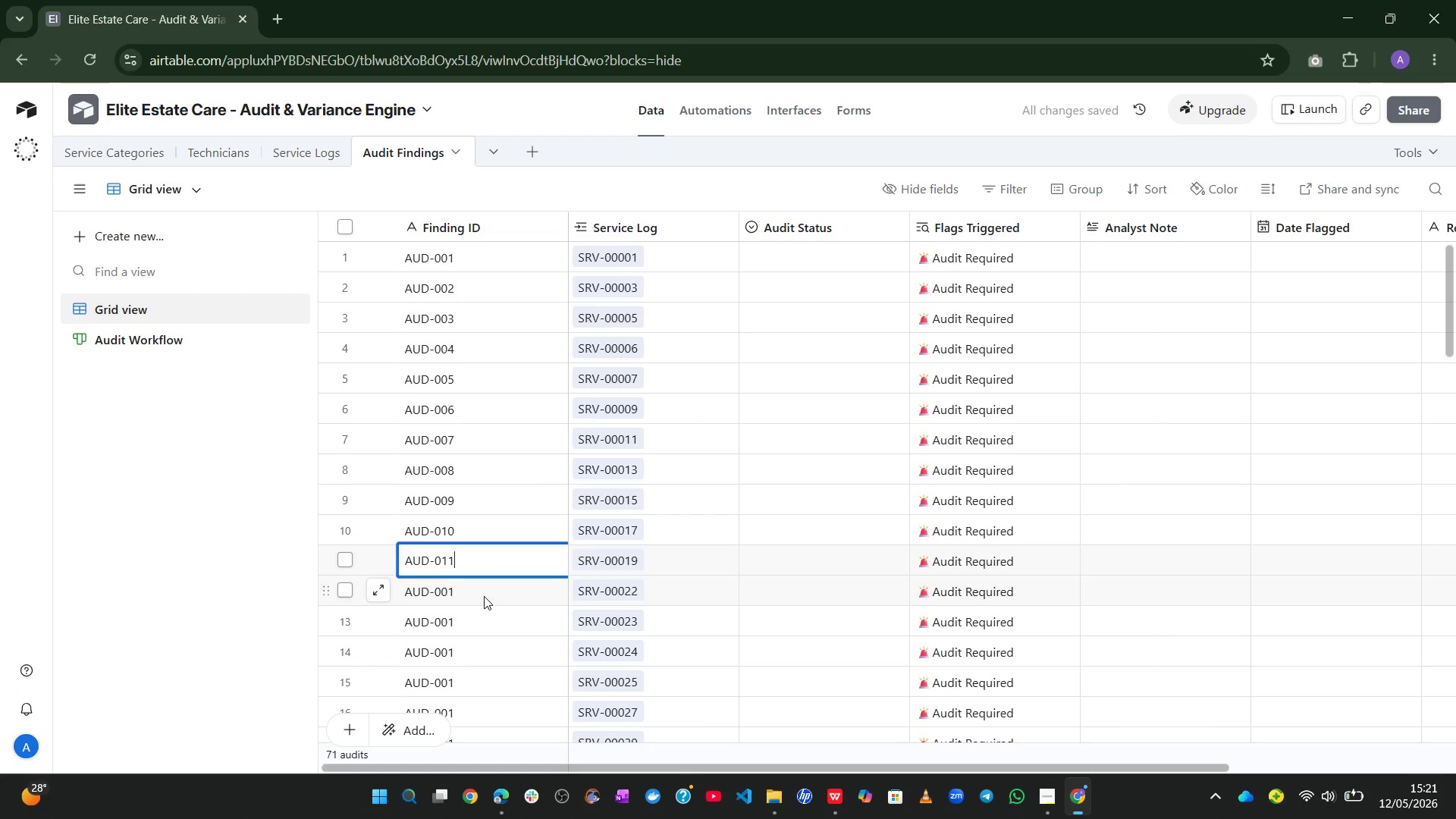 
double_click([484, 596])
 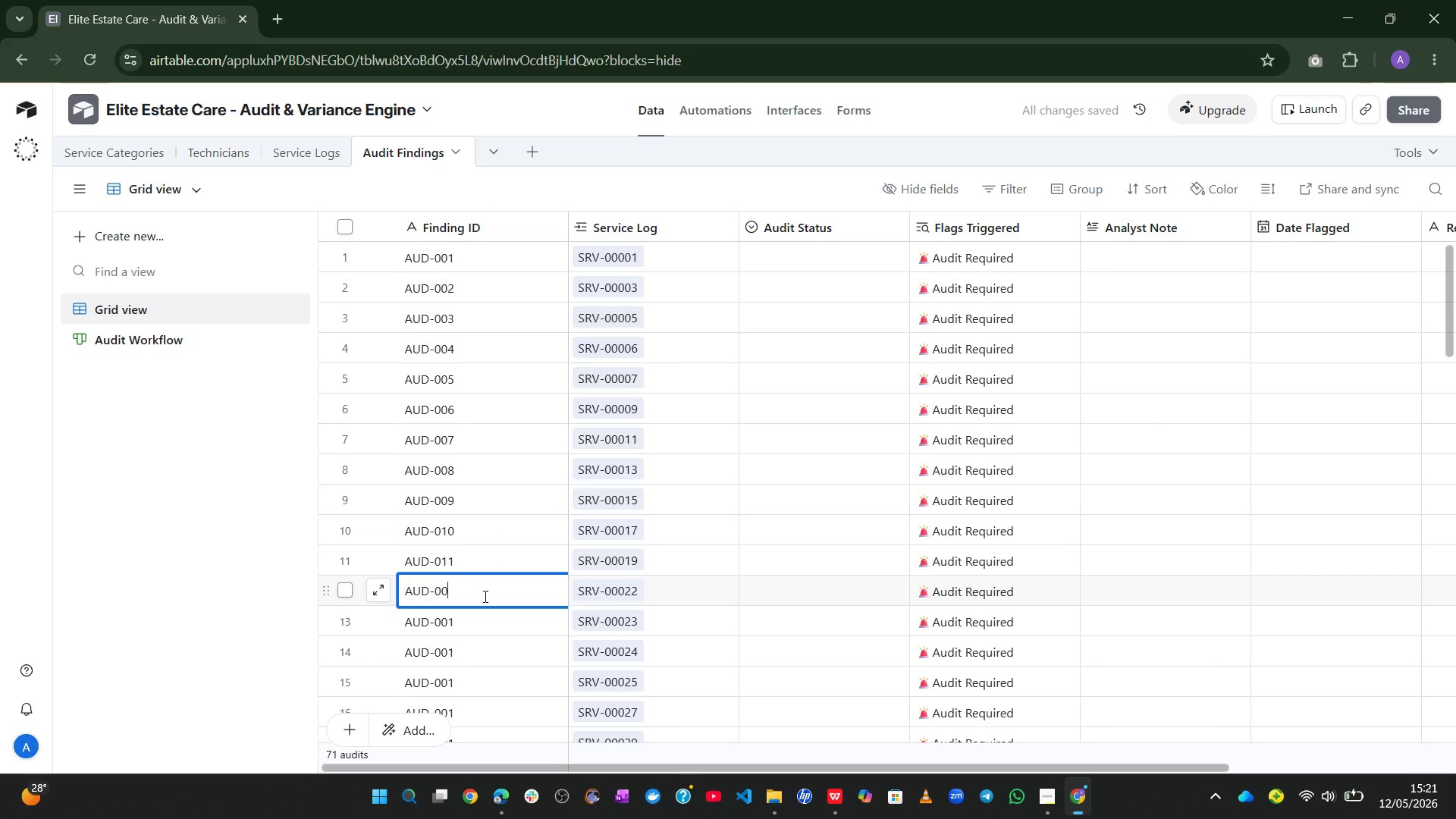 
key(Backspace)
key(Backspace)
type(12)
 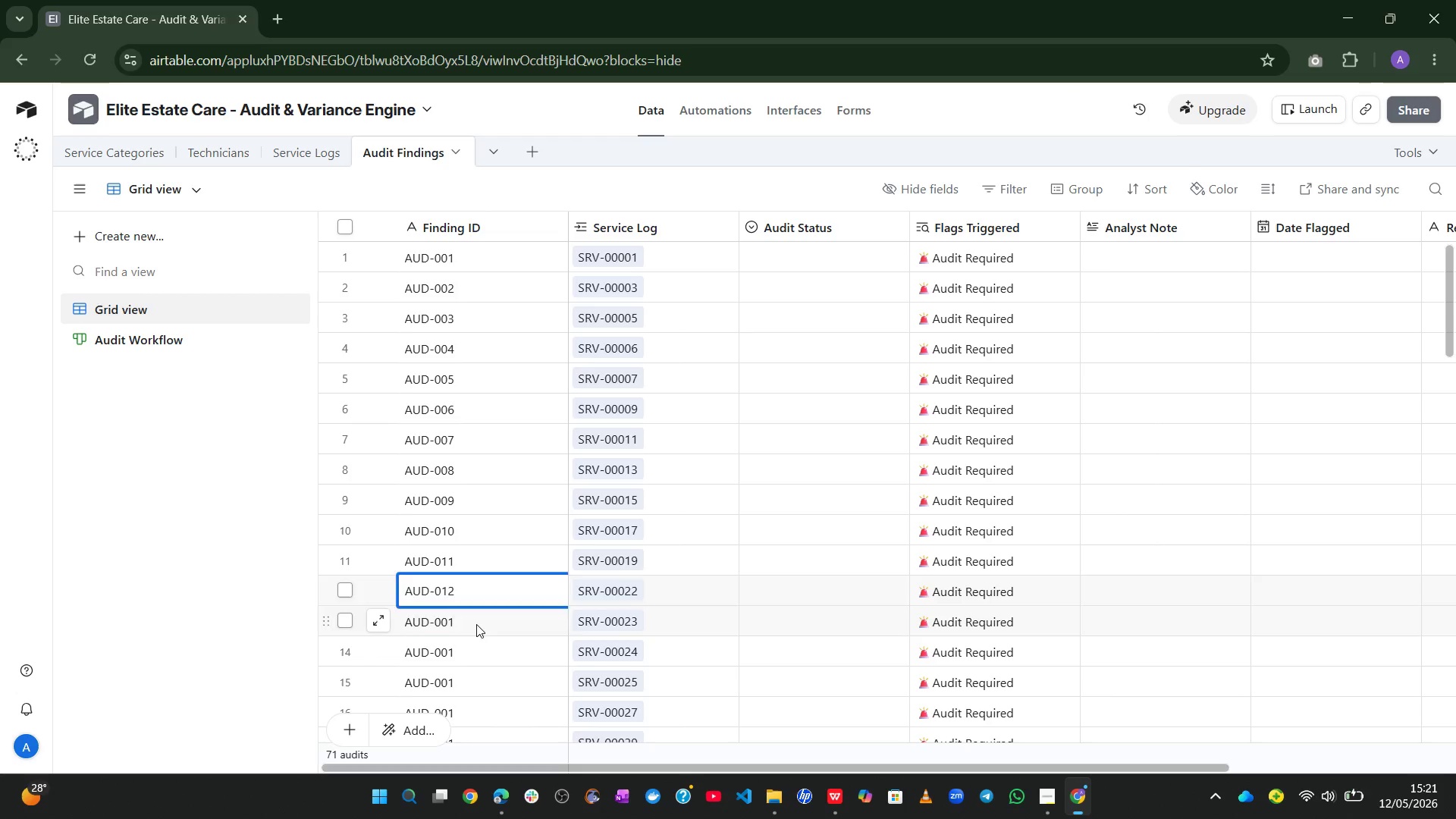 
double_click([476, 624])
 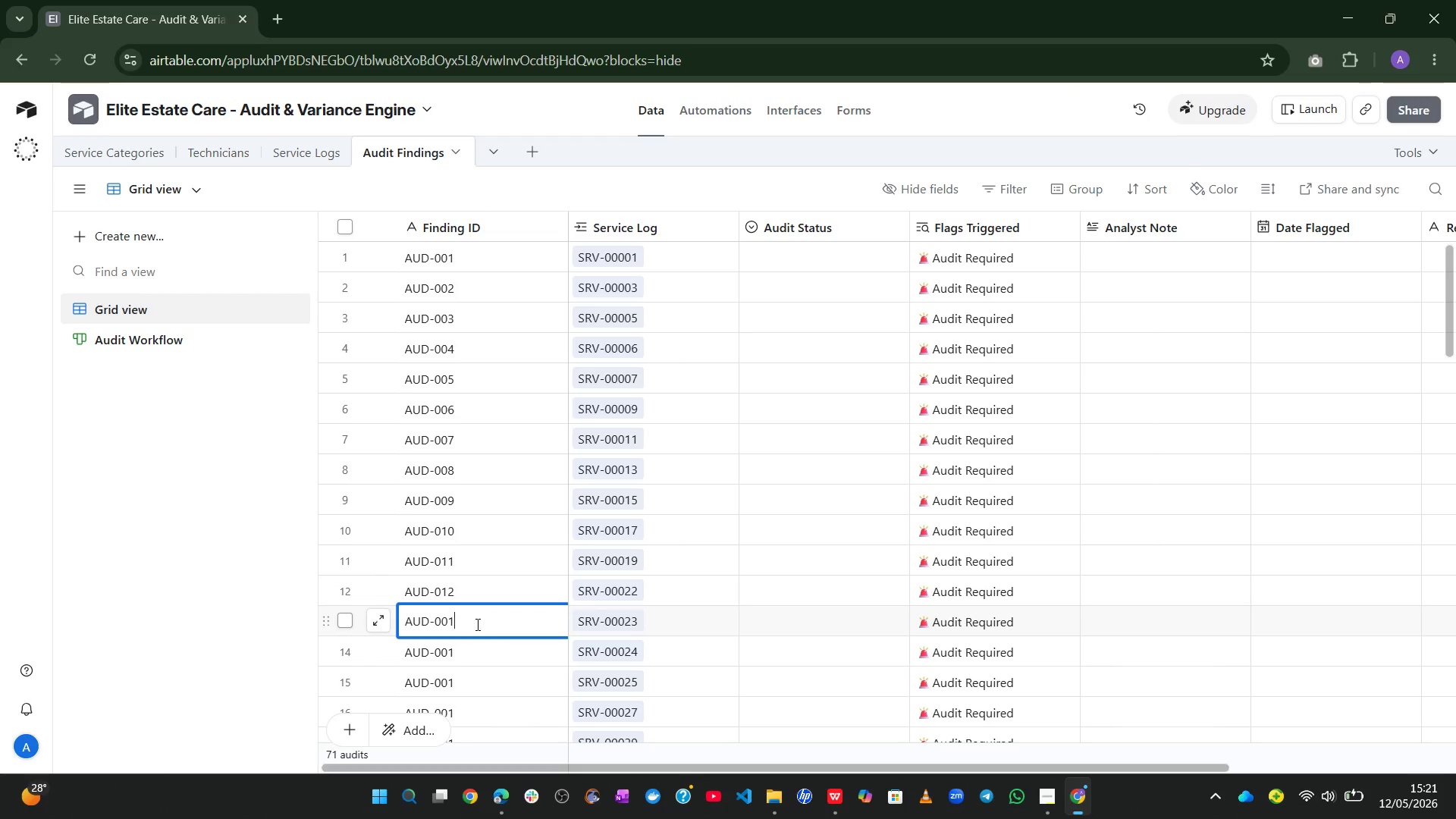 
key(Backspace)
key(Backspace)
type(13)
 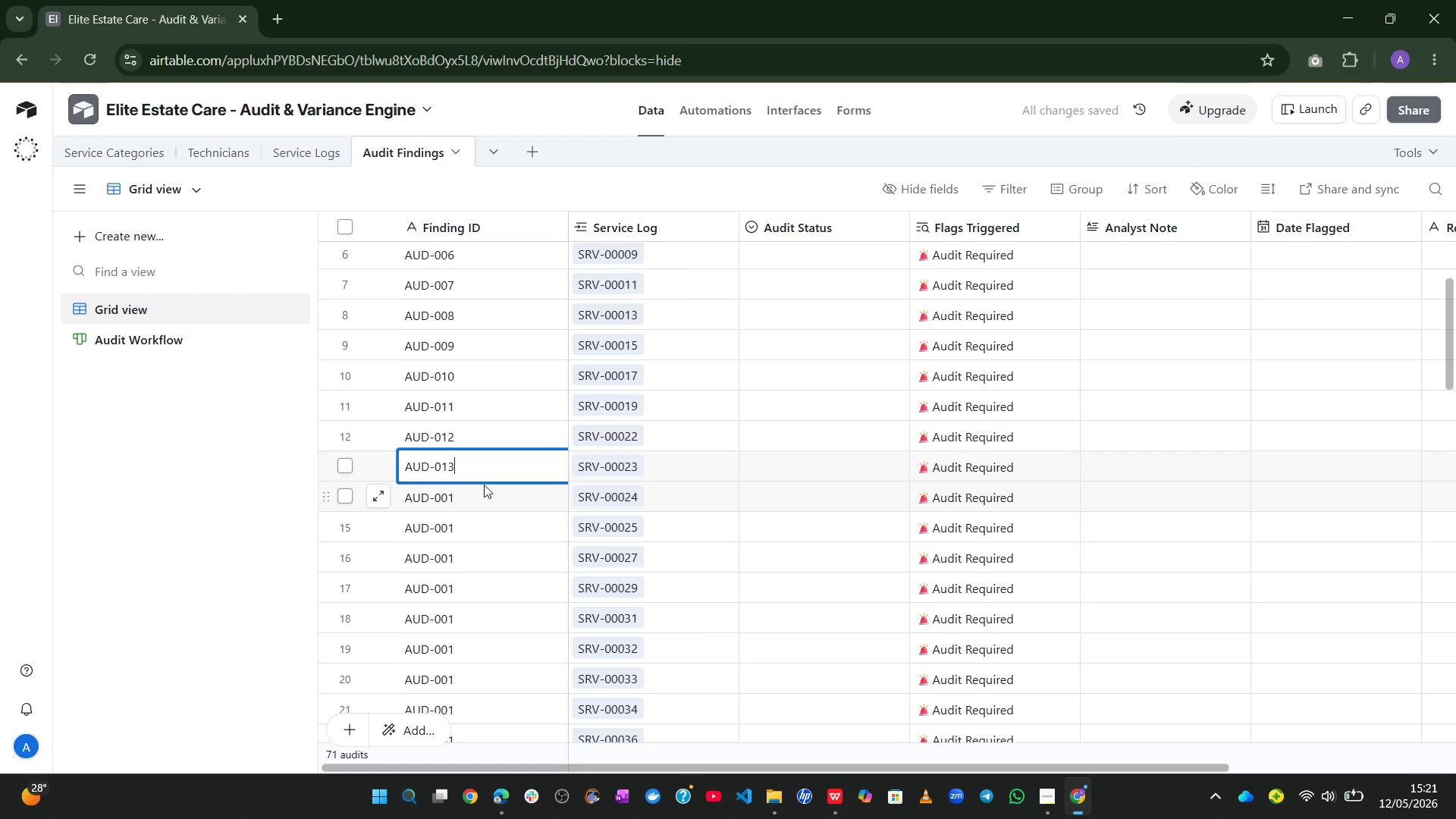 
left_click([468, 507])
 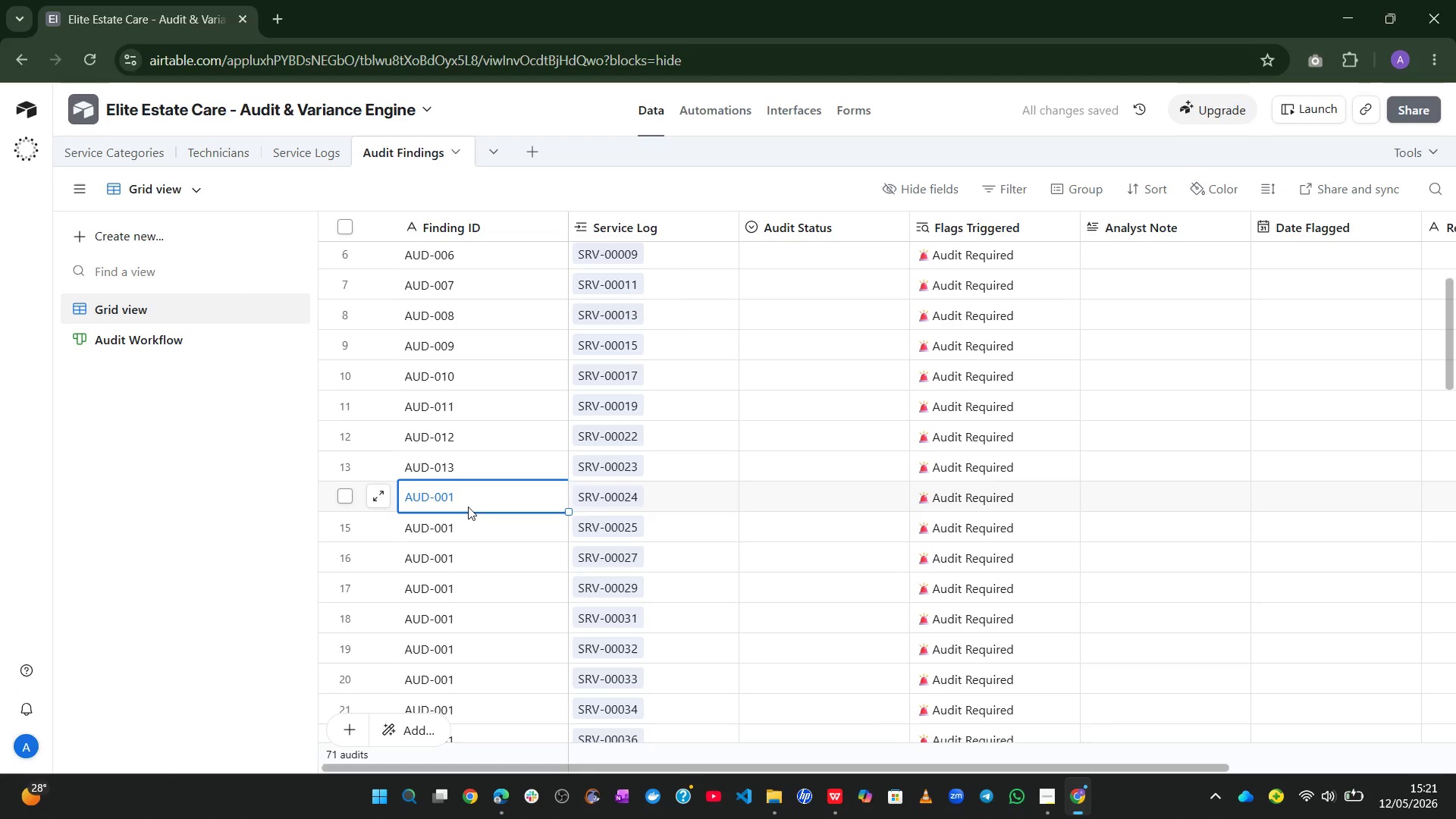 
double_click([468, 507])
 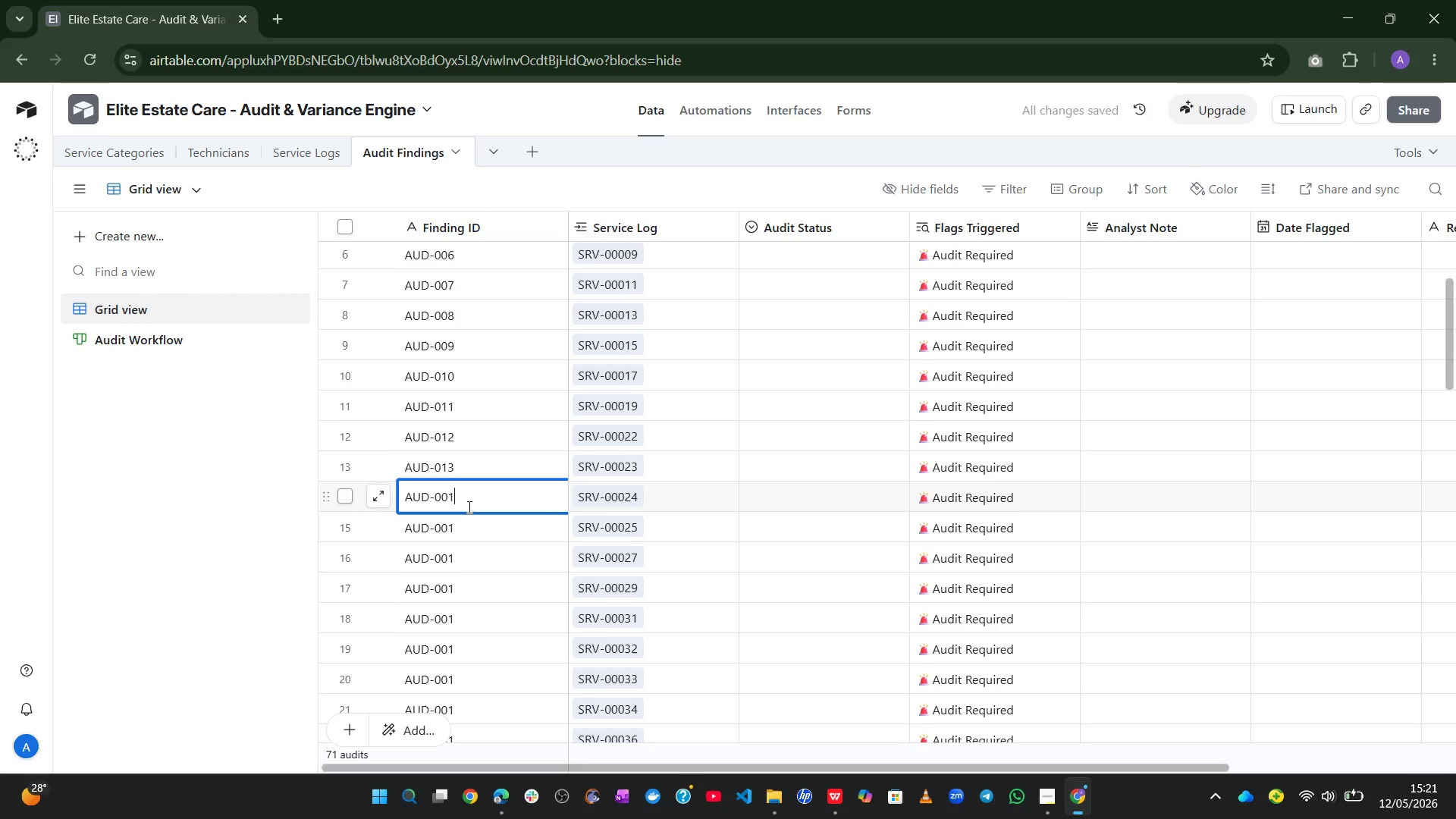 
key(Backspace)
key(Backspace)
type(14)
 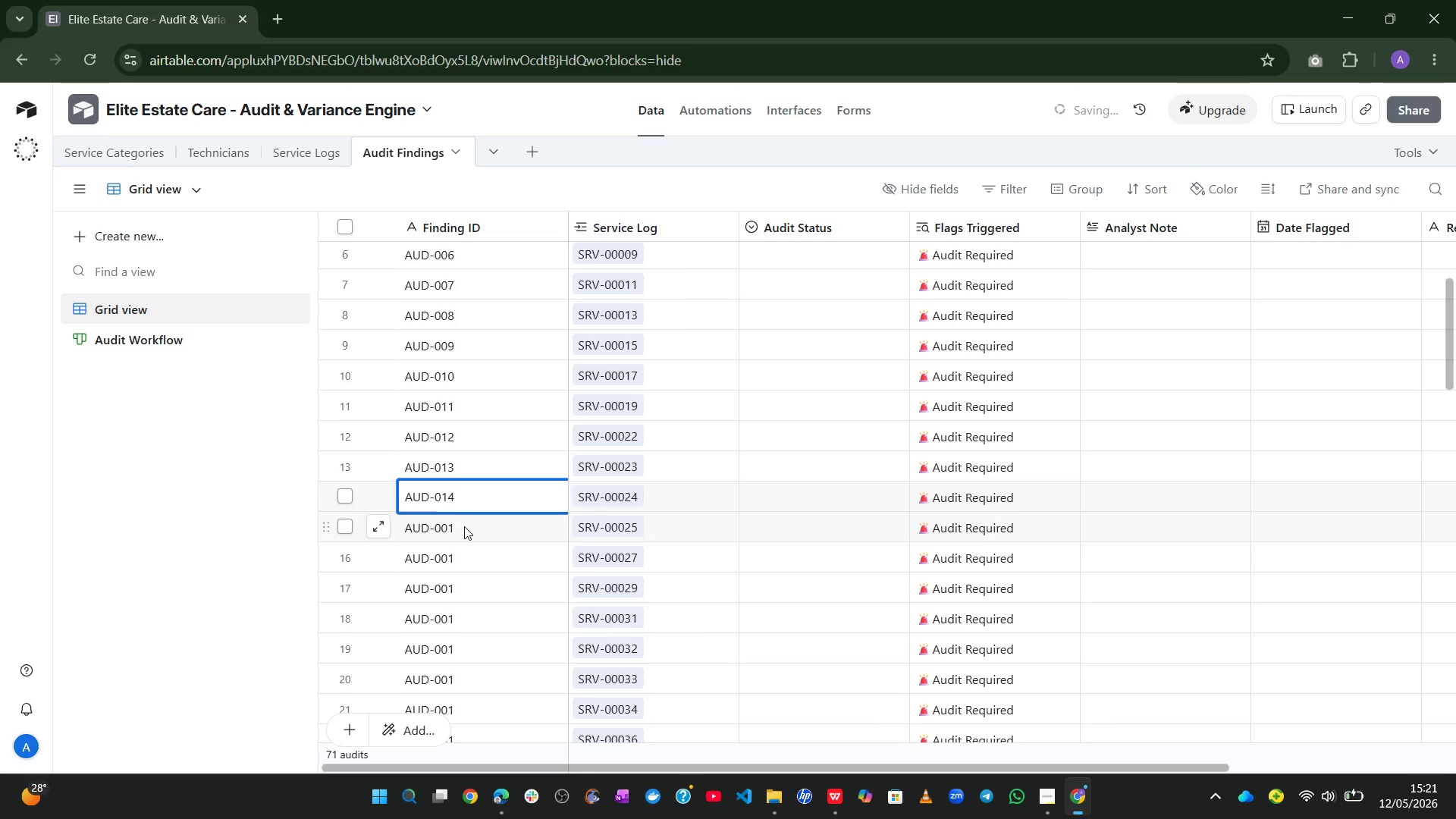 
double_click([464, 526])
 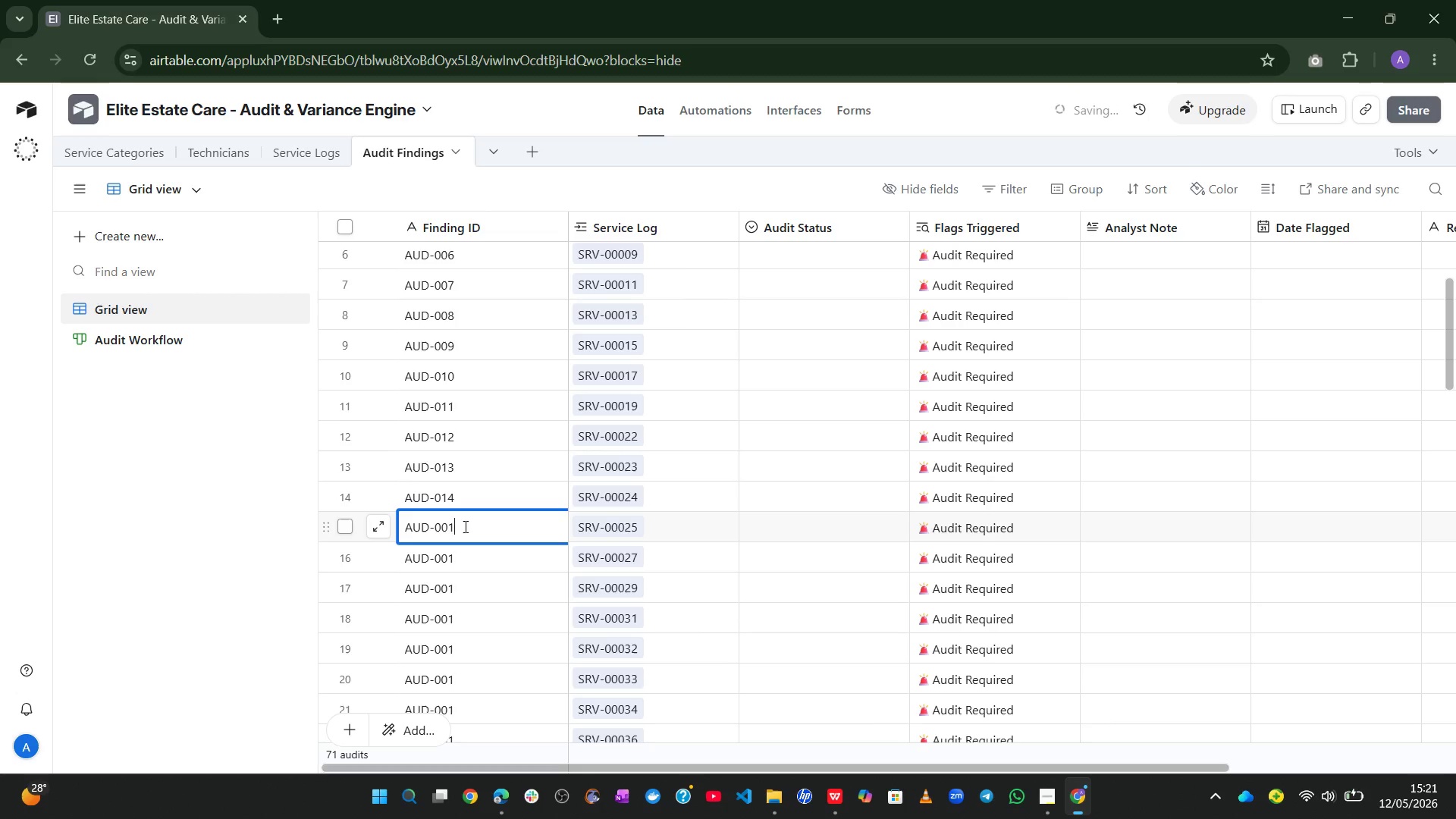 
key(Backspace)
key(Backspace)
type(13)
key(Backspace)
type(5)
 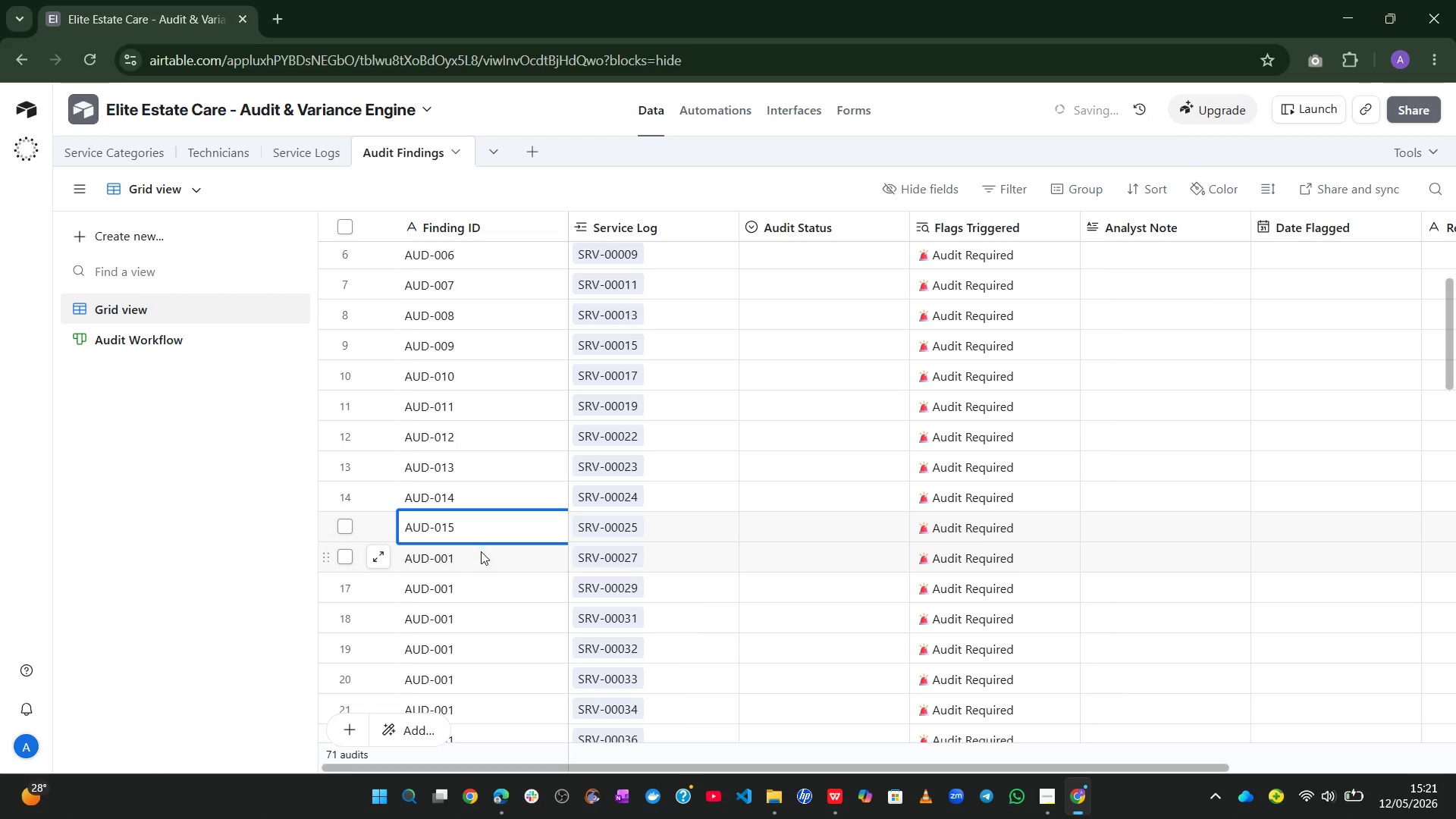 
double_click([481, 551])
 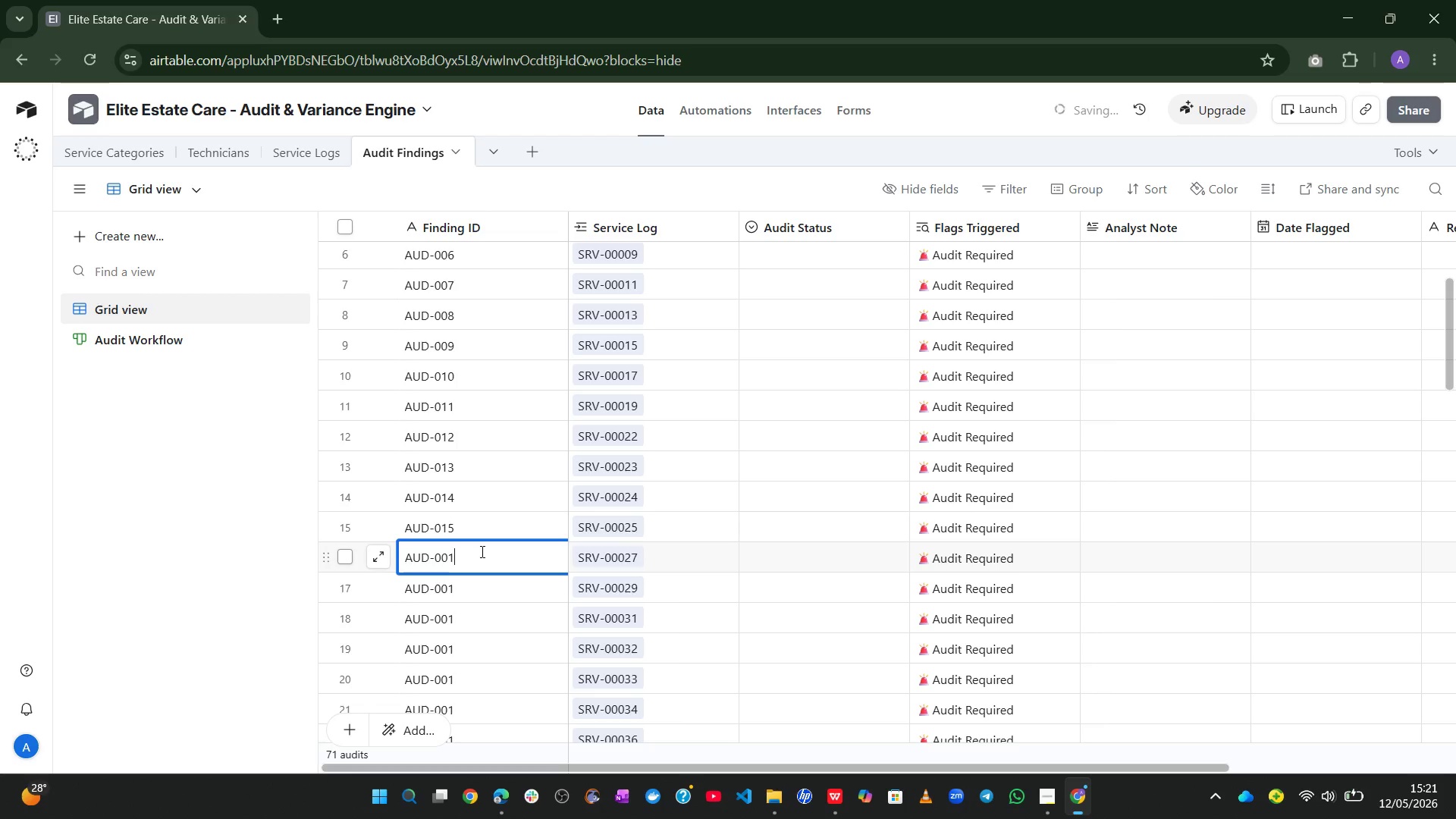 
key(Backspace)
key(Backspace)
type(16)
 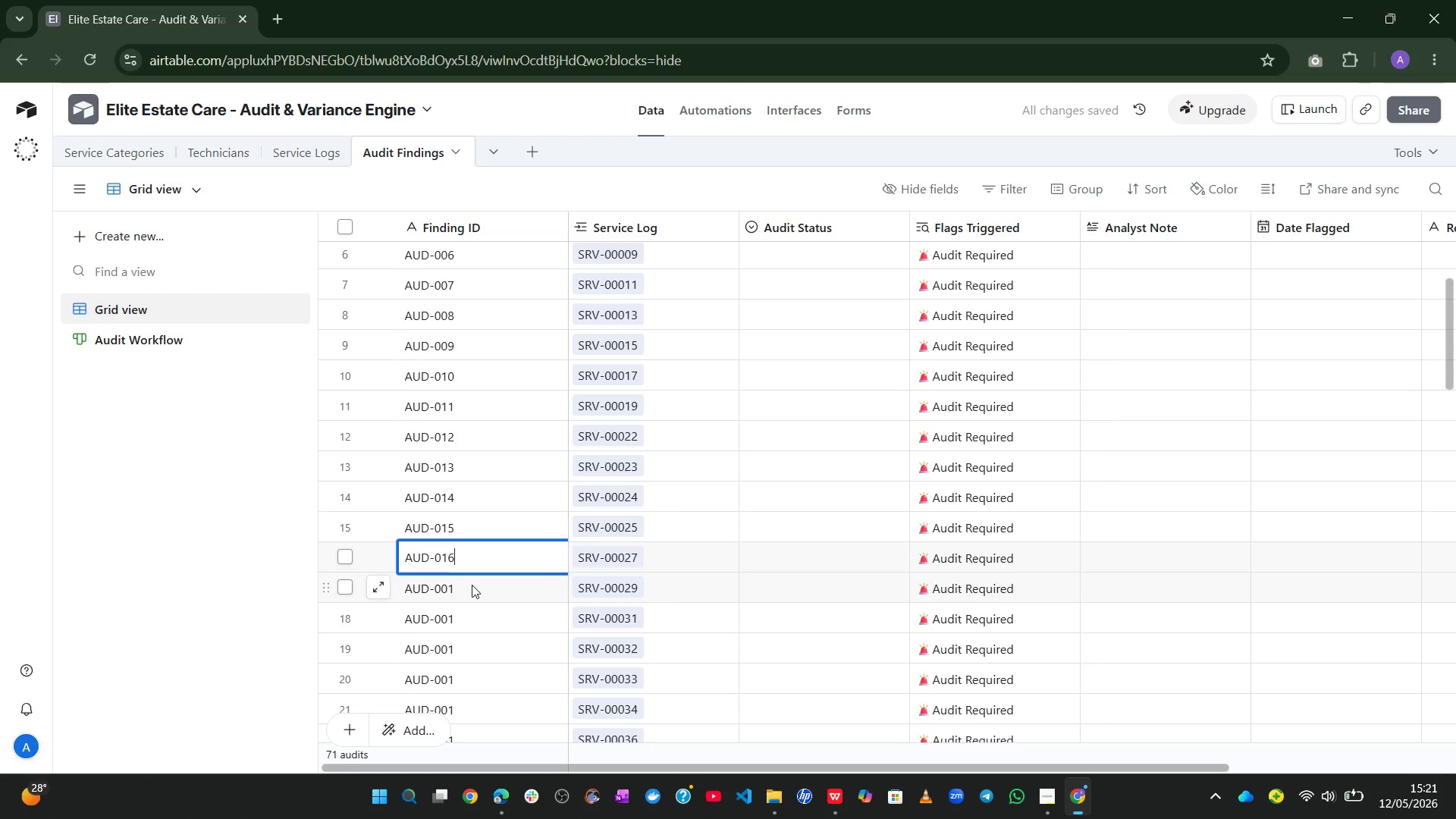 
double_click([472, 585])
 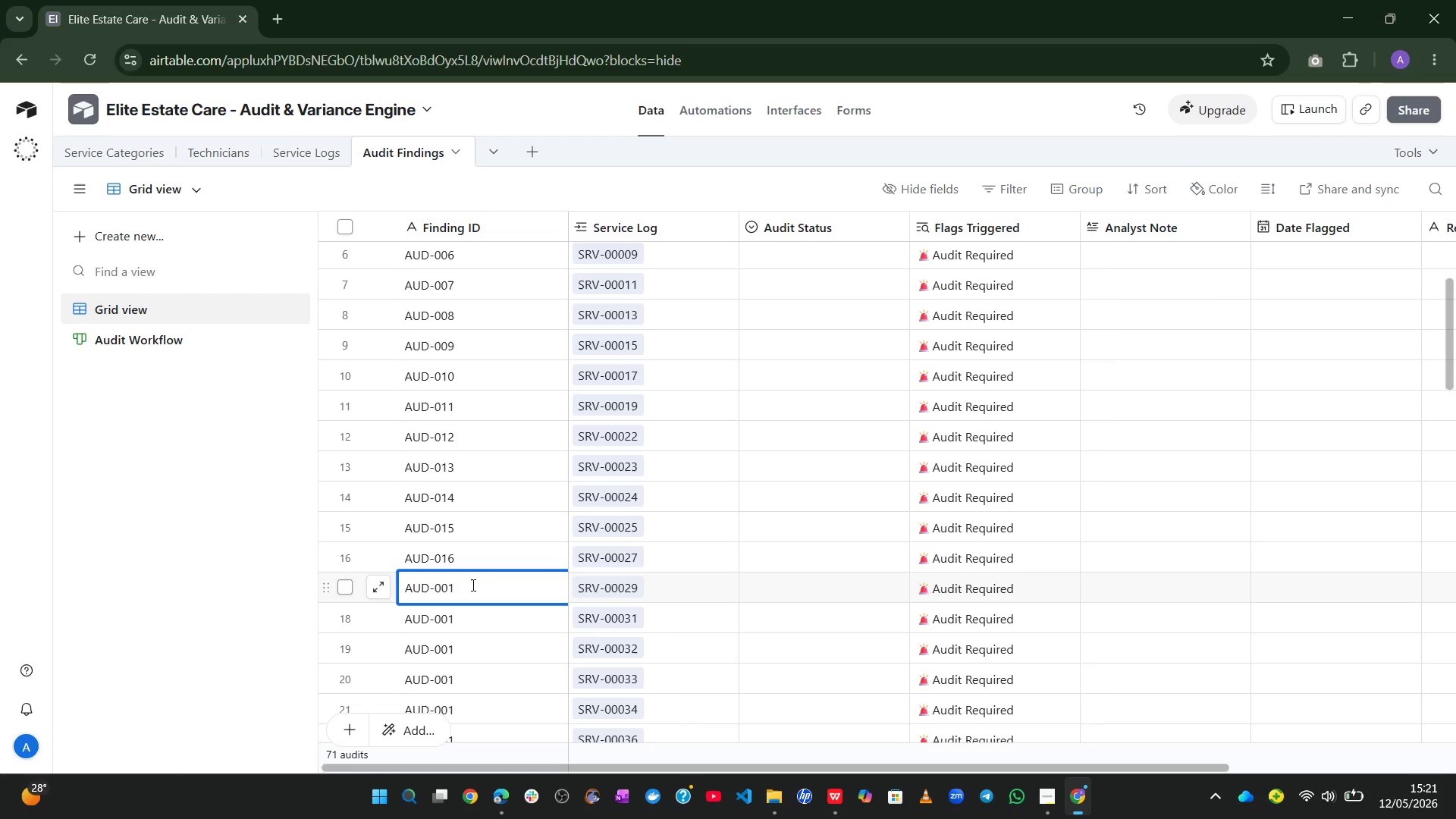 
key(Backspace)
key(Backspace)
type(17)
 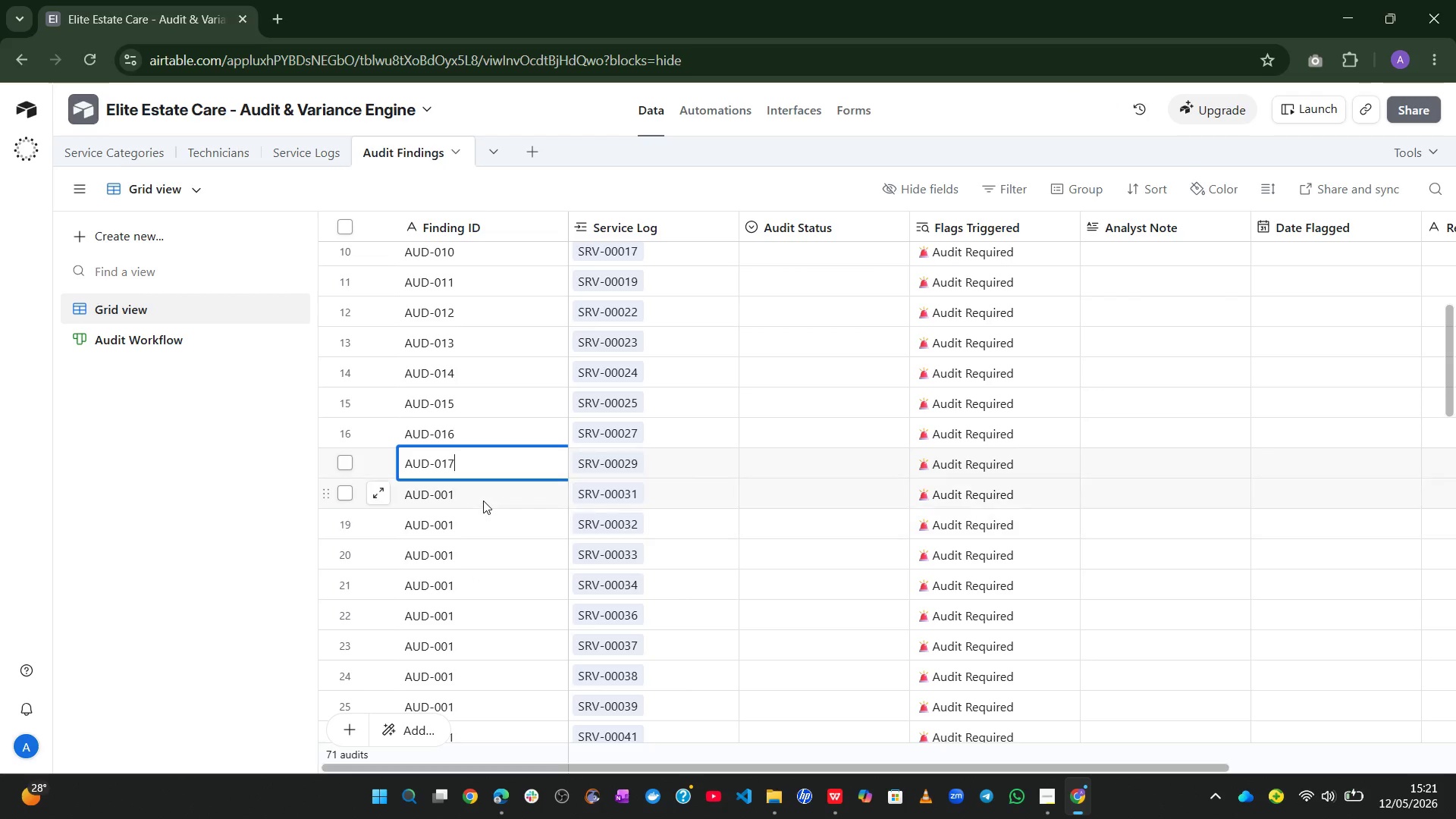 
double_click([483, 500])
 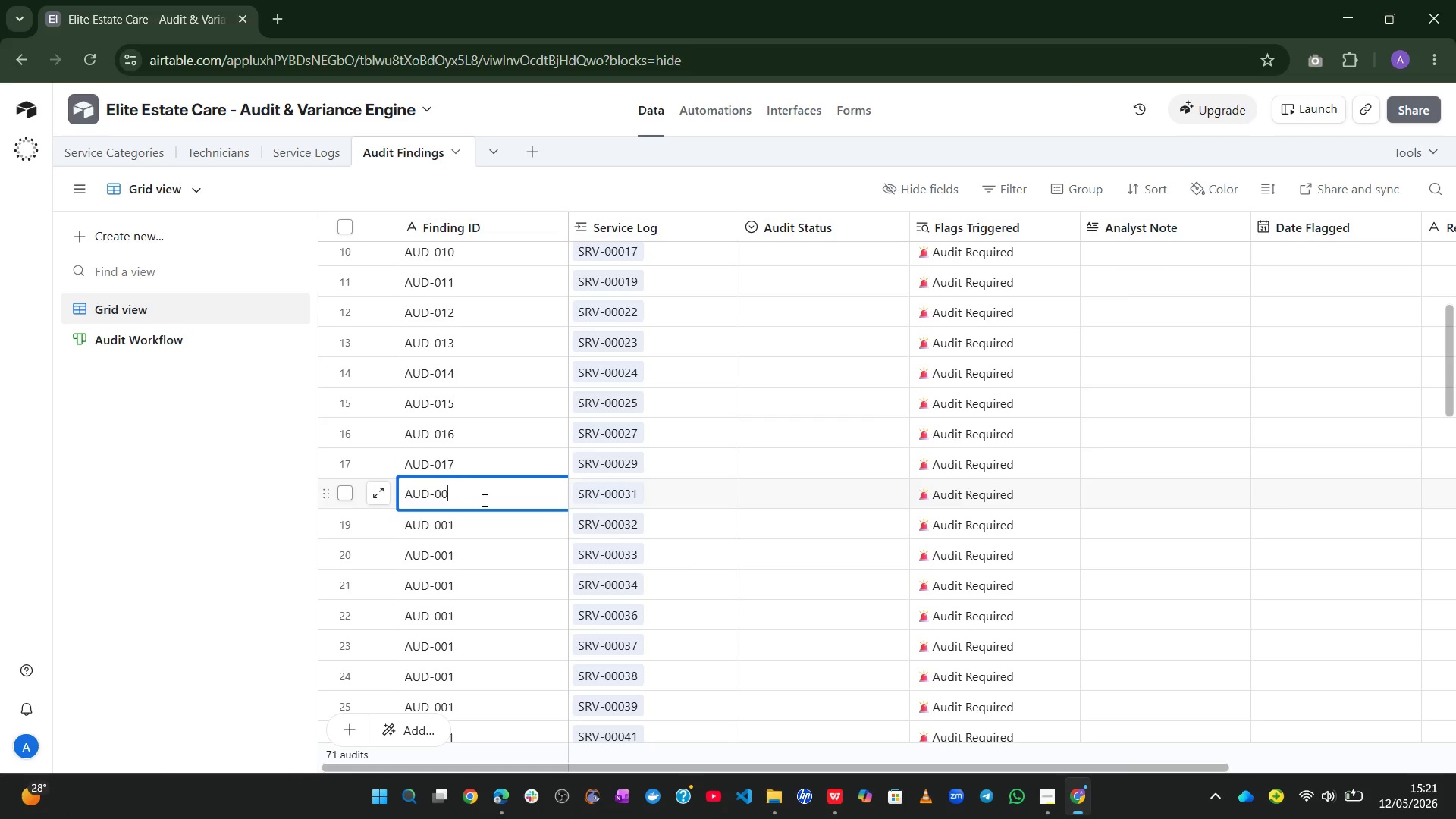 
key(Backspace)
key(Backspace)
type(18)
 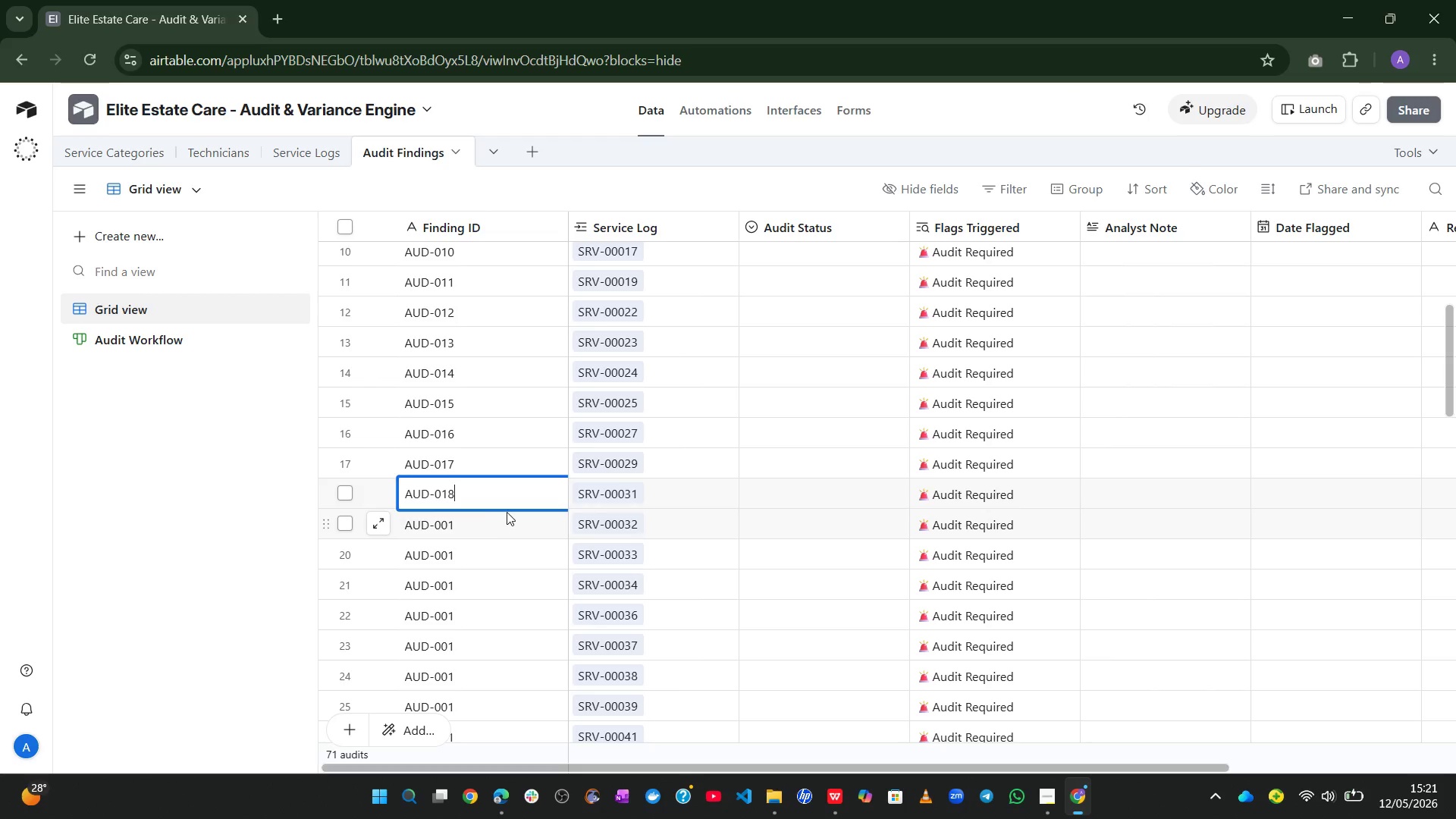 
double_click([507, 512])
 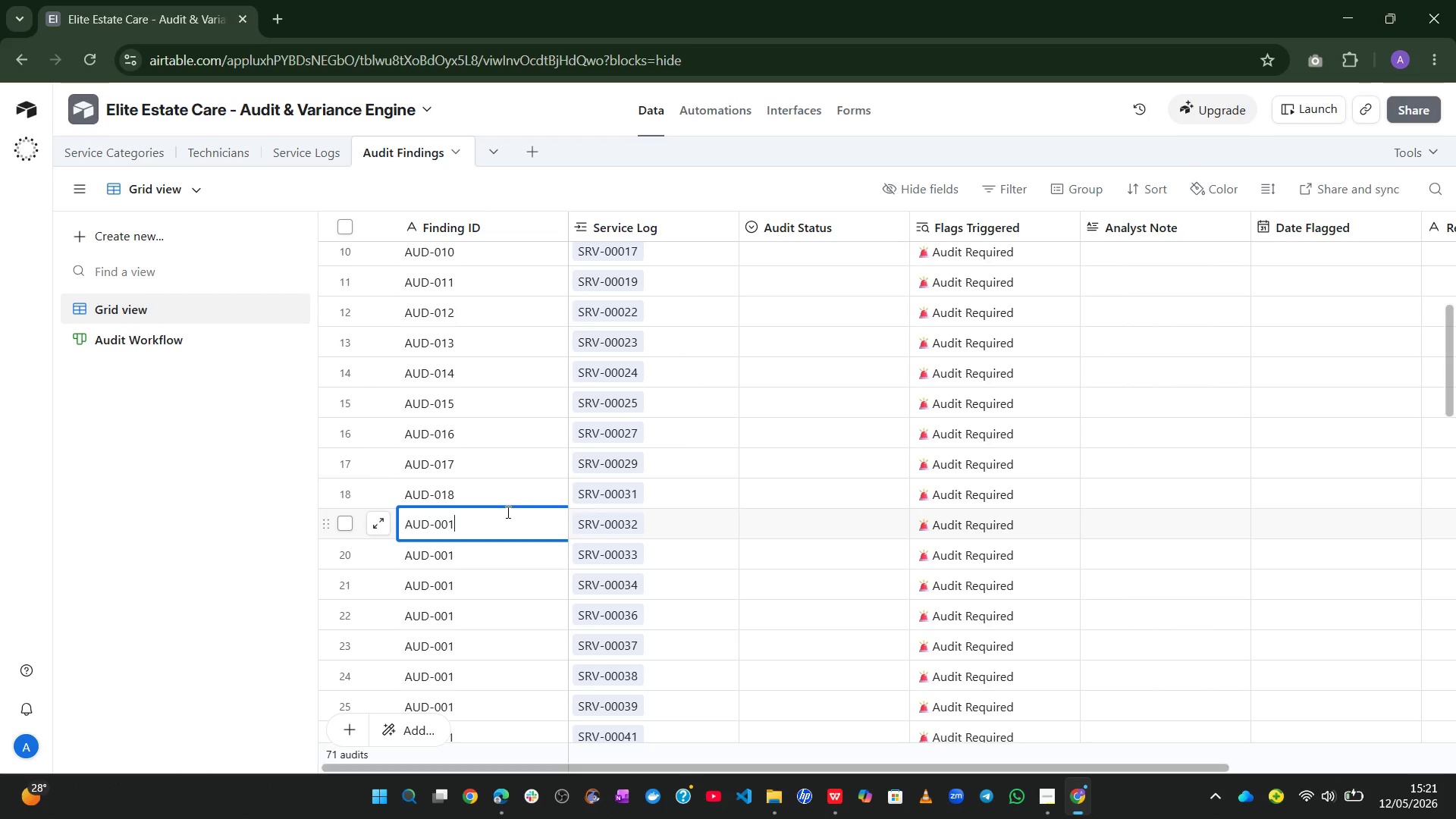 
key(Backspace)
 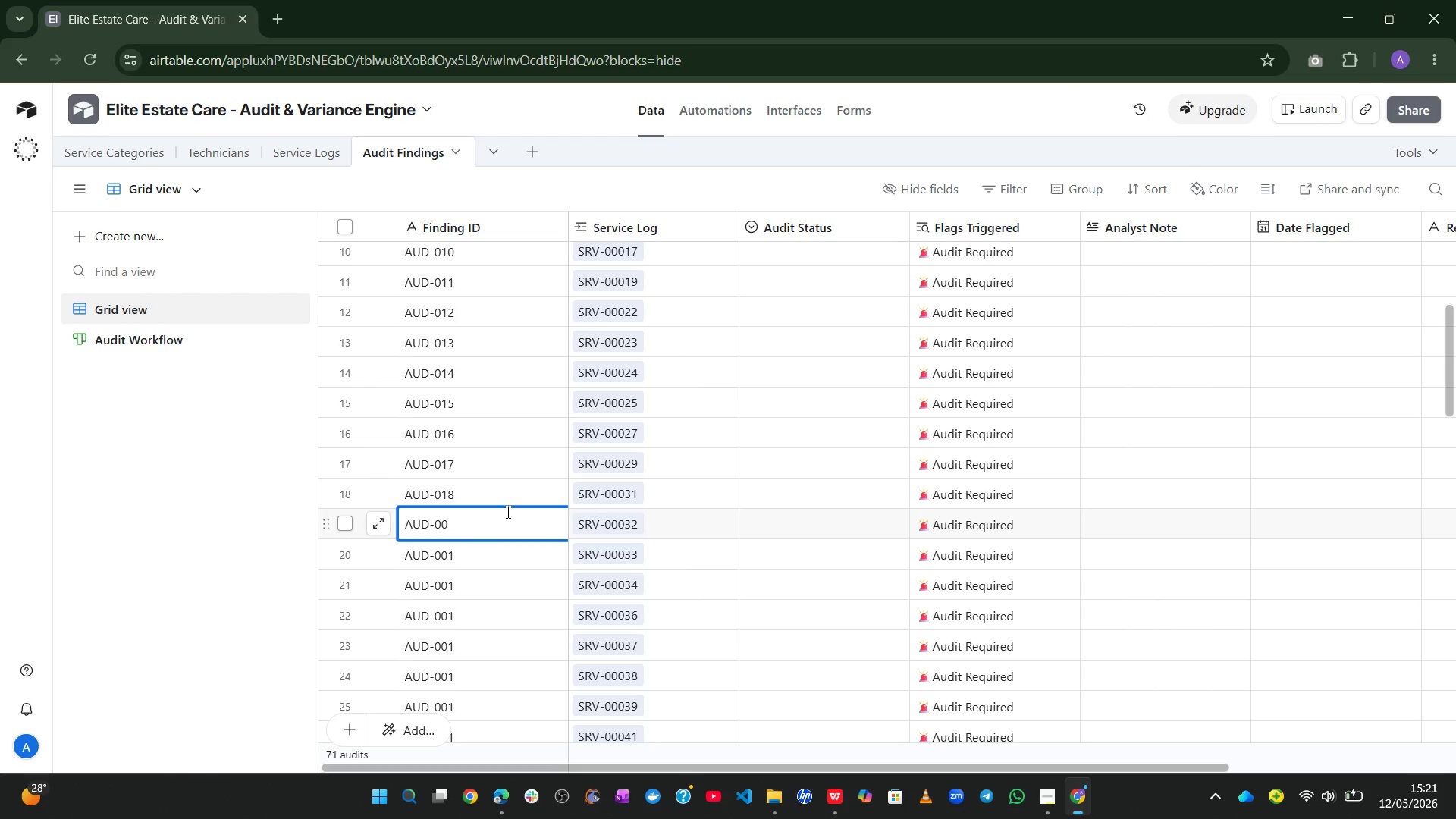 
key(Backspace)
 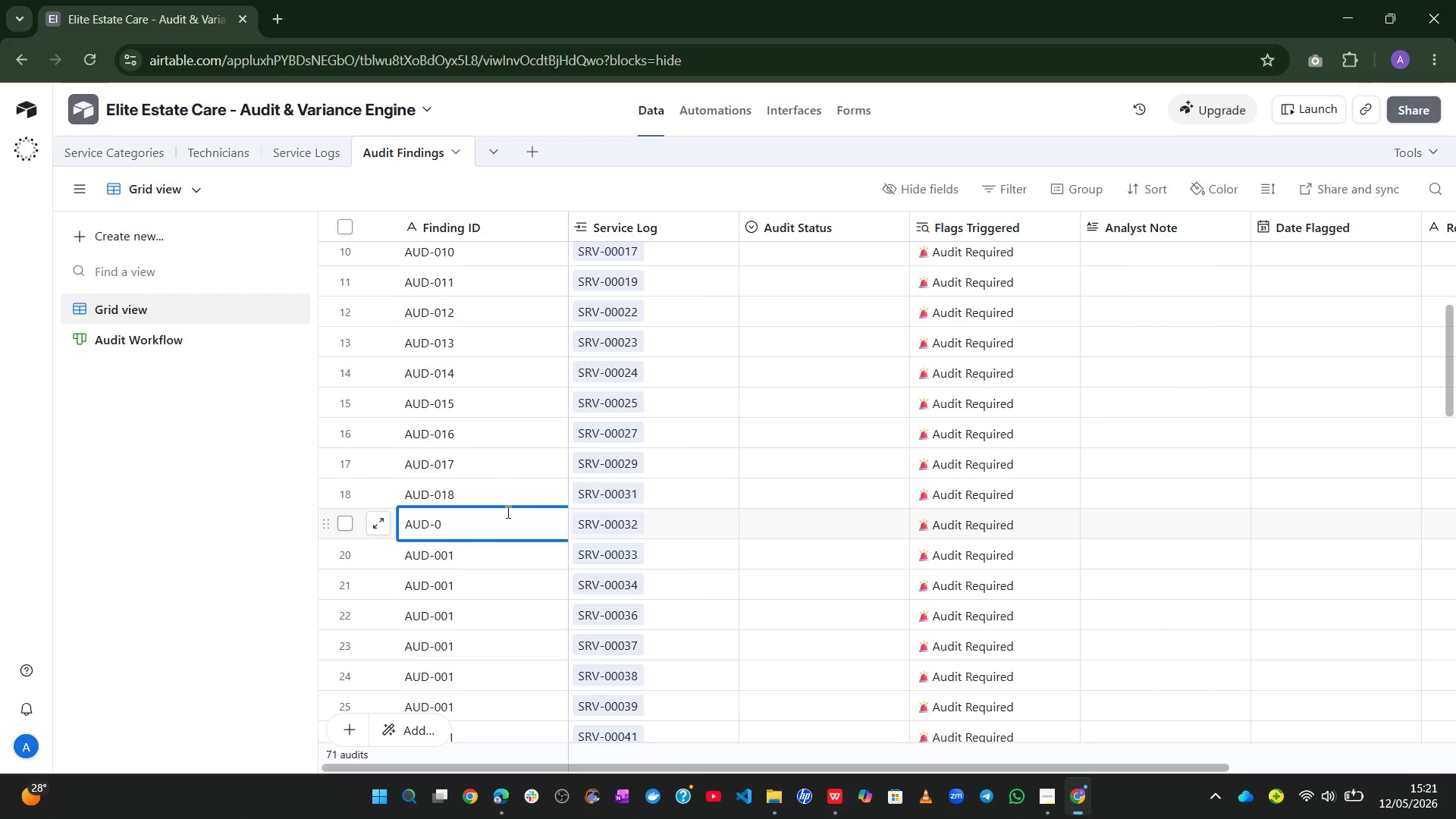 
key(1)
 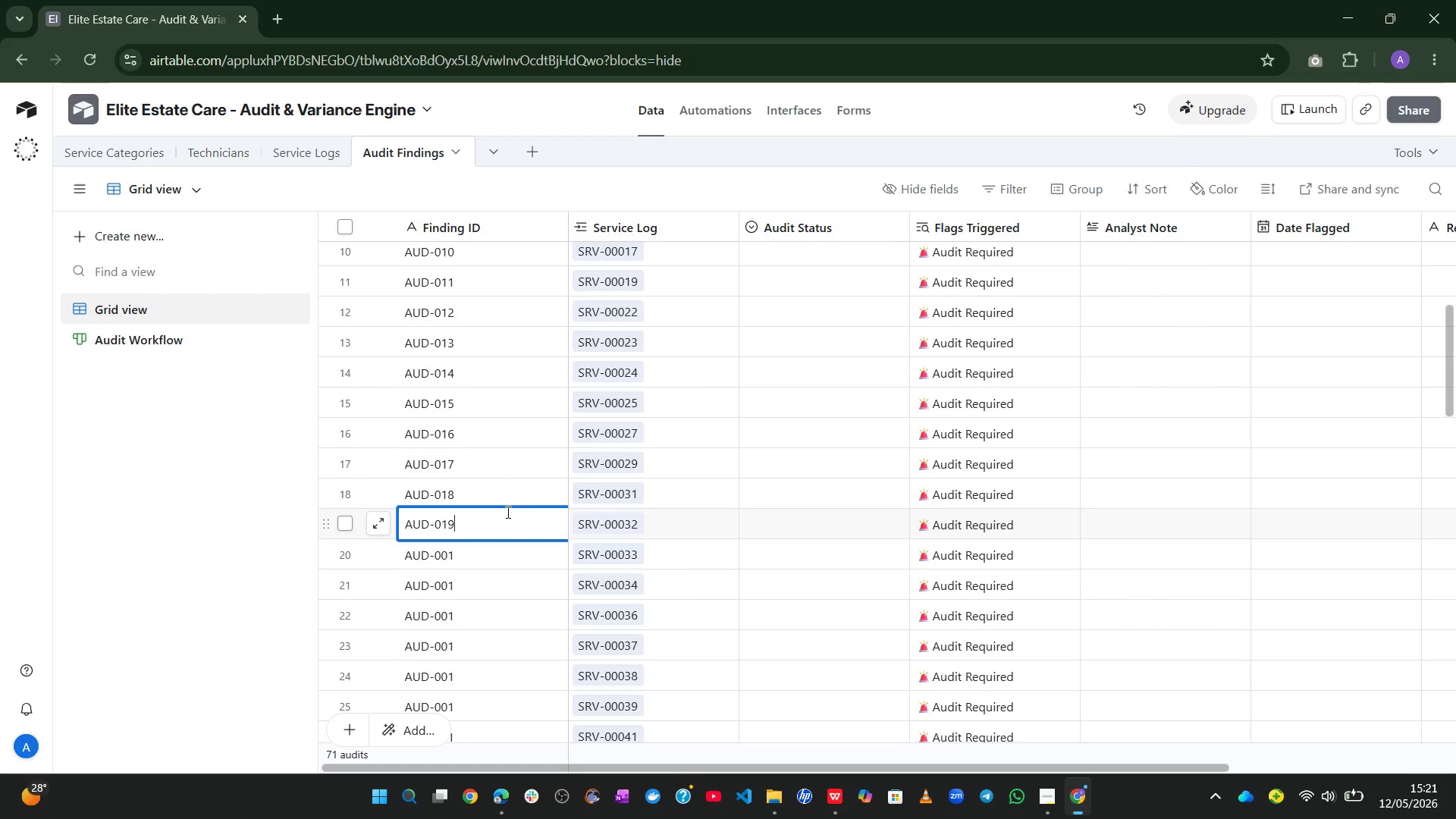 
double_click([507, 560])
 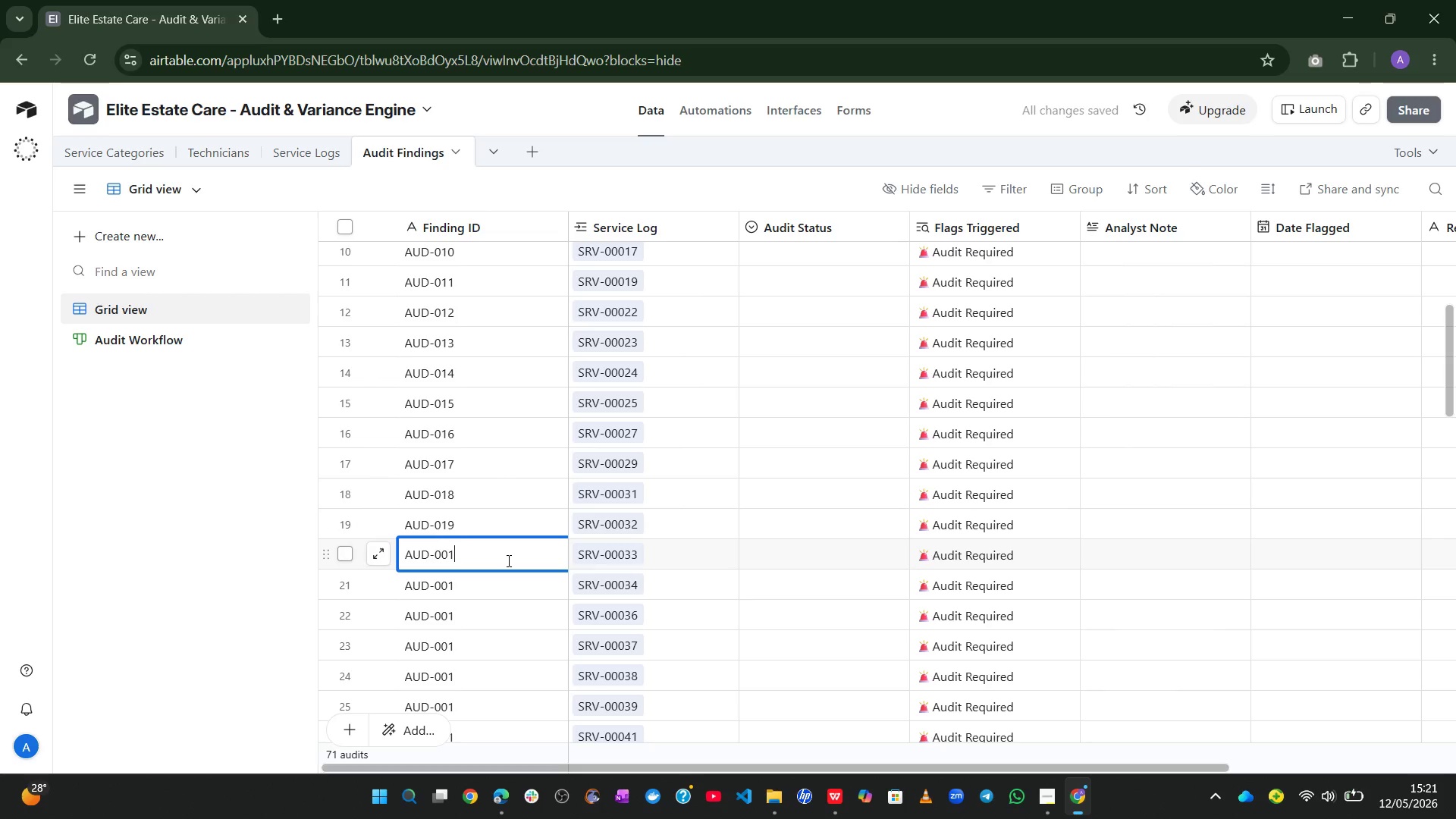 
key(Backspace)
key(Backspace)
type(1)
key(Backspace)
type(20)
 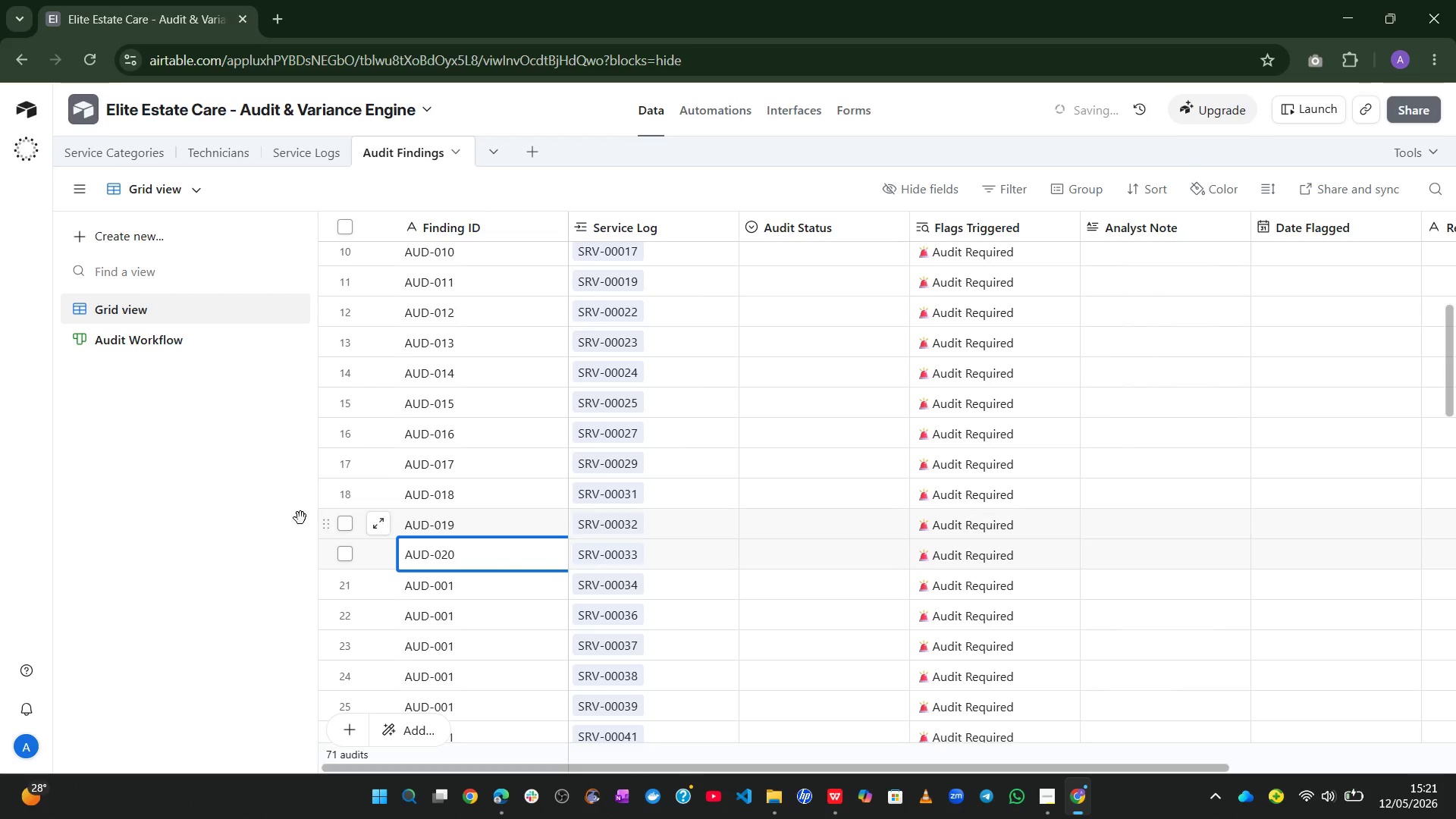 
left_click([218, 519])
 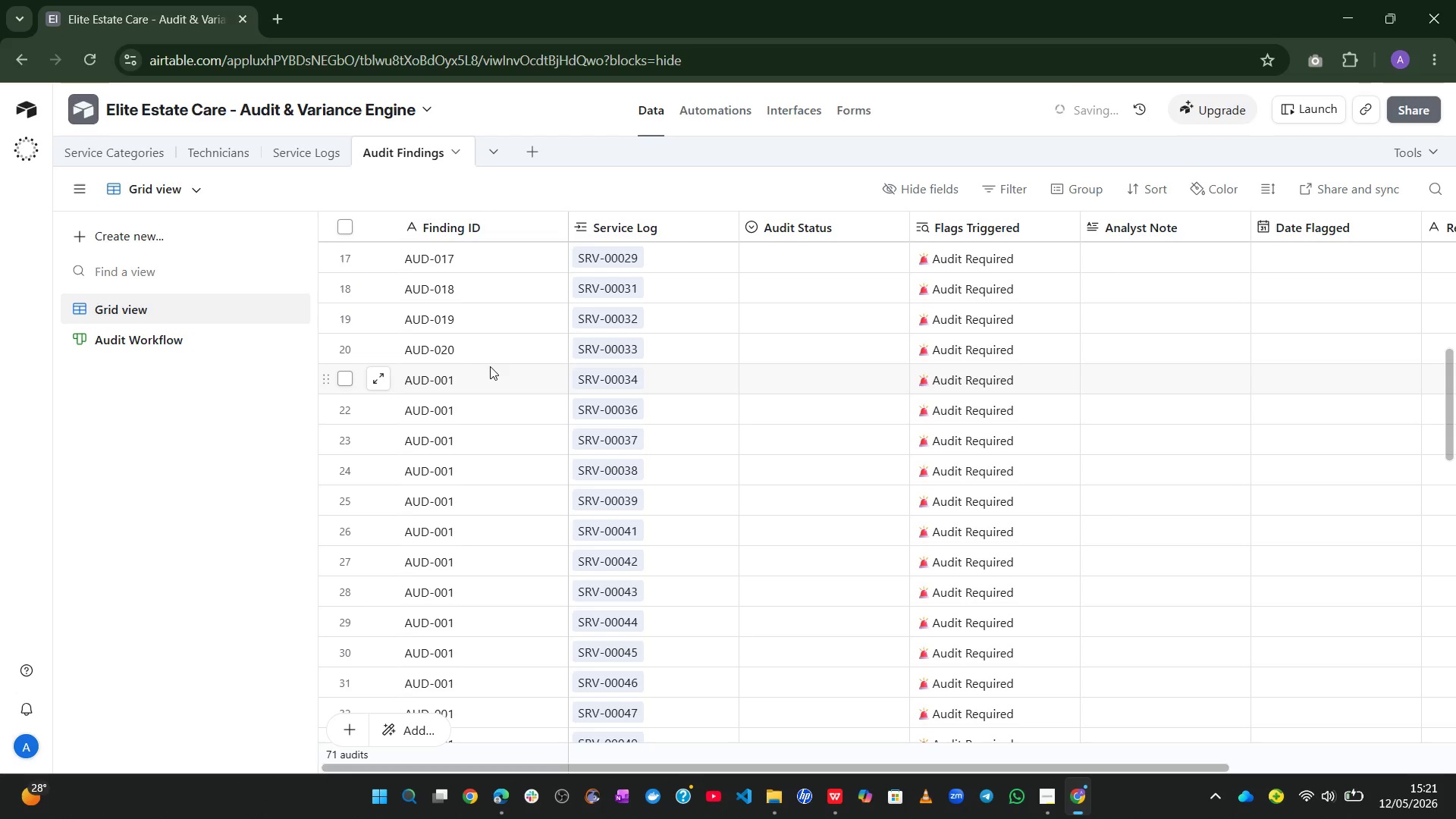 
left_click([506, 352])
 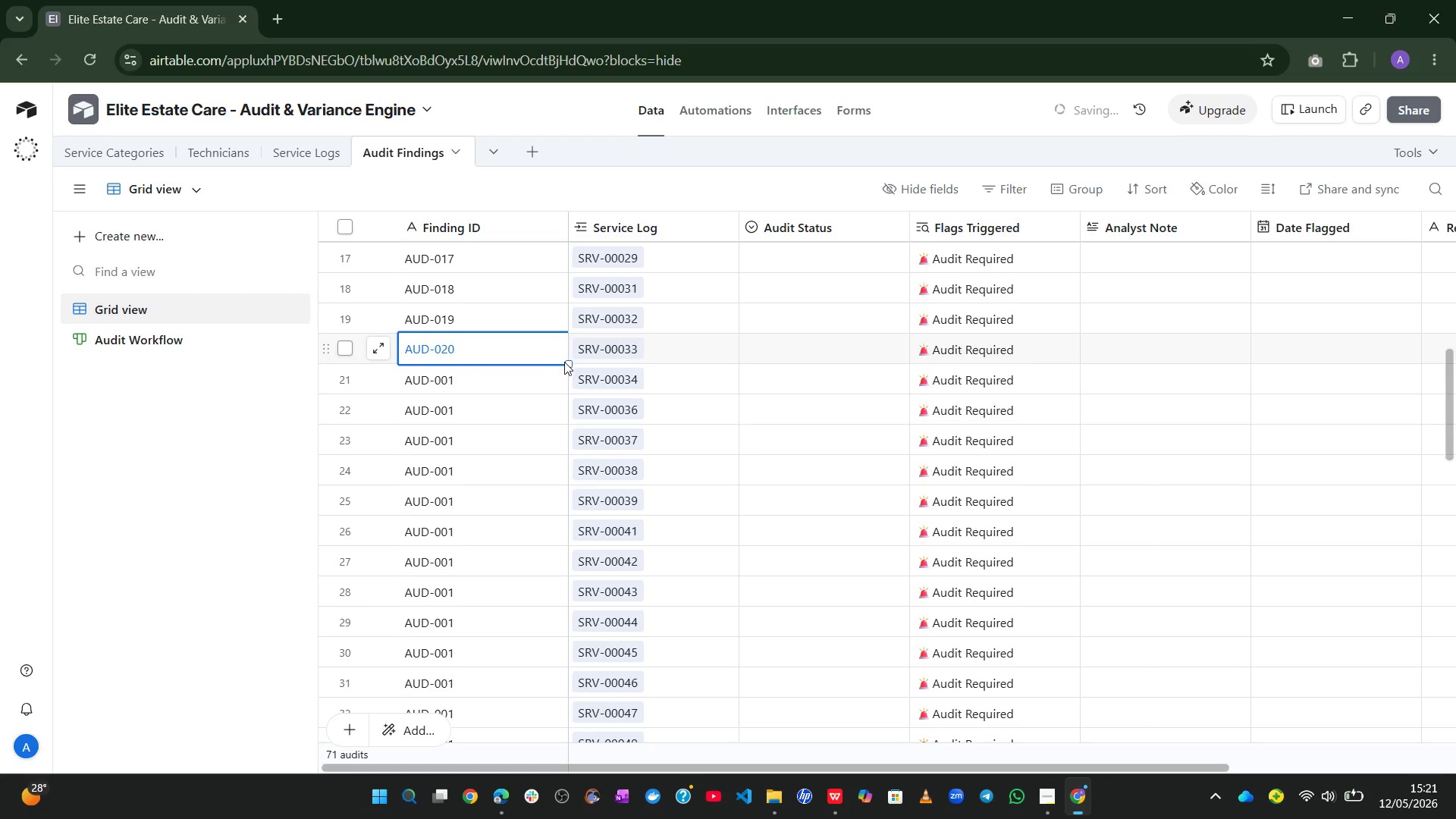 
left_click_drag(start_coordinate=[569, 364], to_coordinate=[544, 800])
 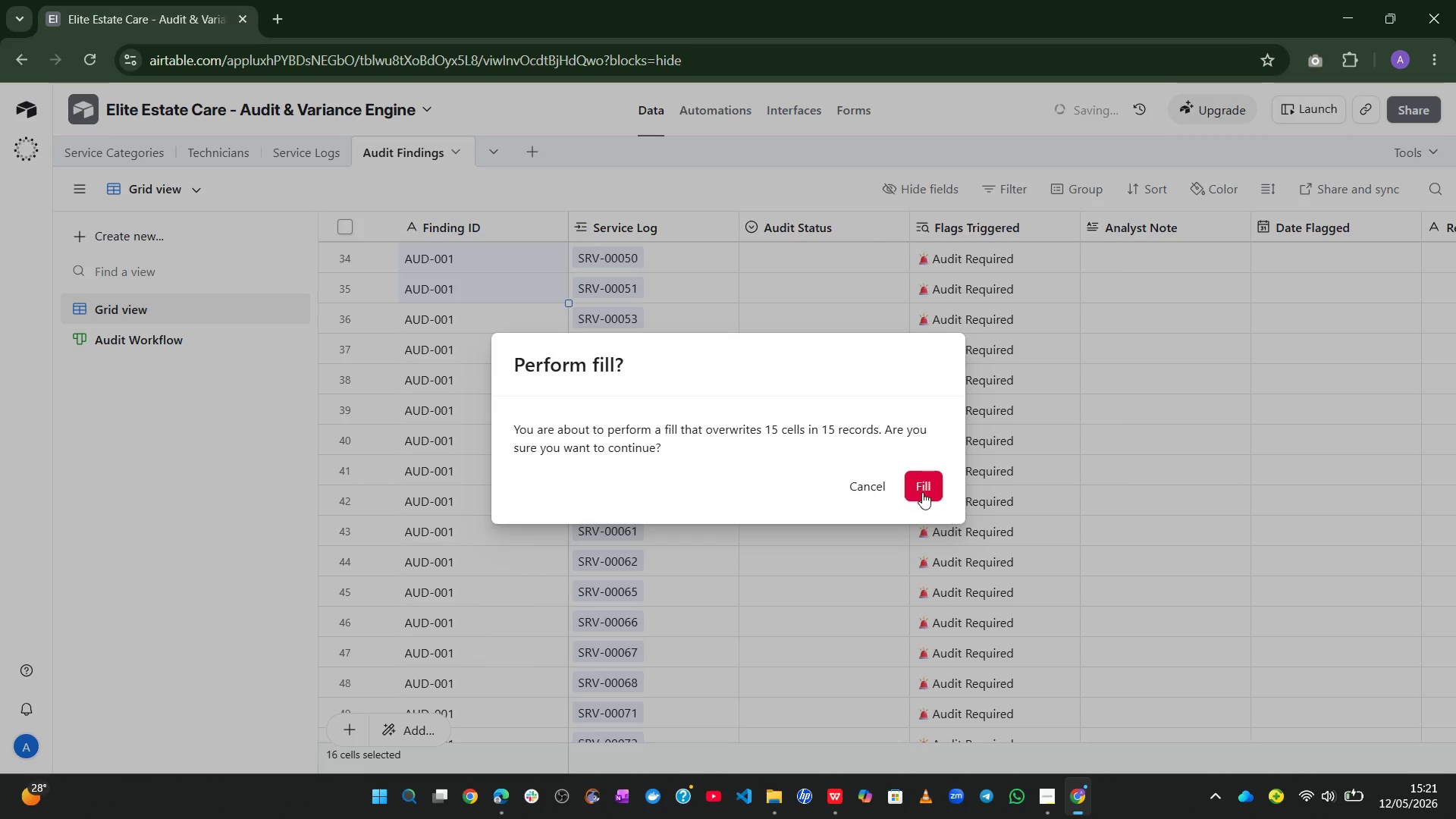 
left_click([923, 491])
 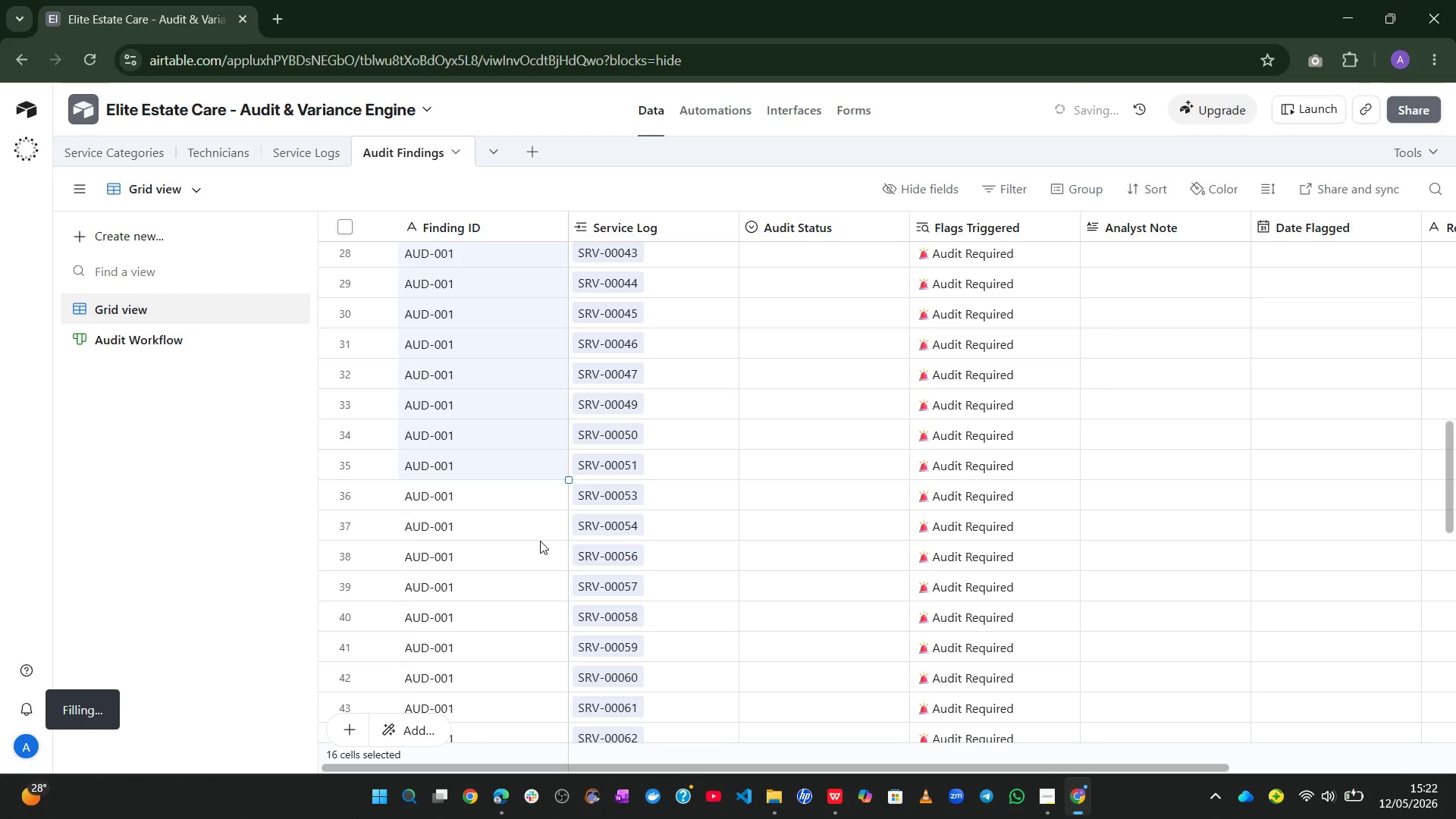 
wait(10.53)
 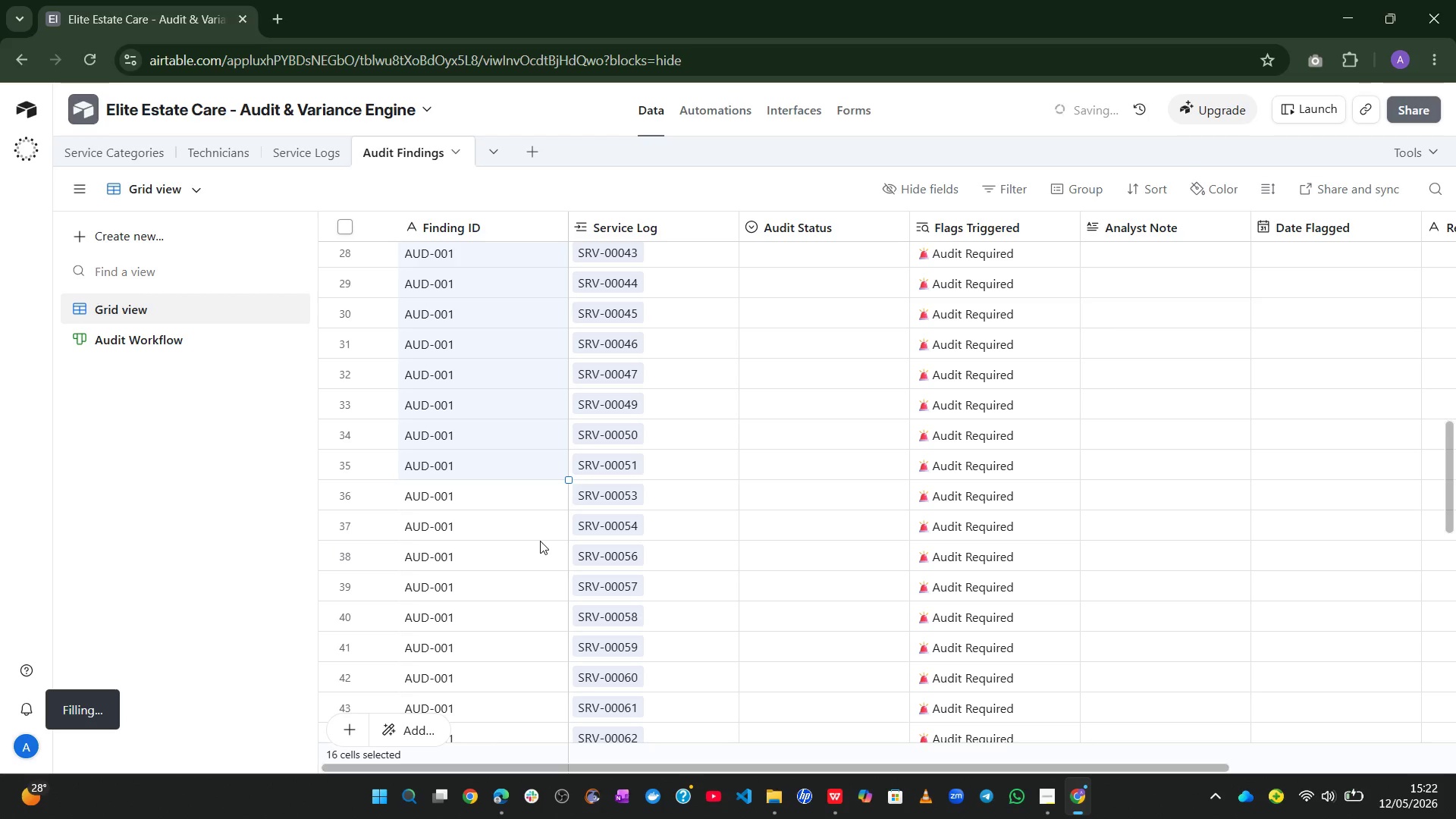 
left_click([500, 416])
 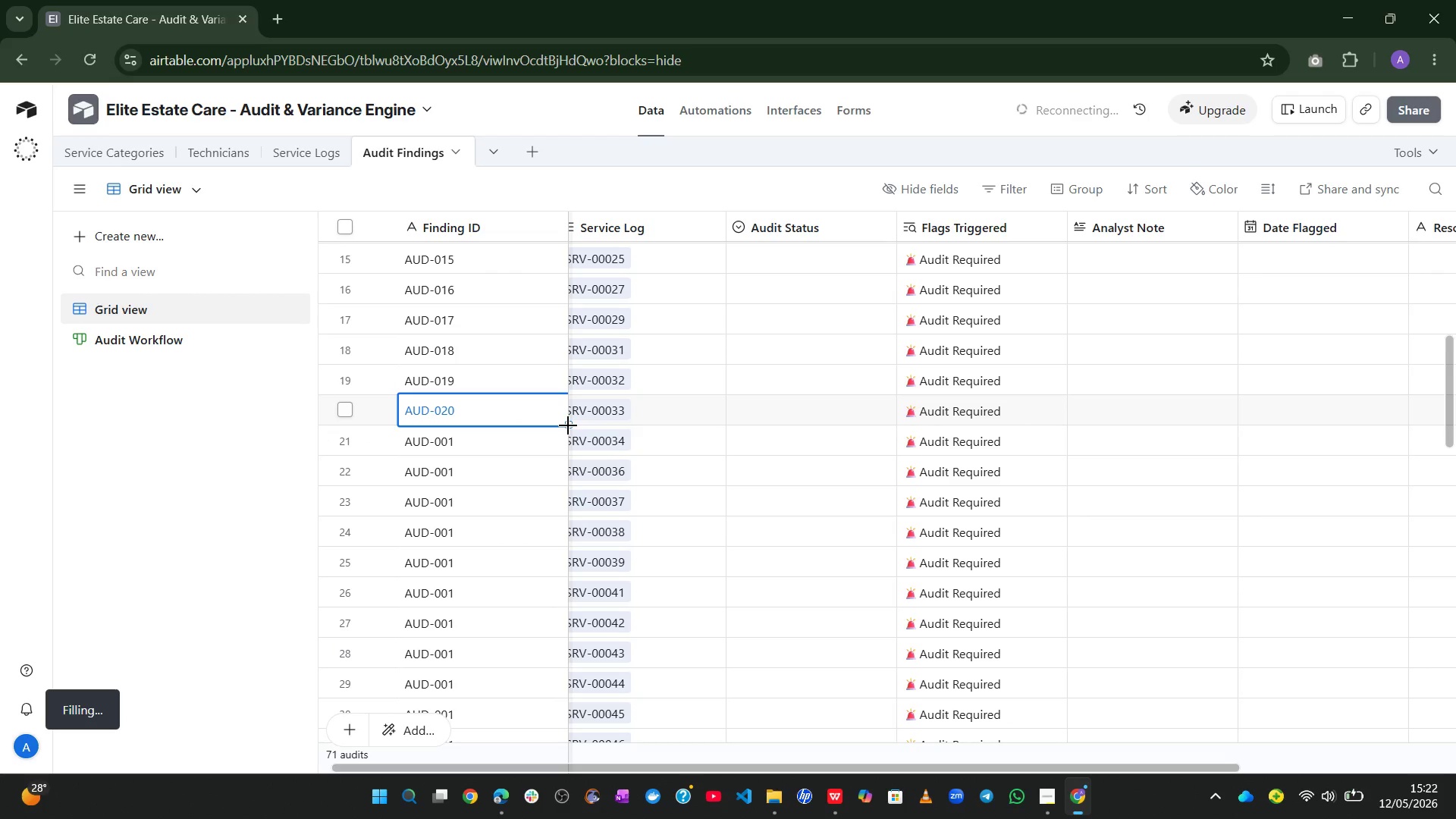 
left_click_drag(start_coordinate=[568, 425], to_coordinate=[510, 725])
 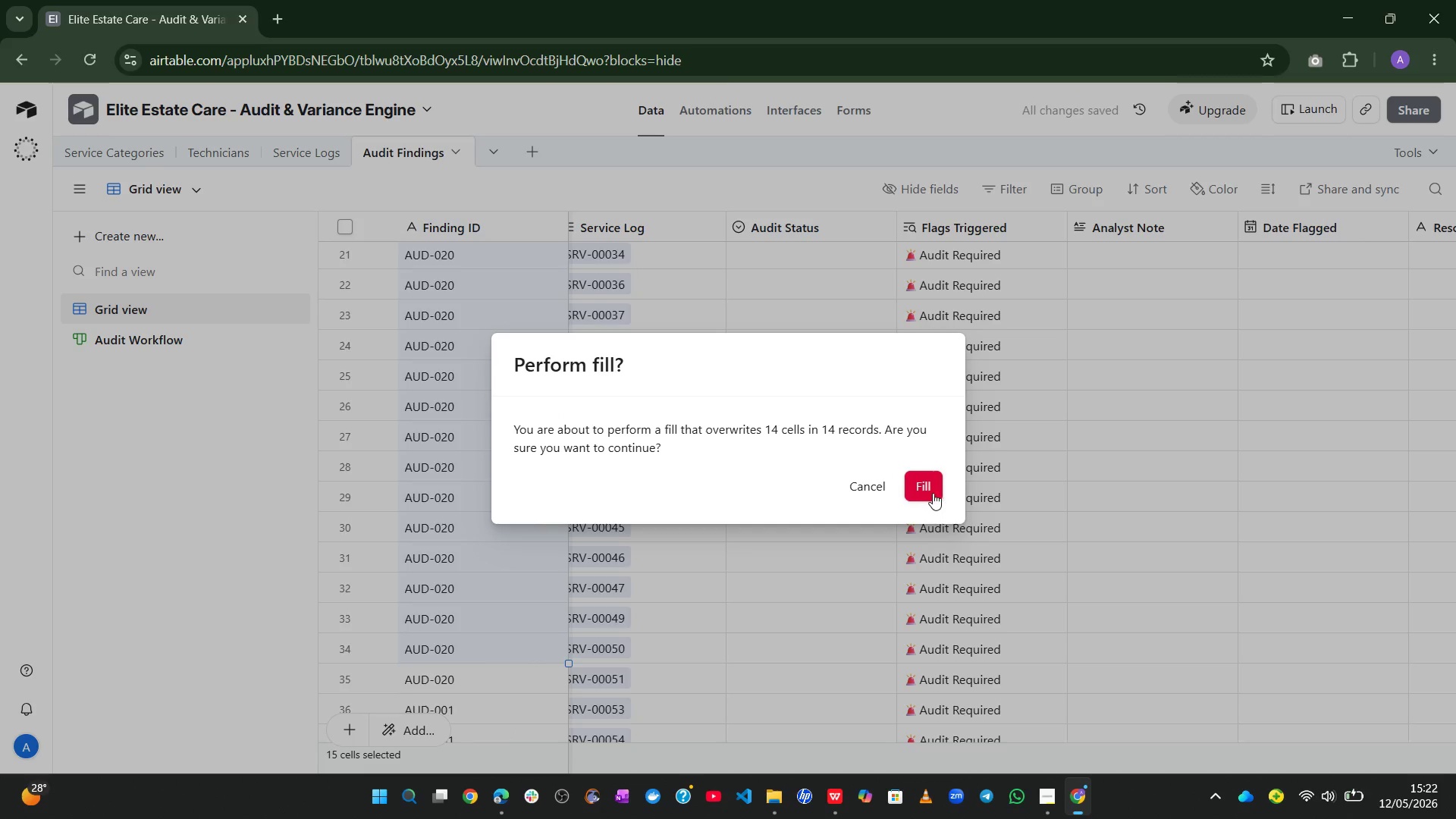 
left_click([924, 485])
 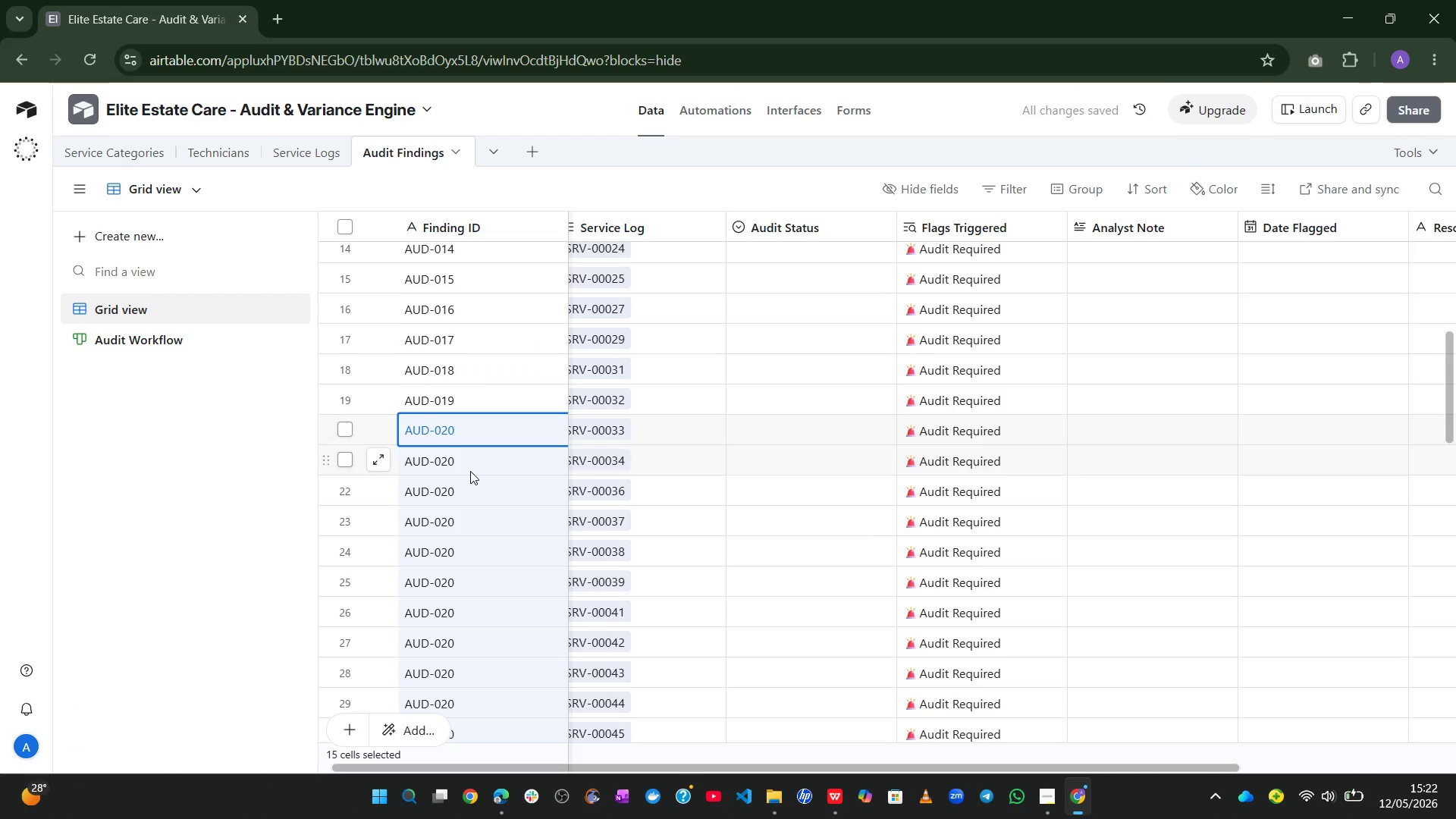 
double_click([481, 461])
 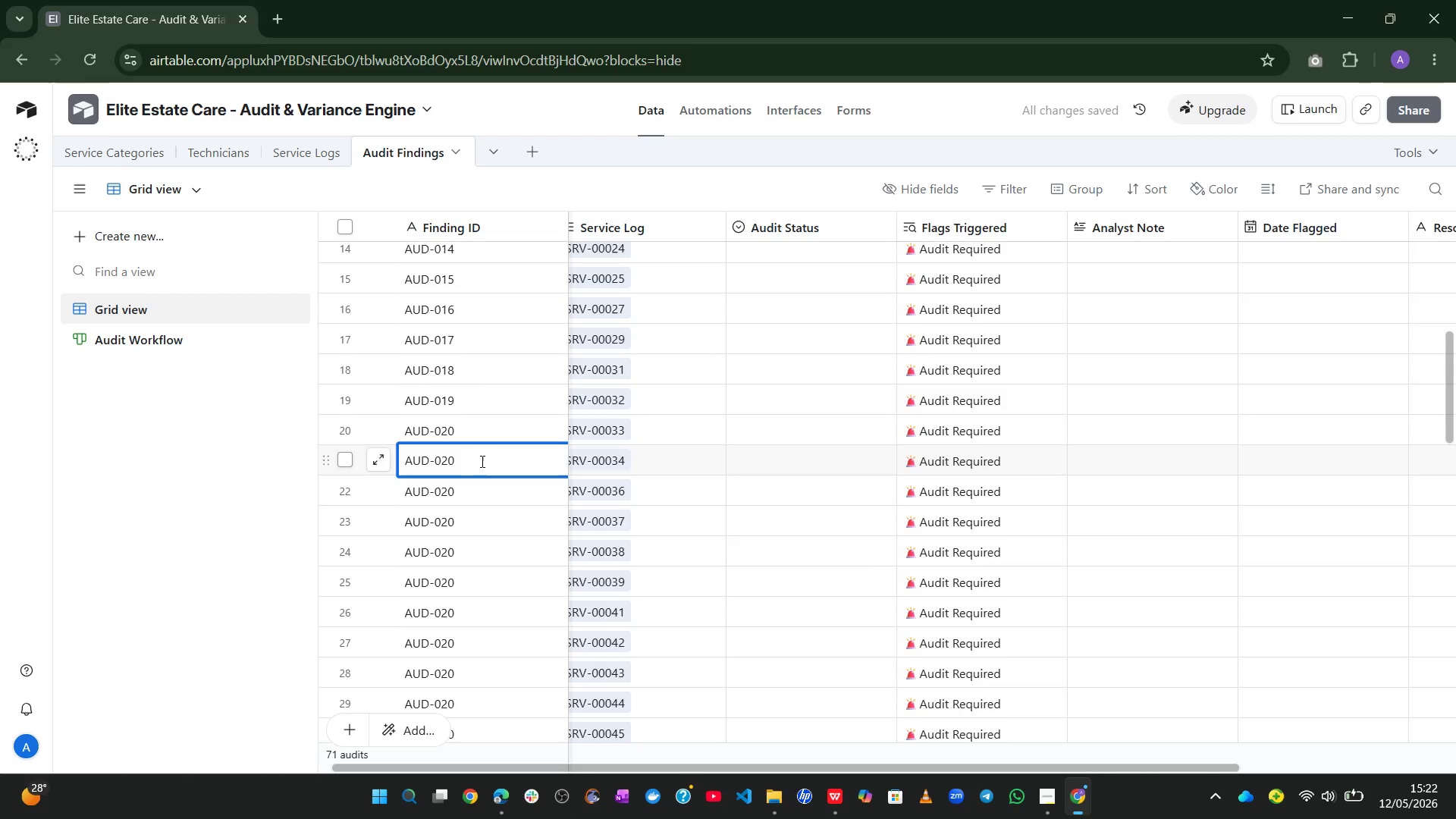 
key(Backspace)
 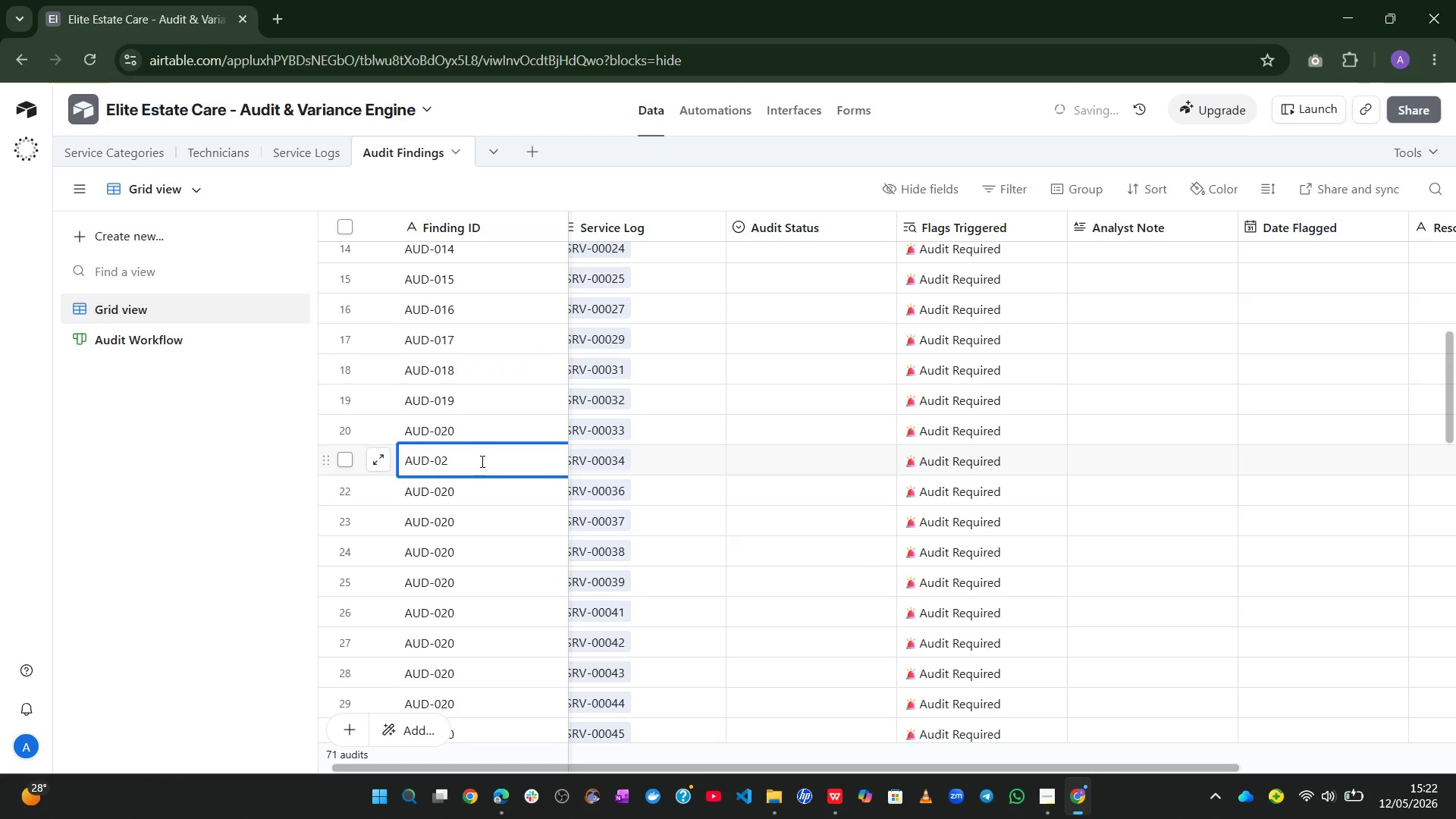 
key(1)
 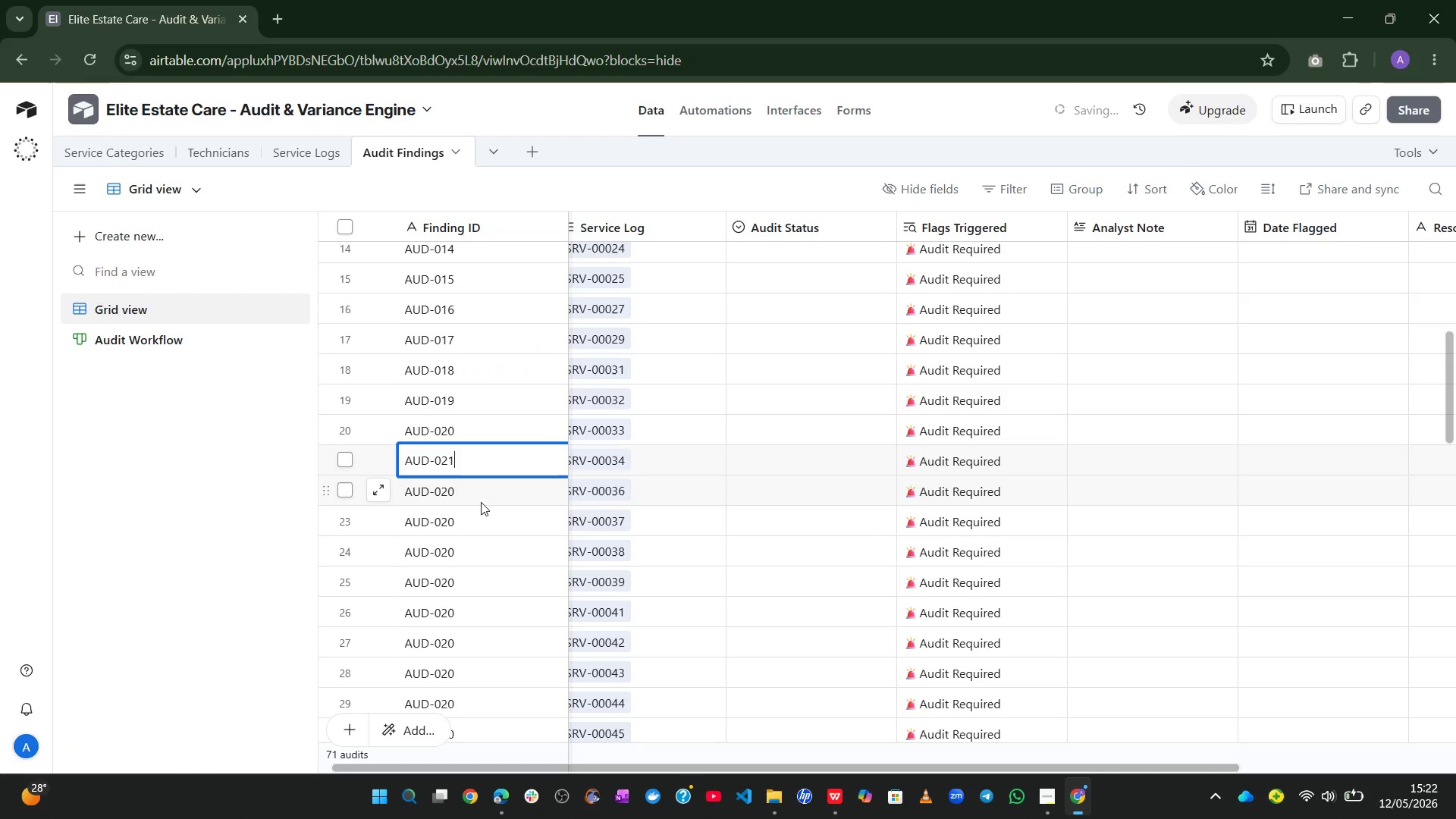 
left_click([499, 485])
 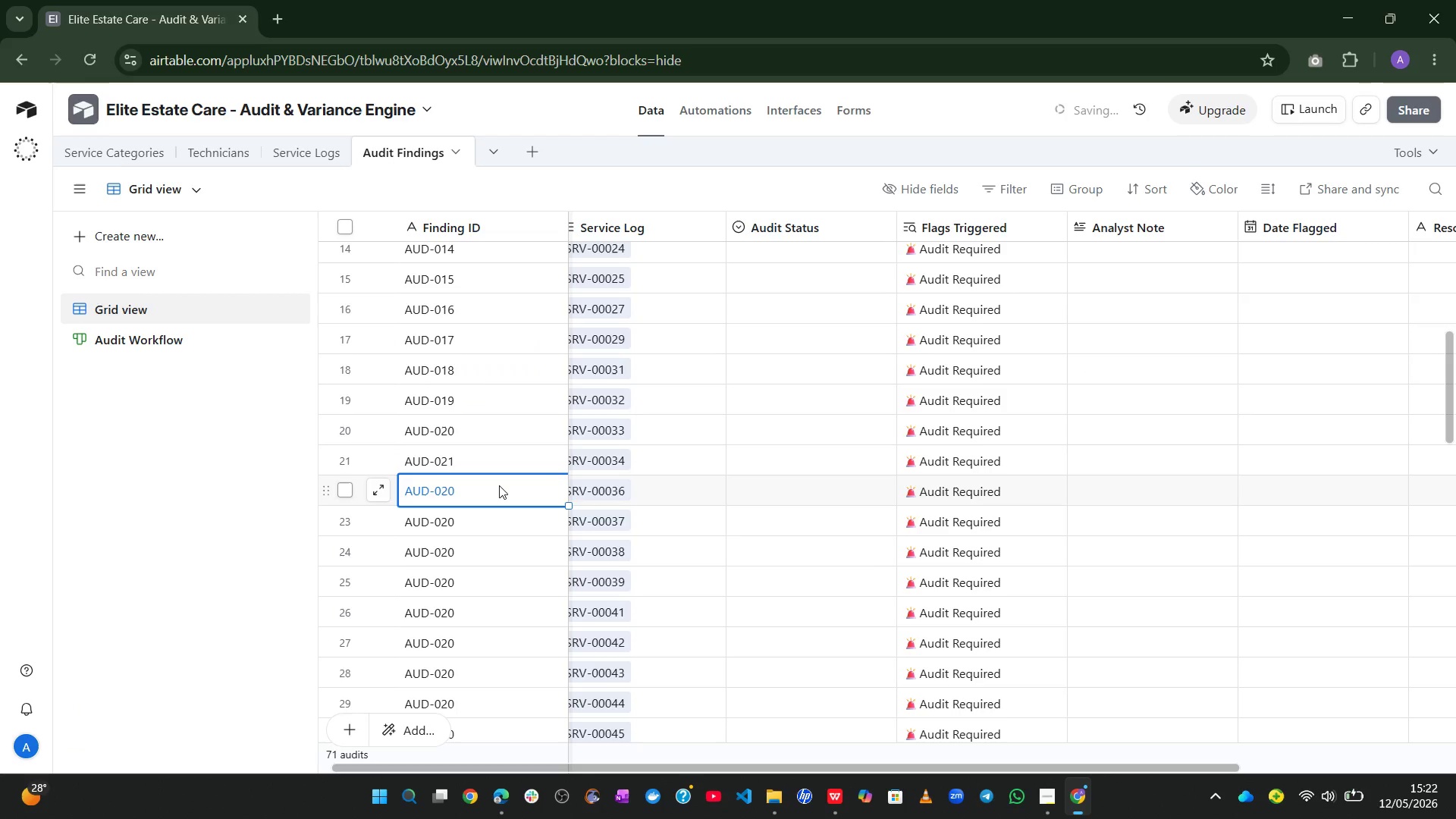 
left_click([499, 485])
 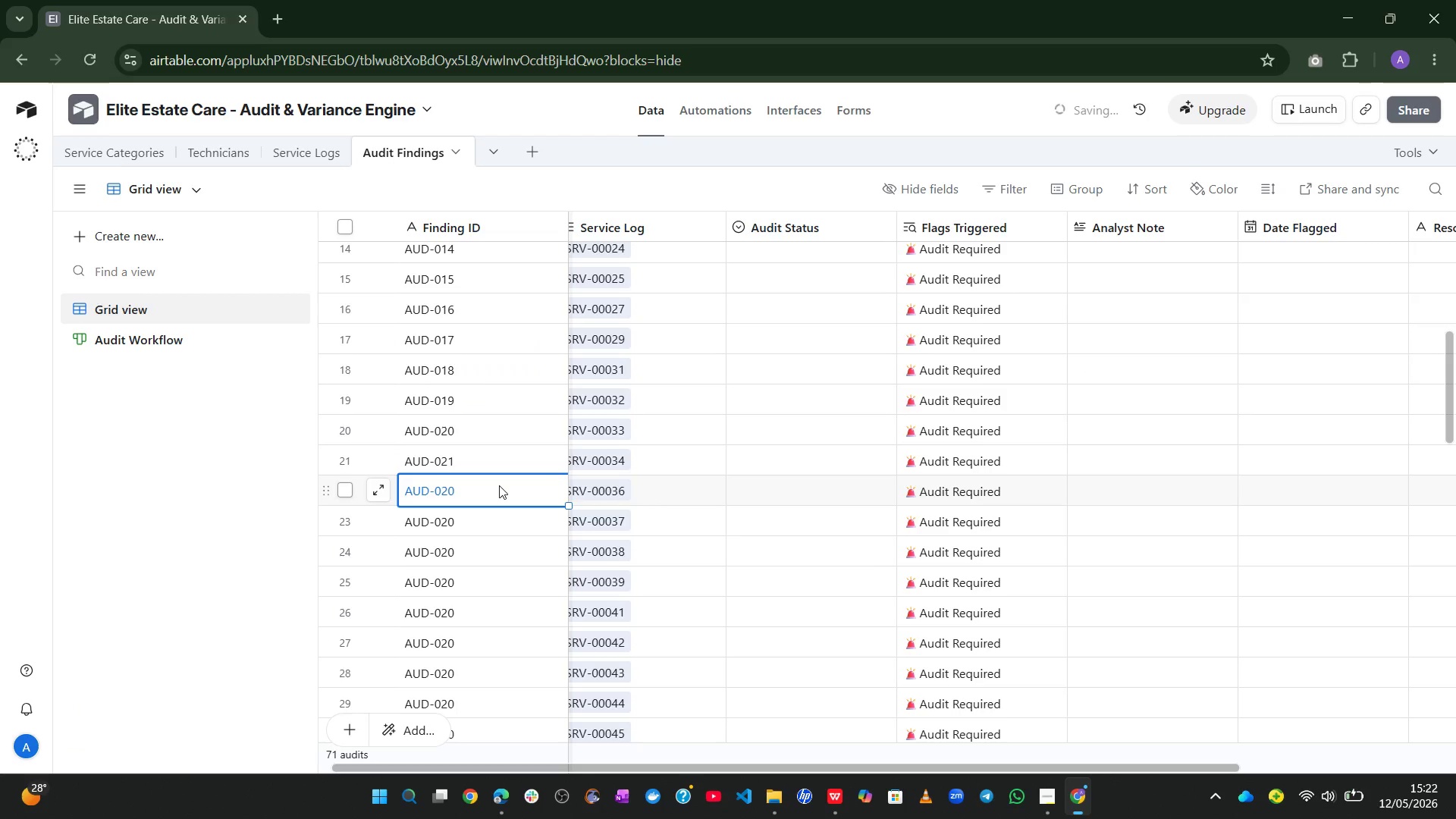 
double_click([499, 485])
 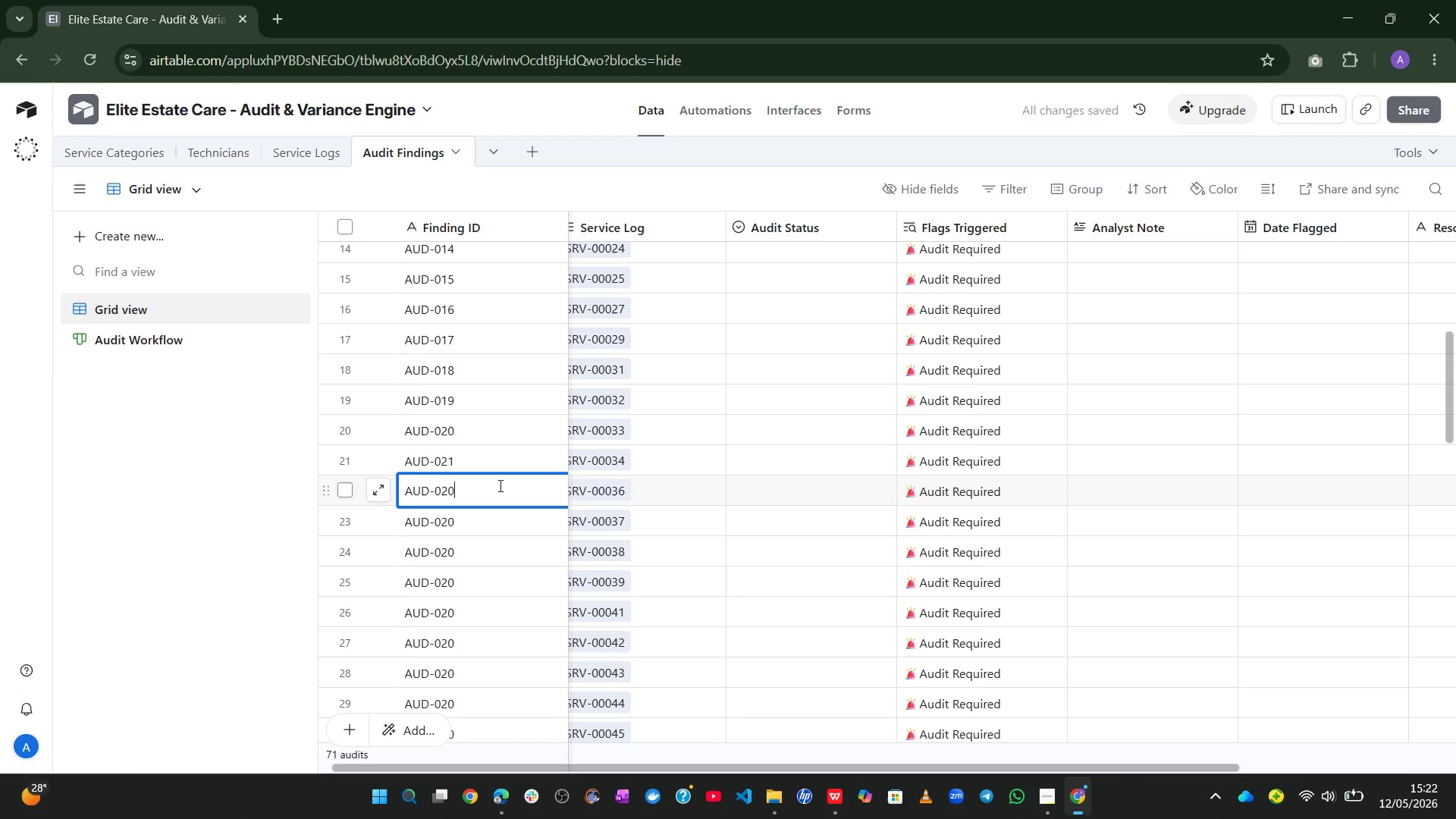 
key(Backspace)
 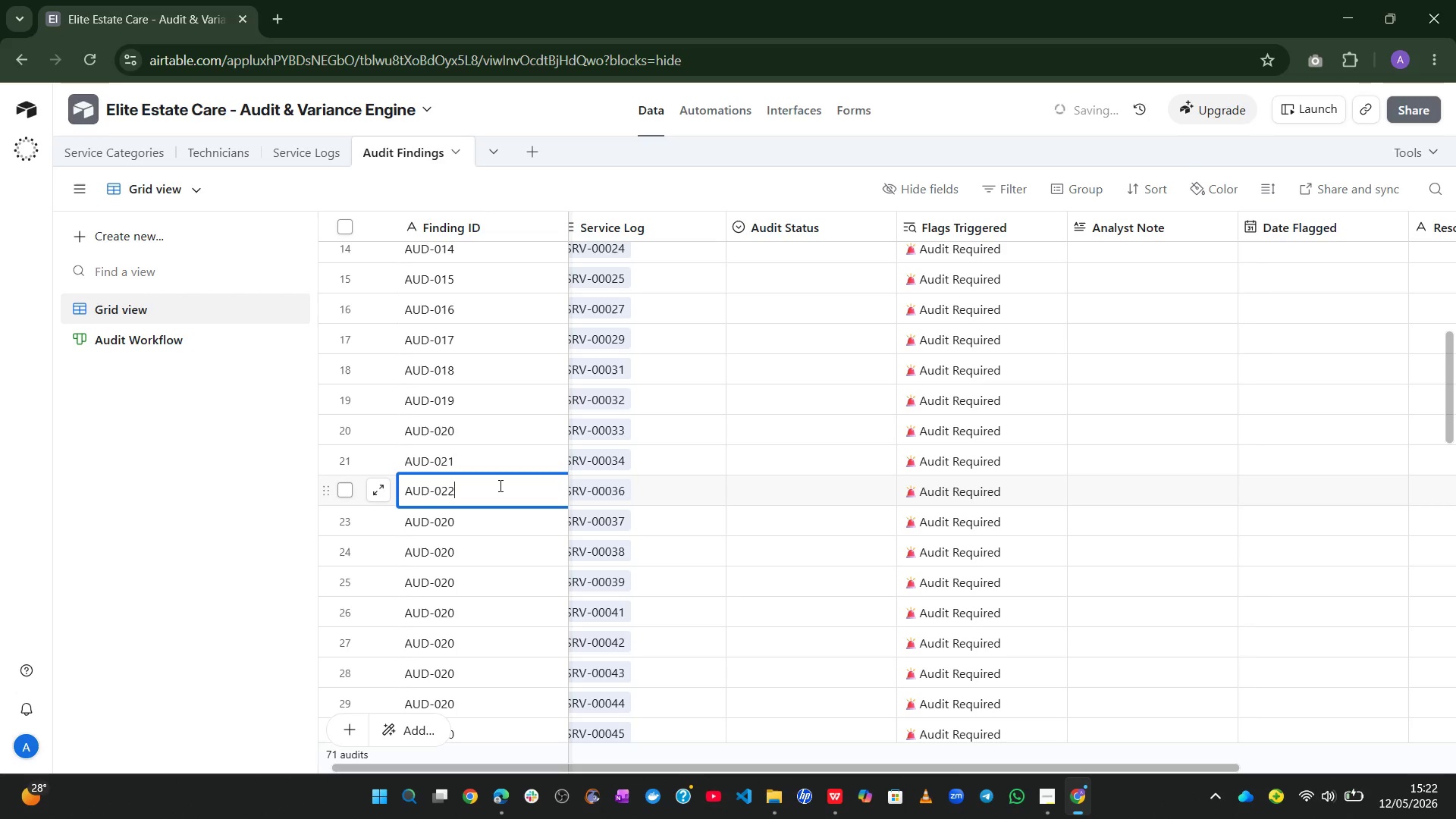 
key(2)
 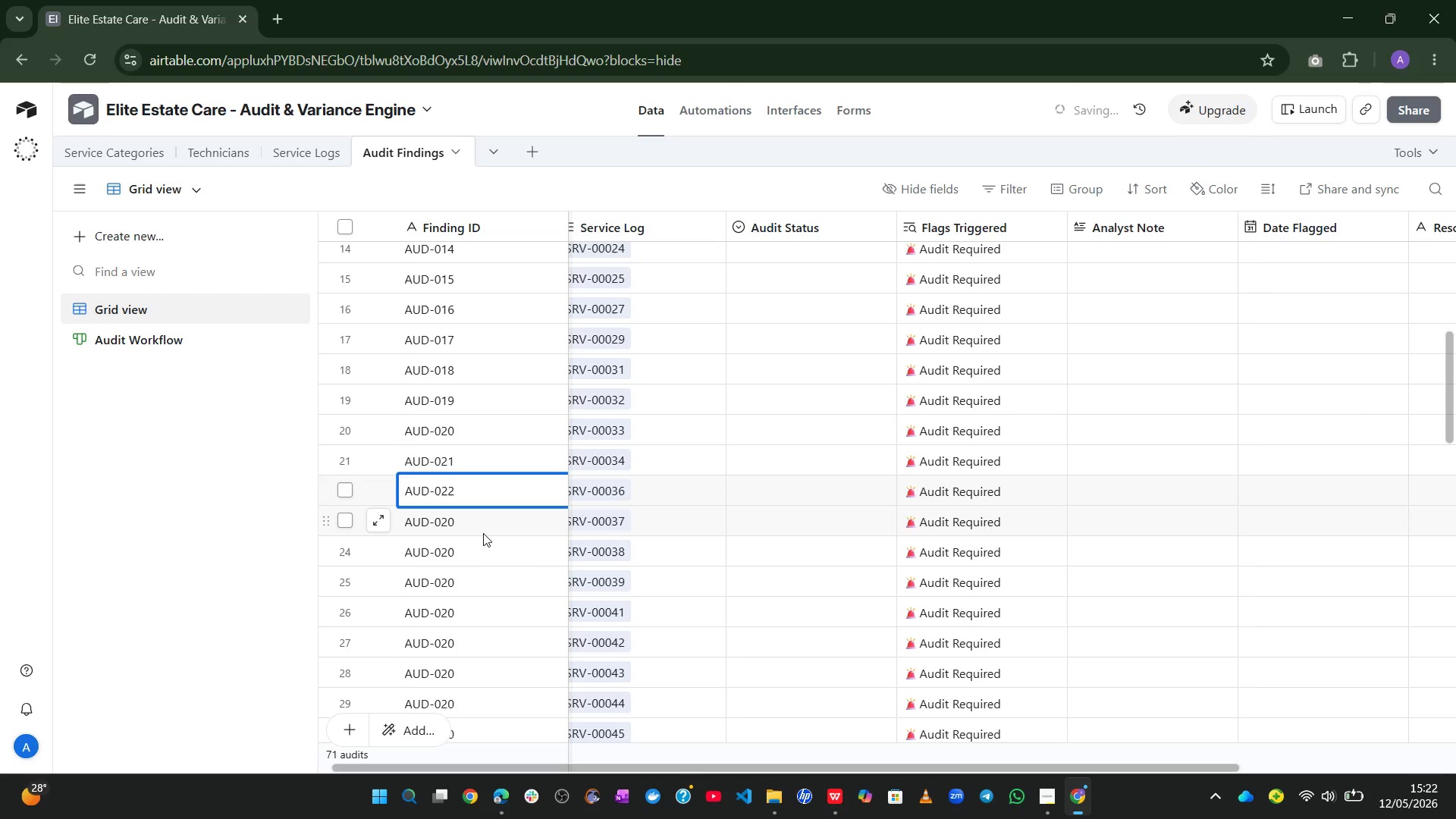 
double_click([483, 533])
 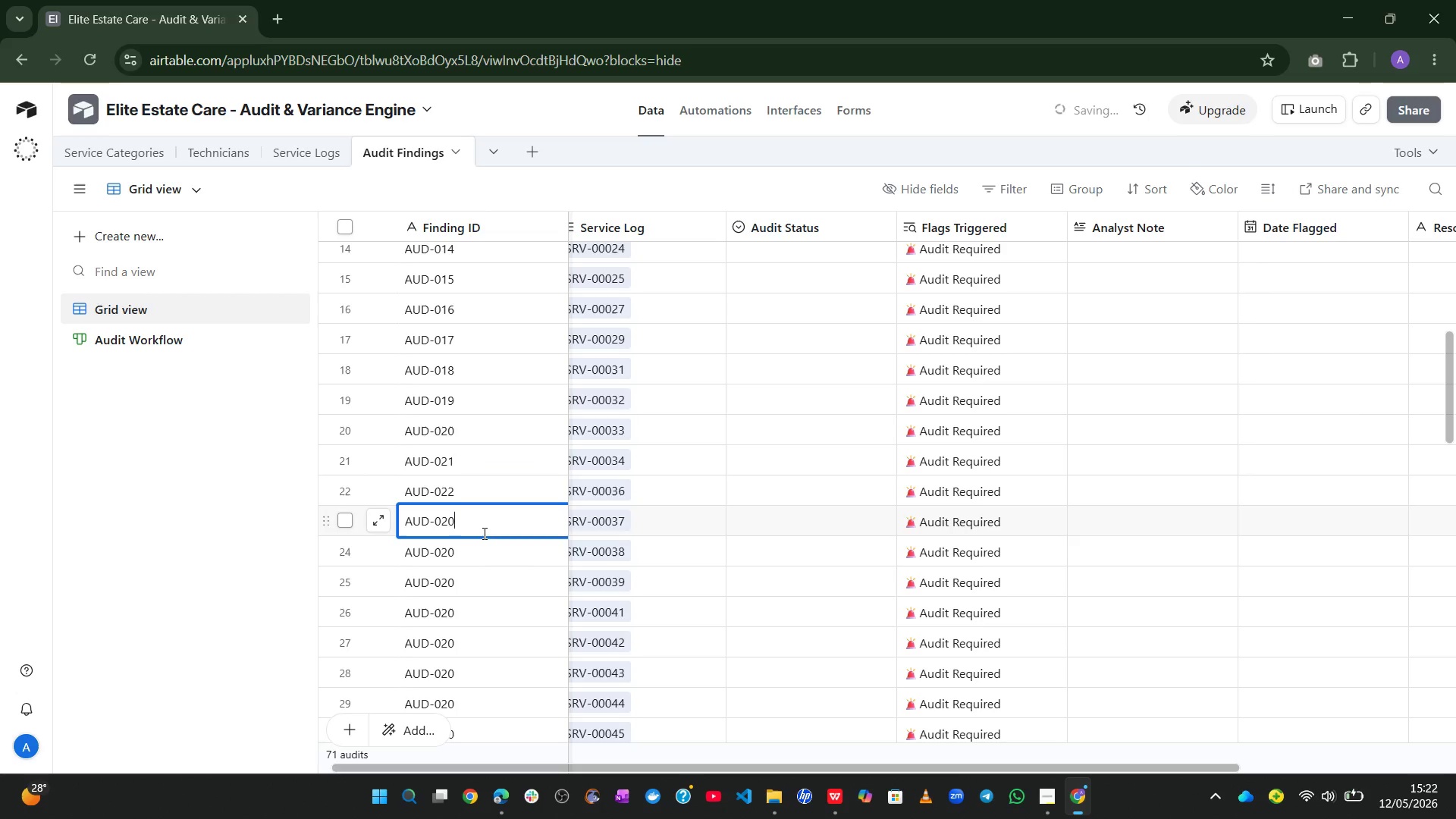 
key(Backspace)
 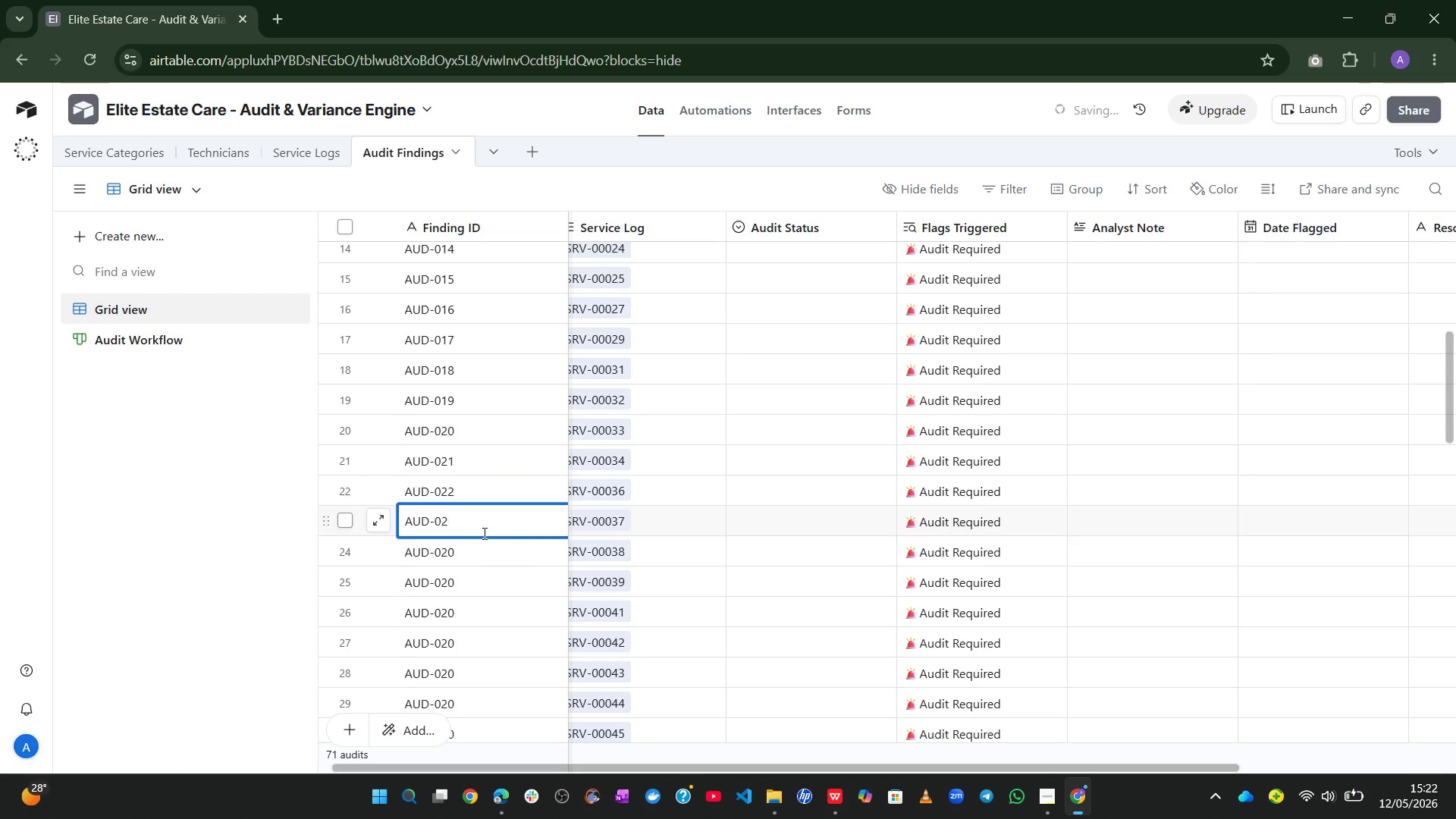 
key(3)
 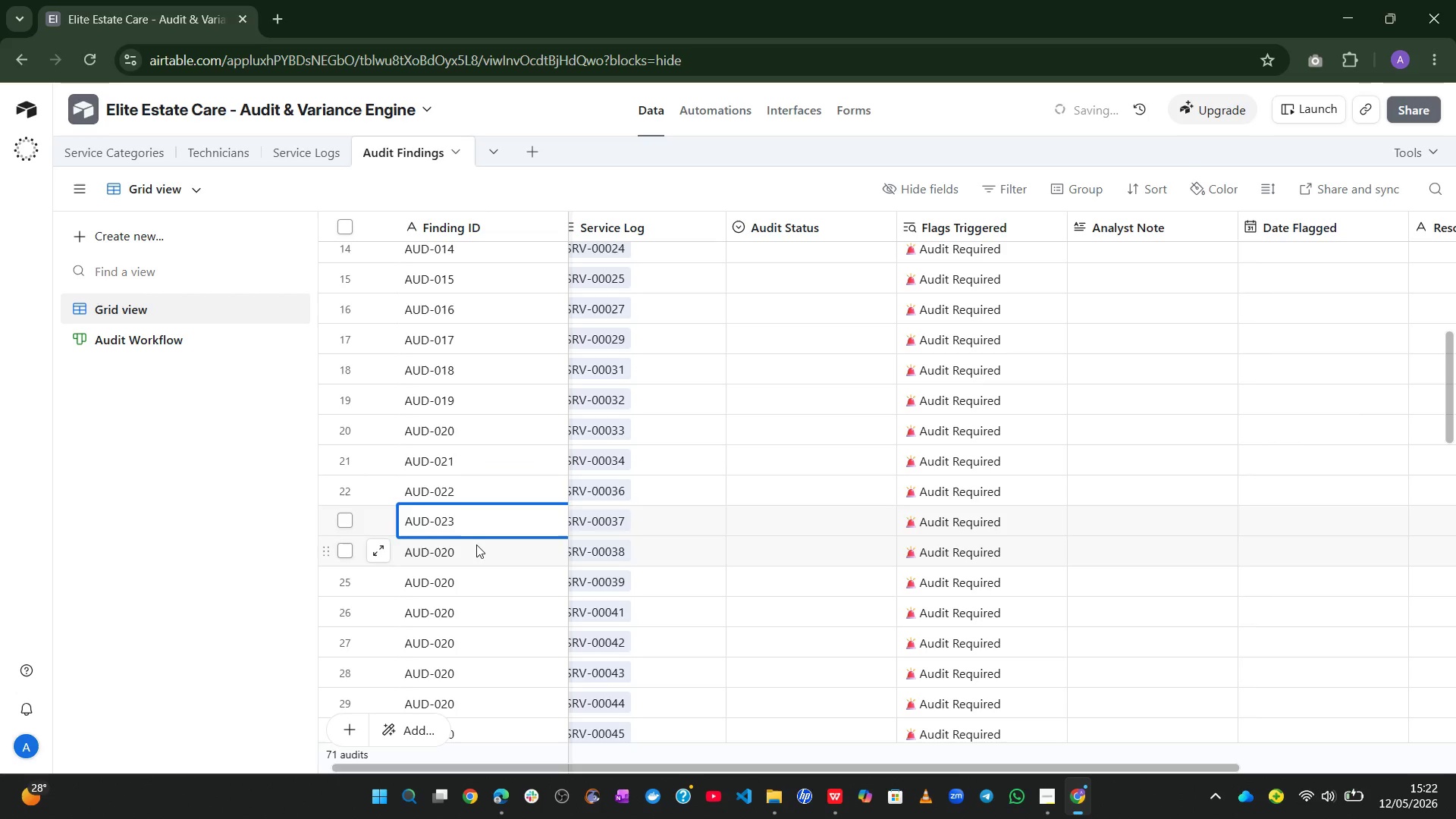 
double_click([476, 544])
 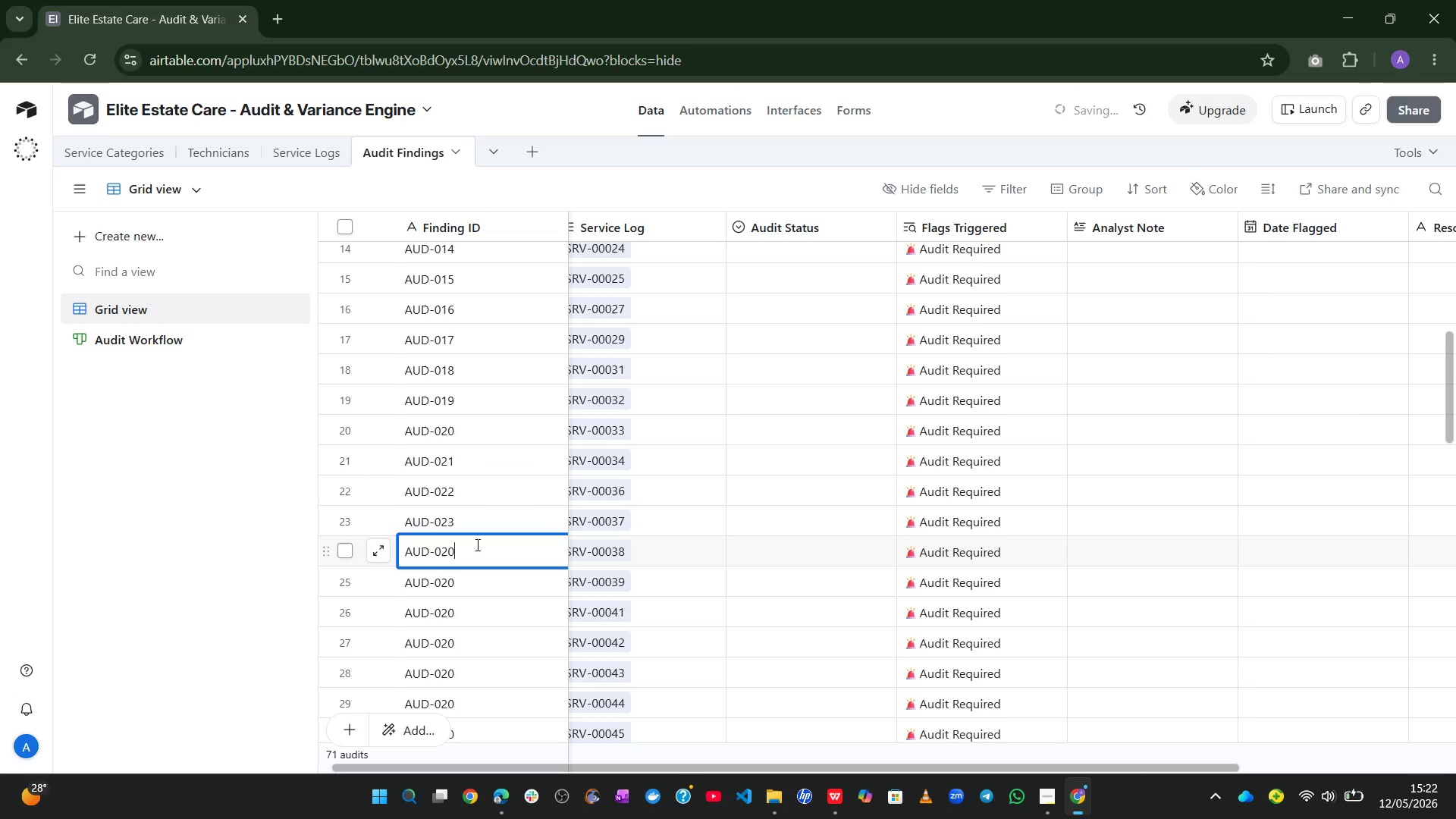 
key(Backspace)
 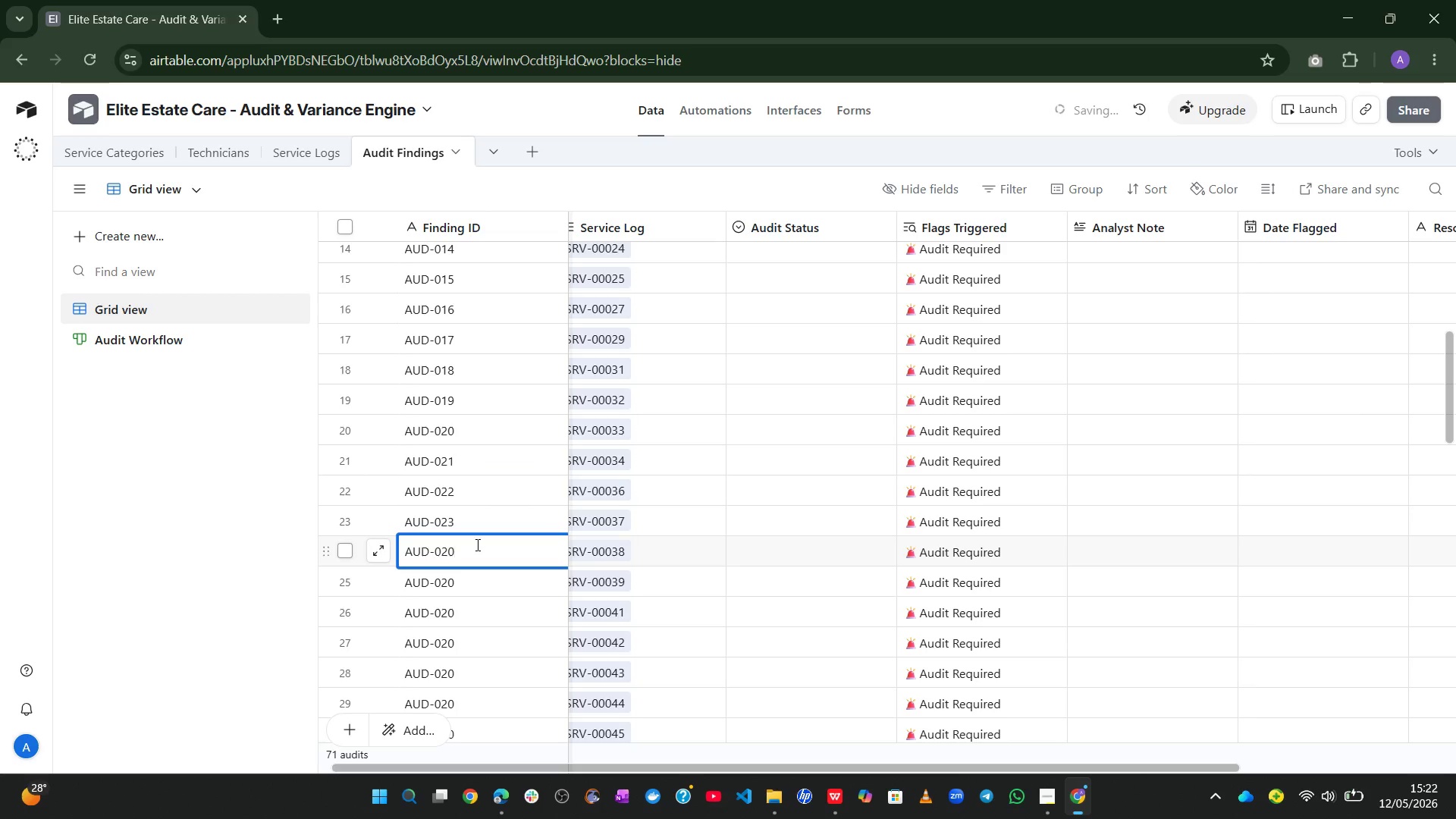 
key(4)
 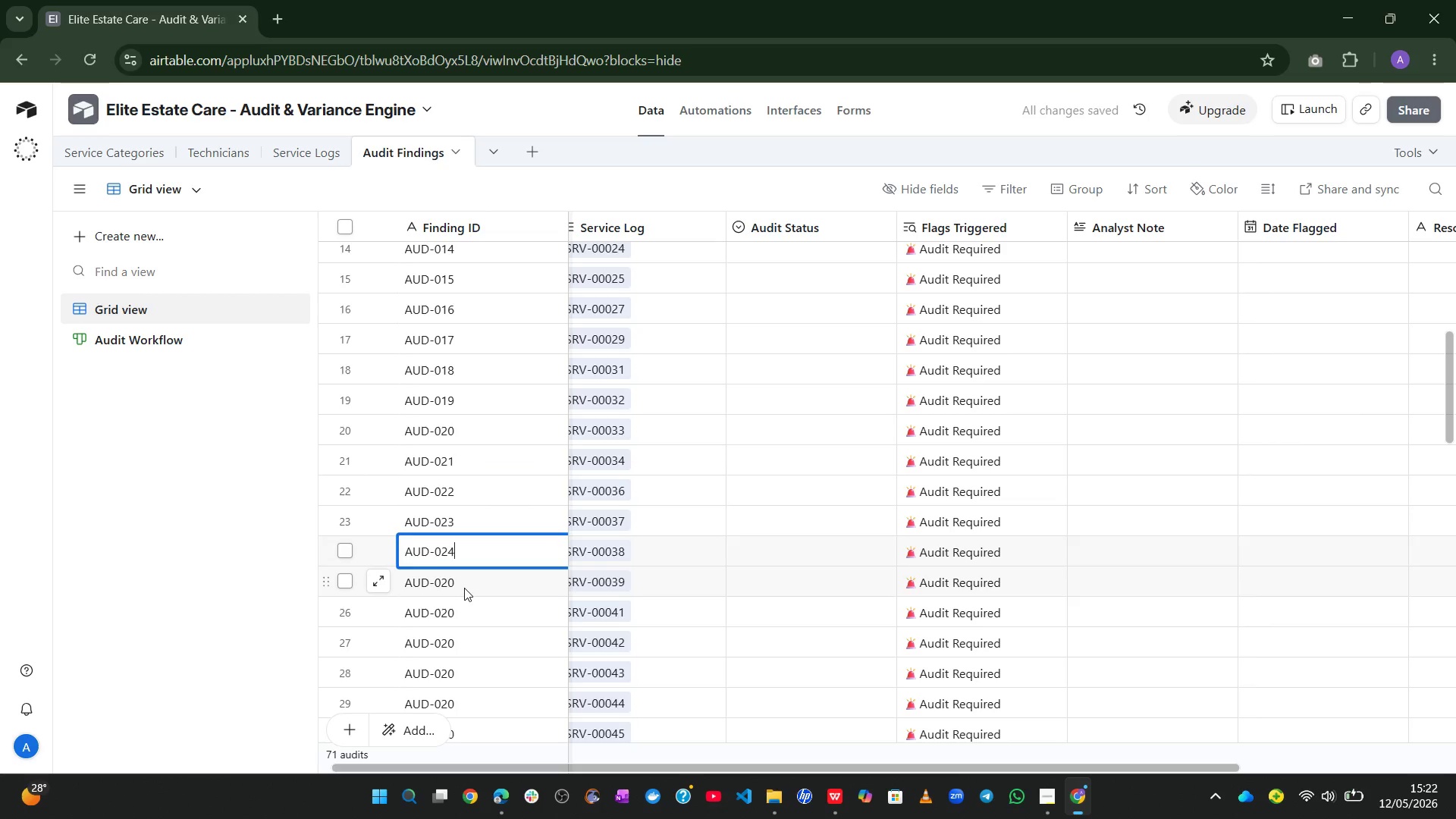 
double_click([464, 588])
 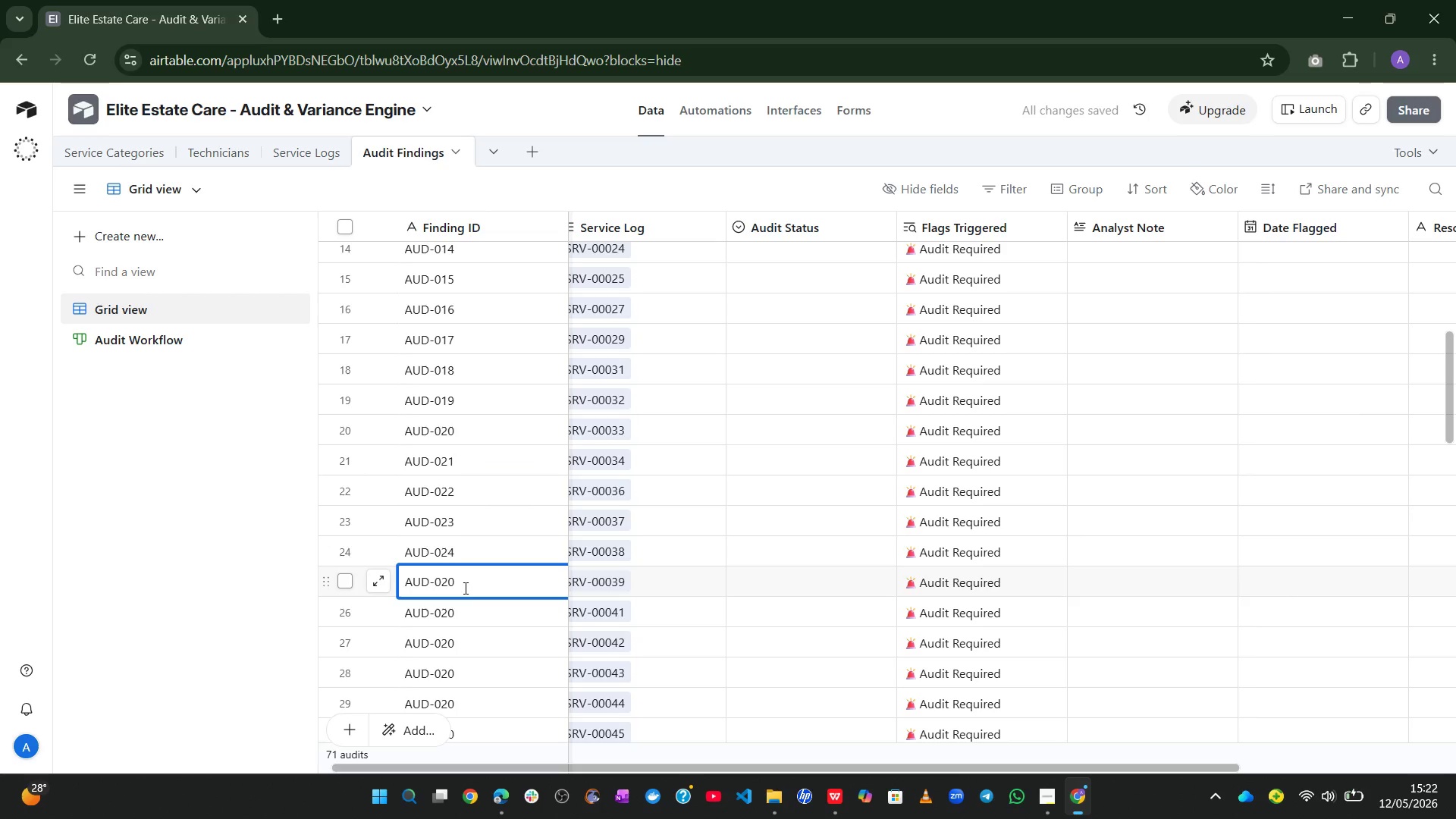 
key(Backspace)
 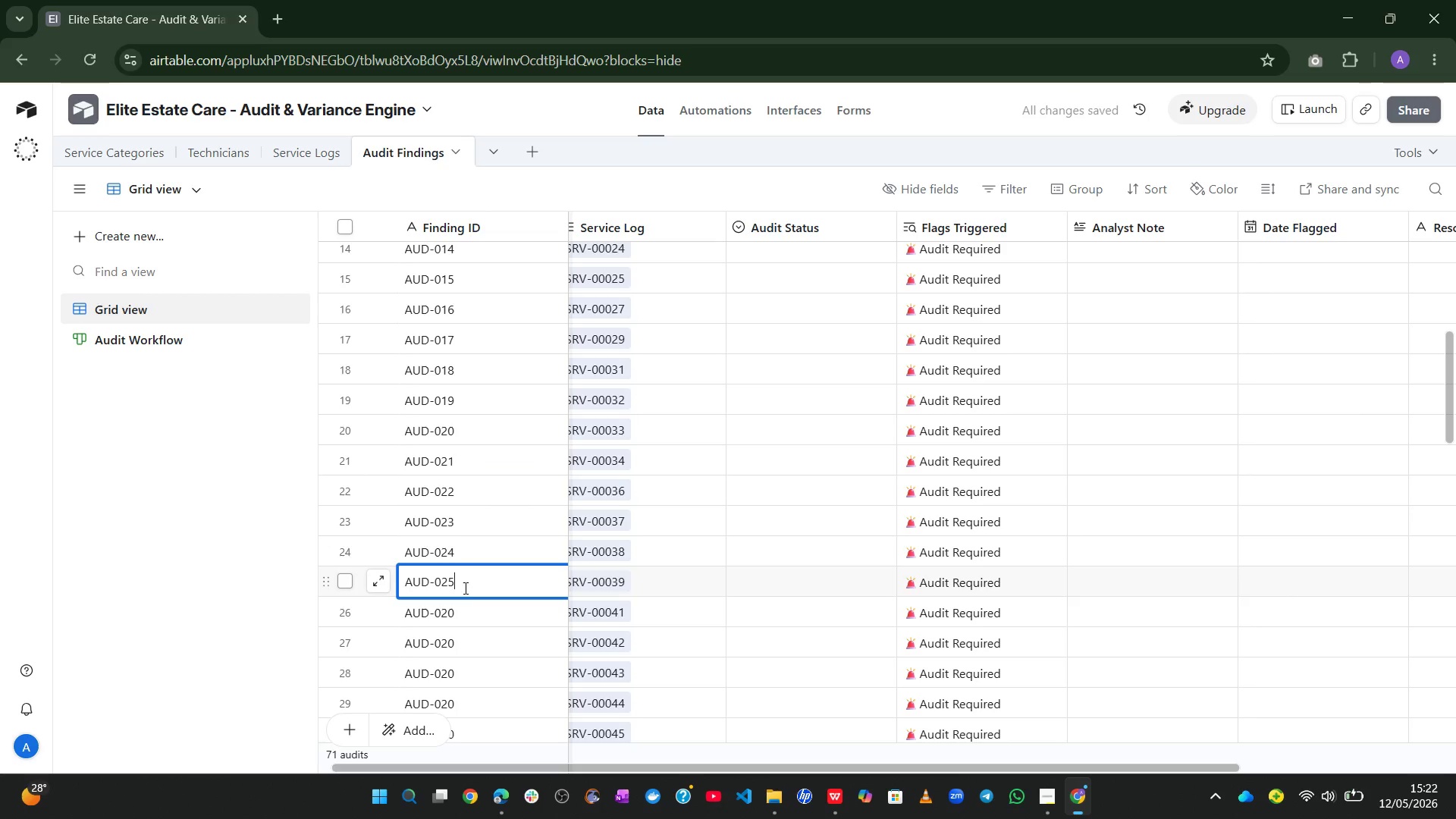 
key(5)
 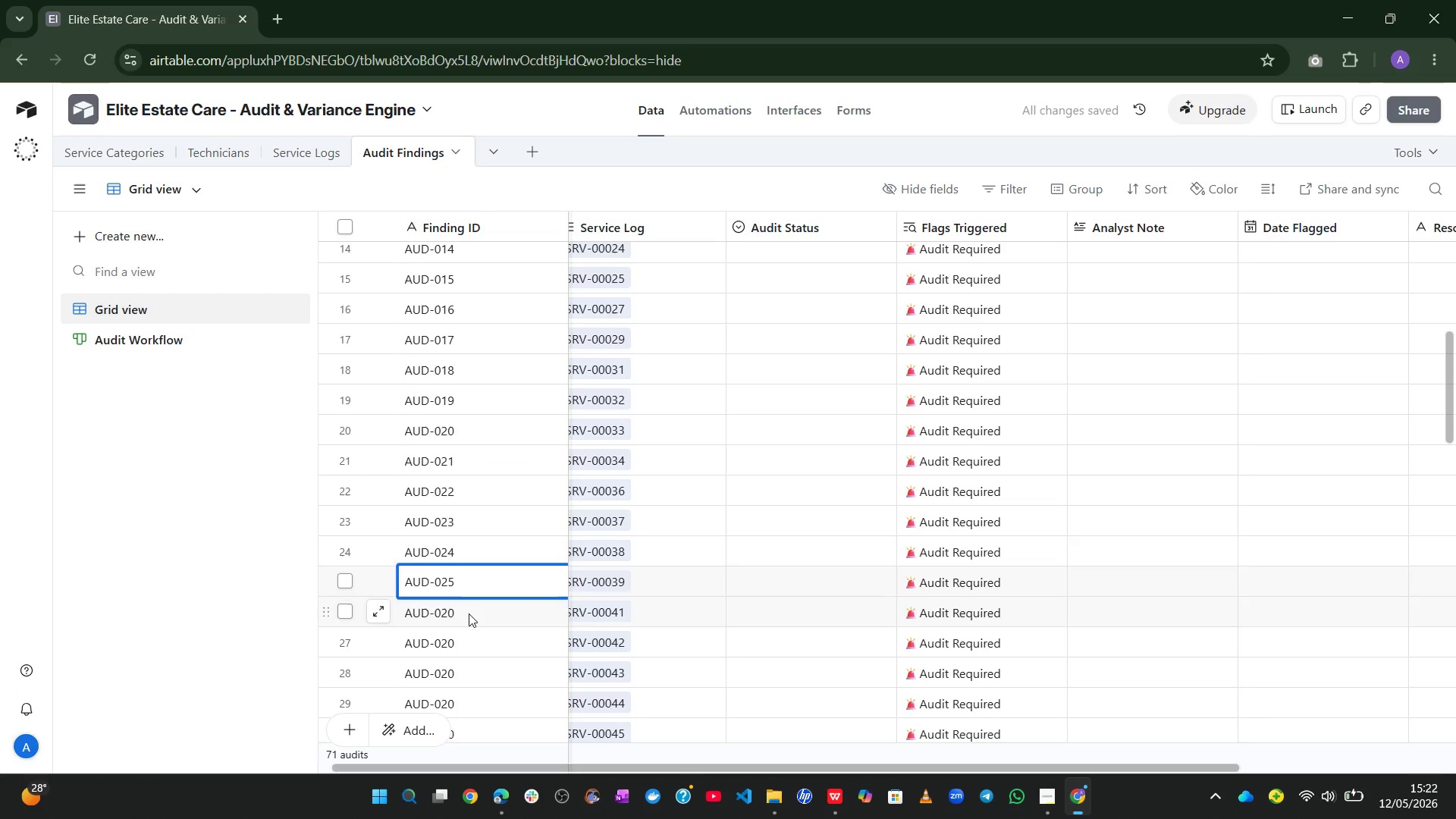 
double_click([469, 613])
 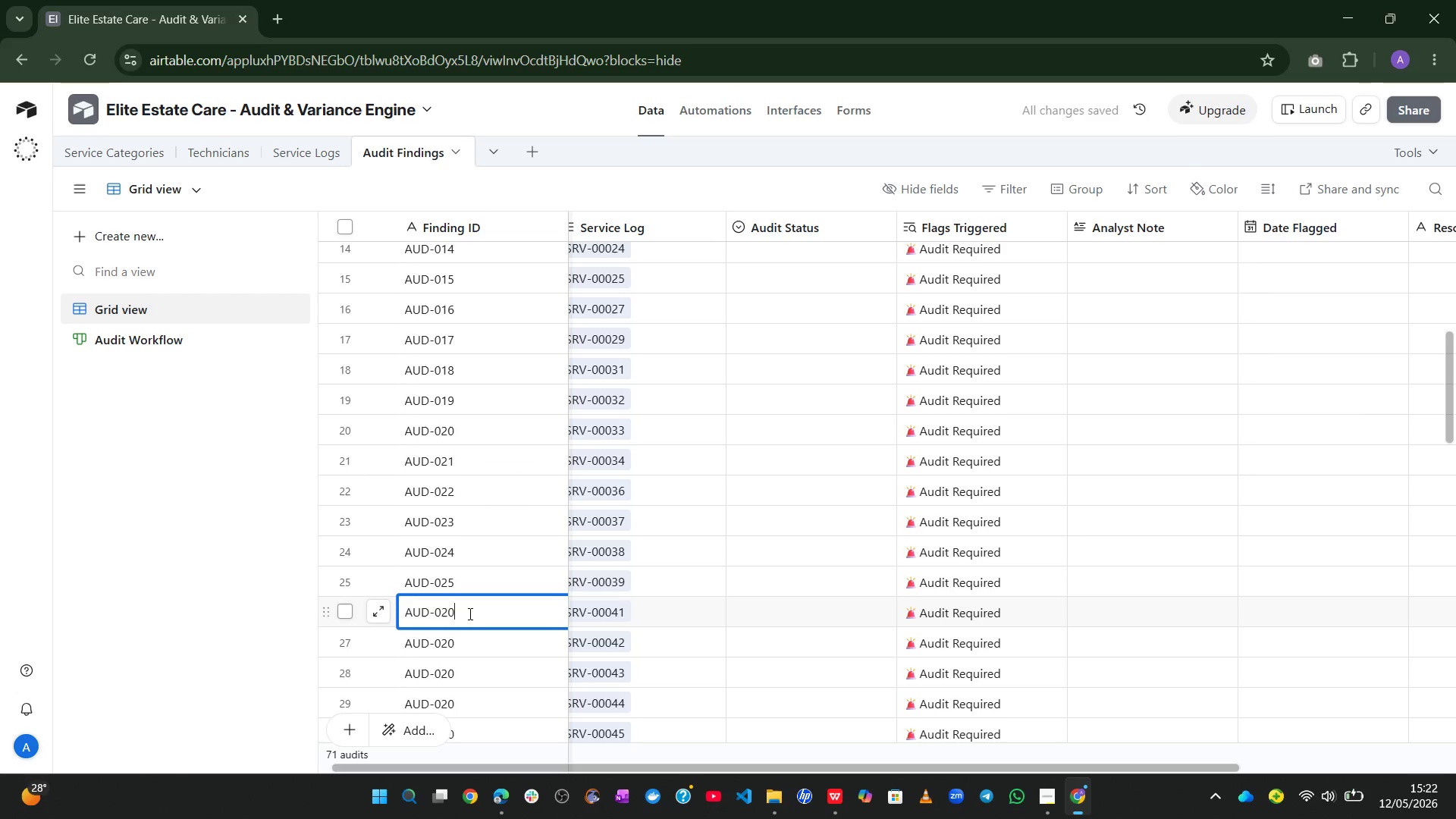 
key(Backspace)
 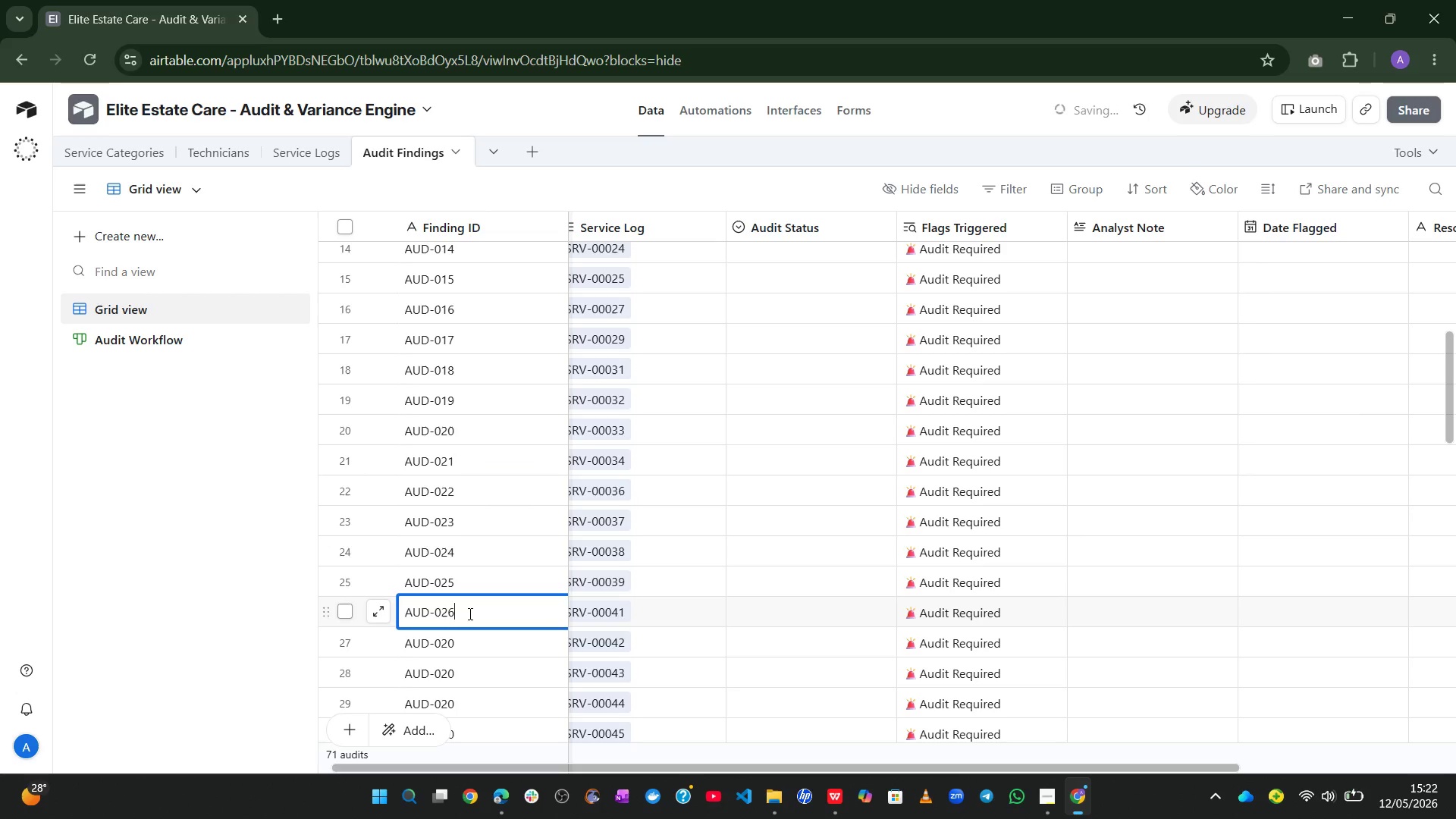 
key(6)
 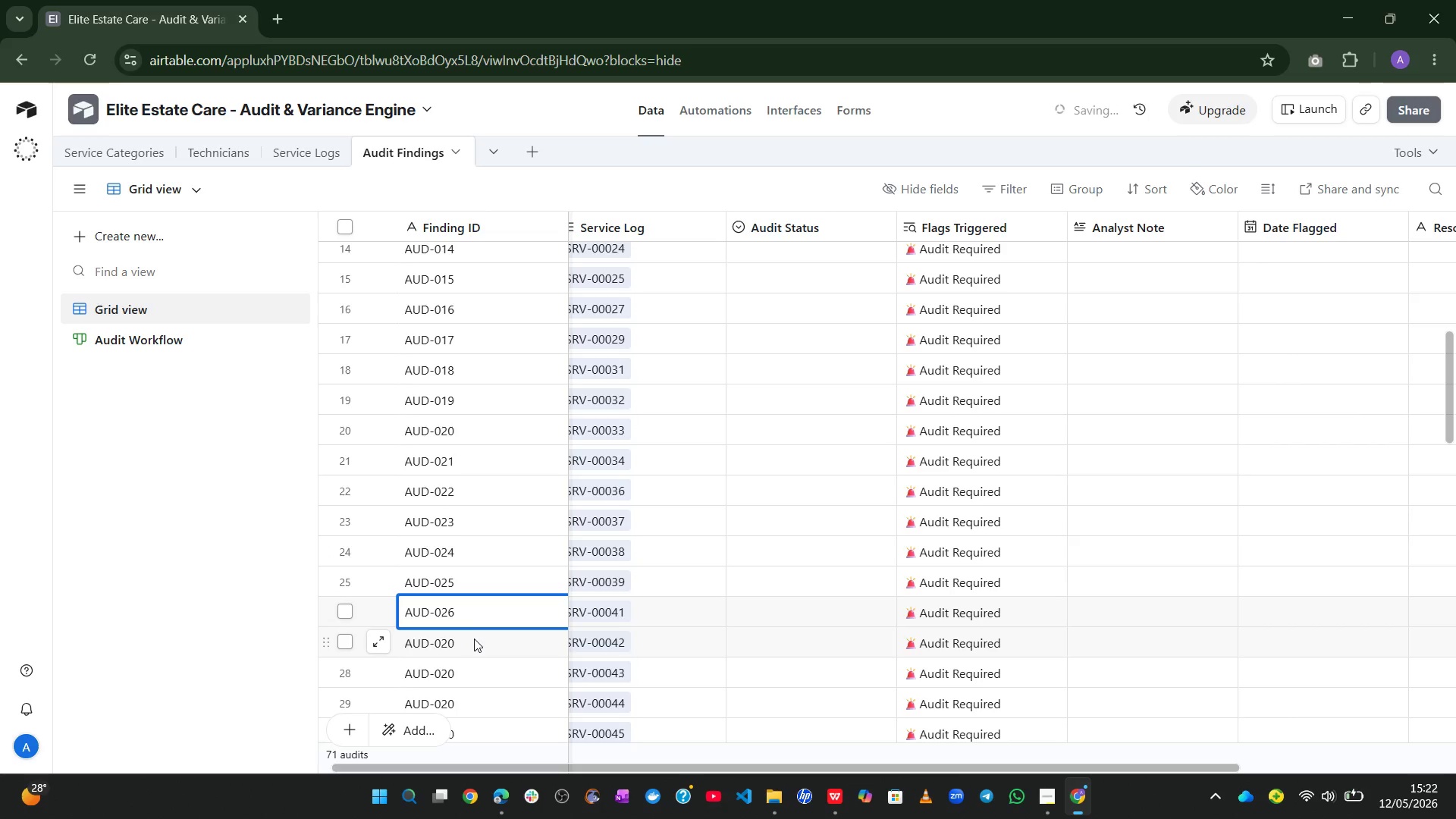 
double_click([474, 639])
 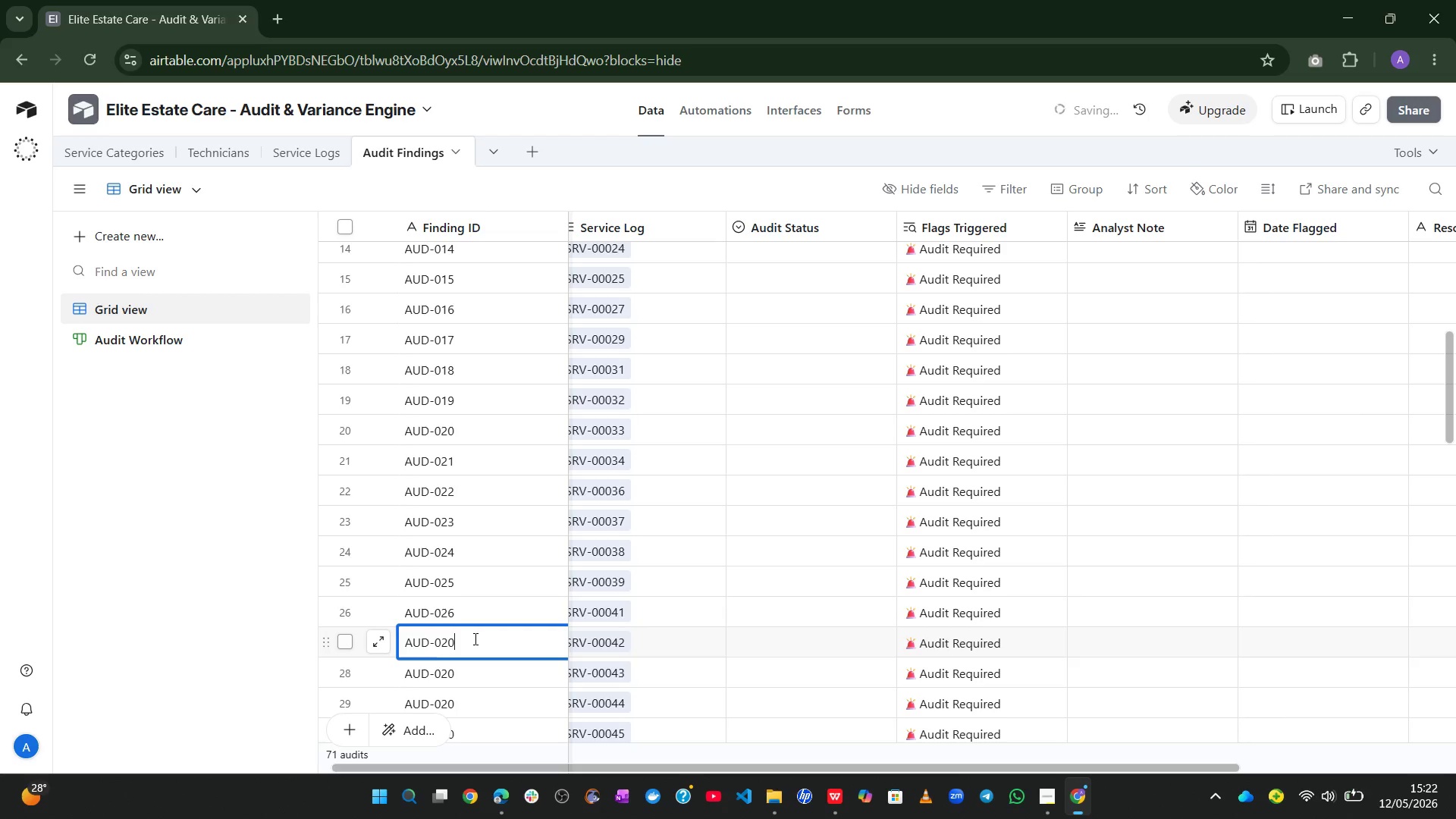 
key(Backspace)
 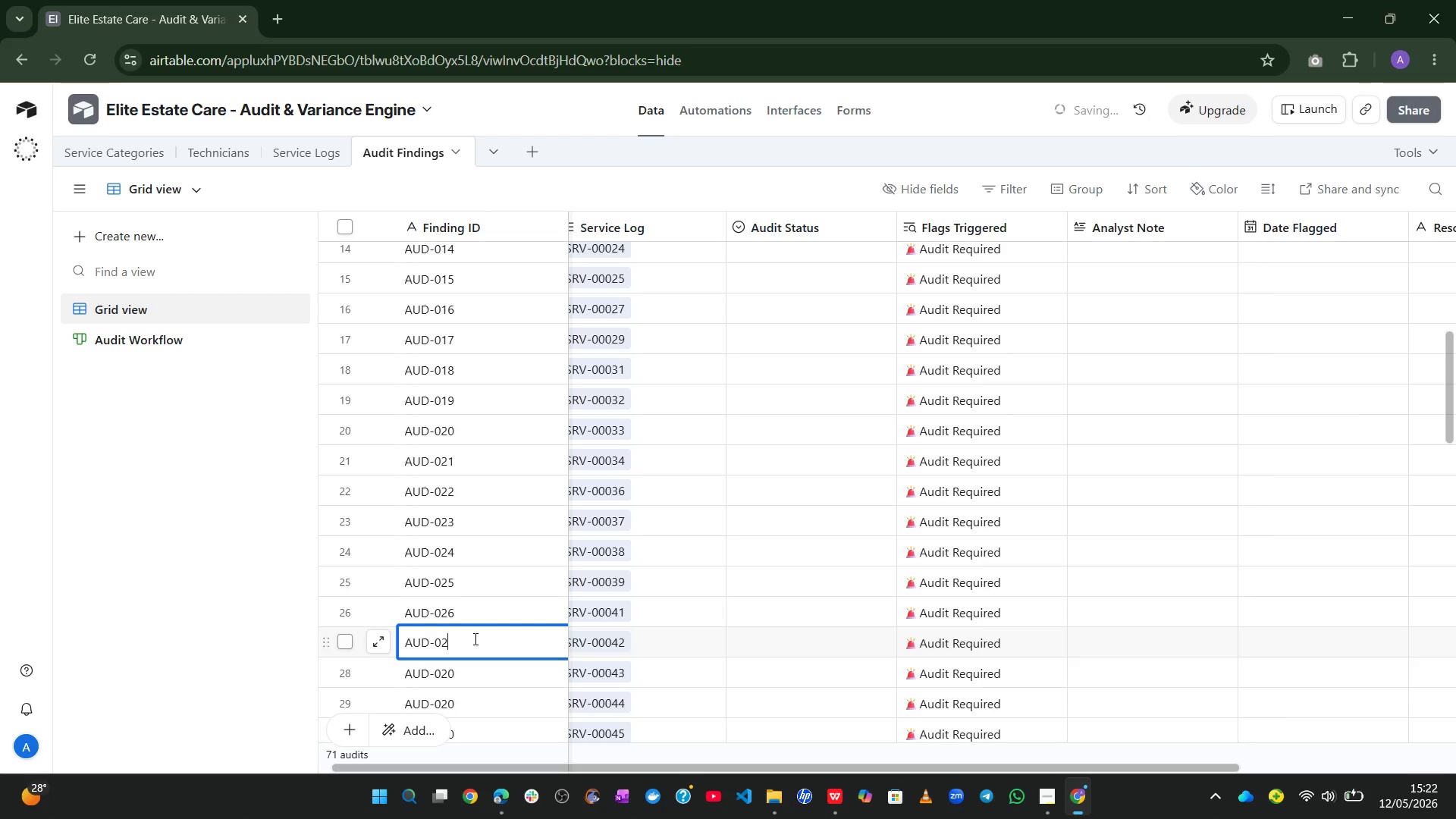 
key(7)
 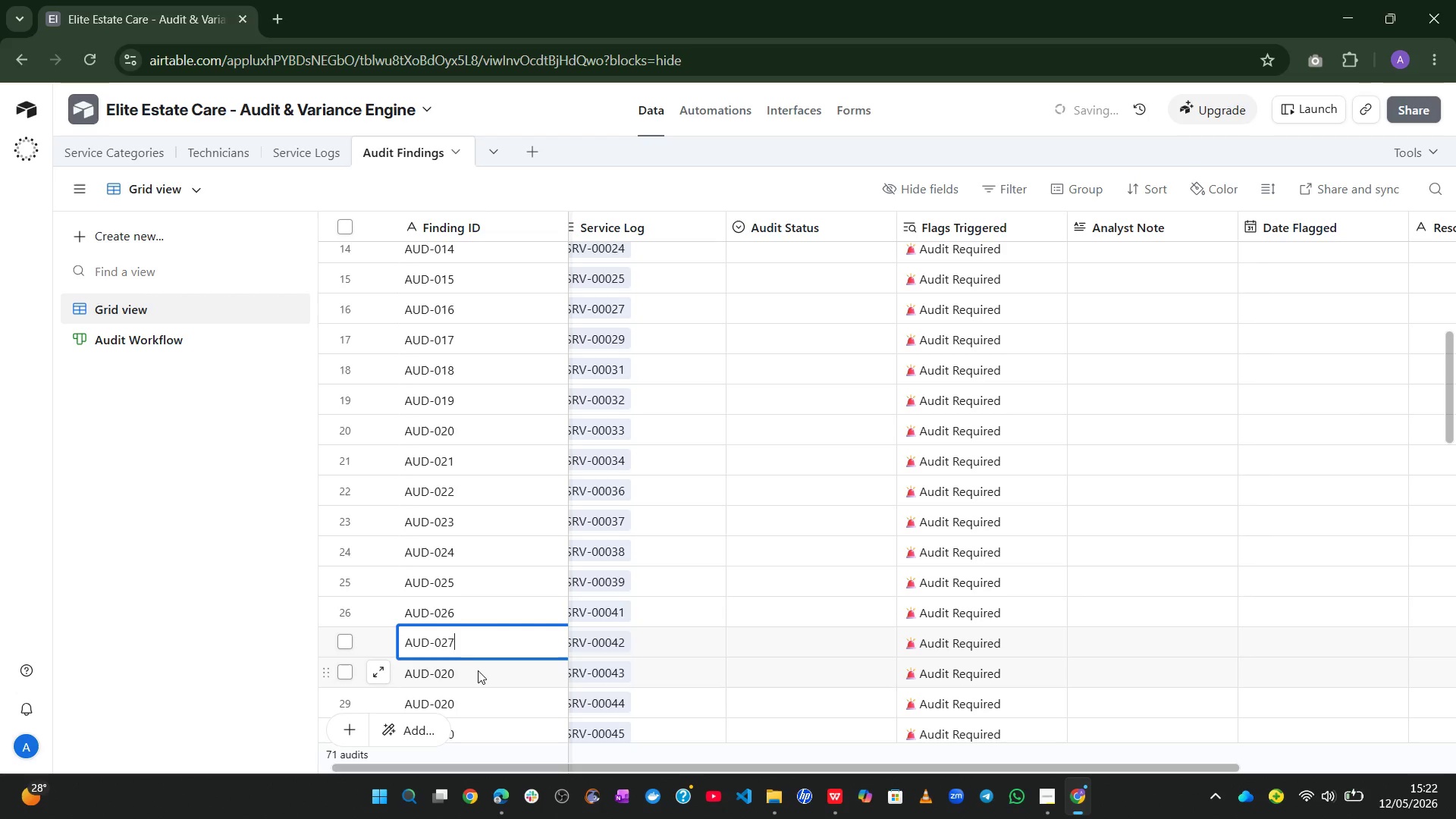 
double_click([476, 673])
 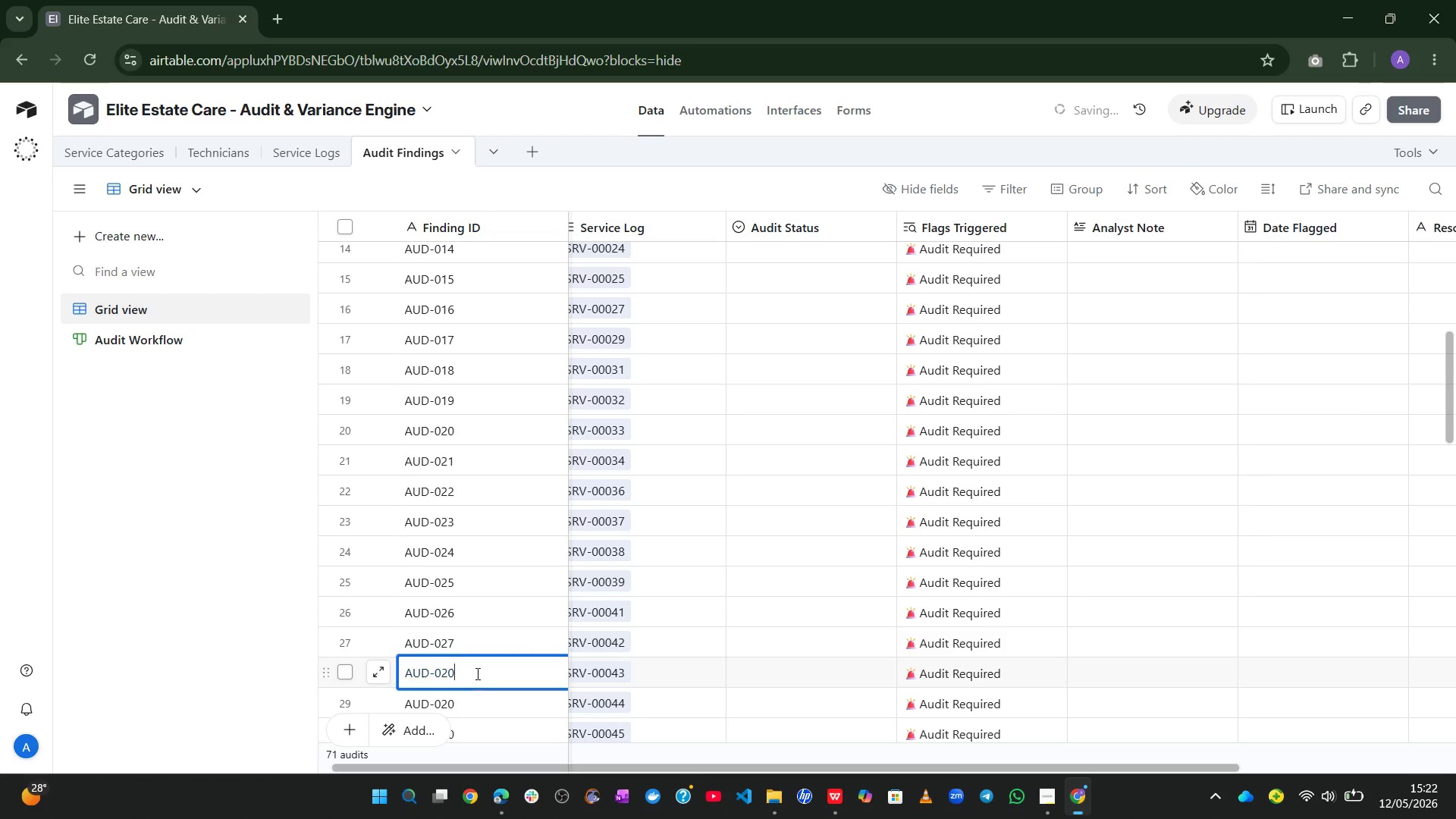 
key(Backspace)
 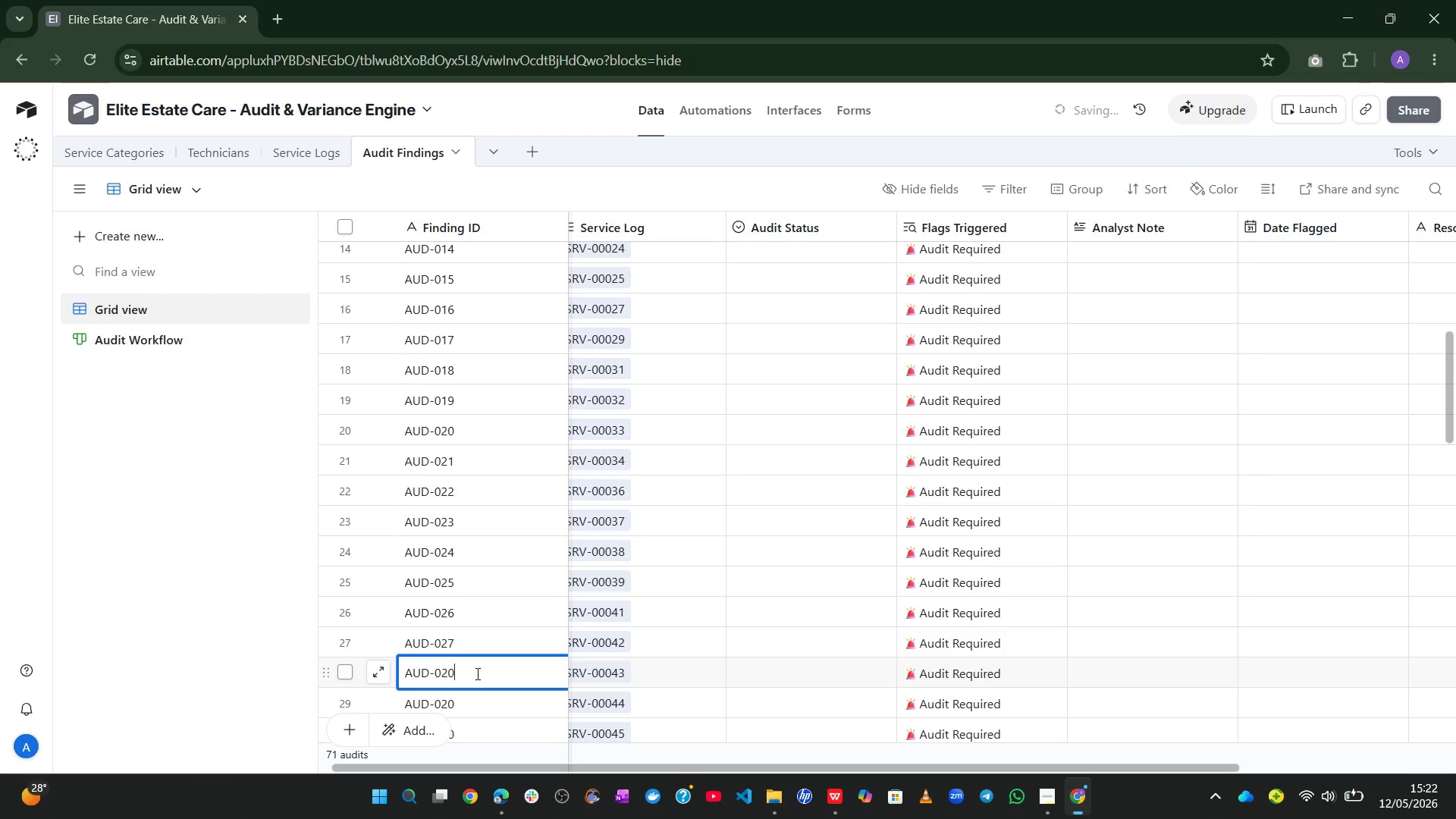 
key(8)
 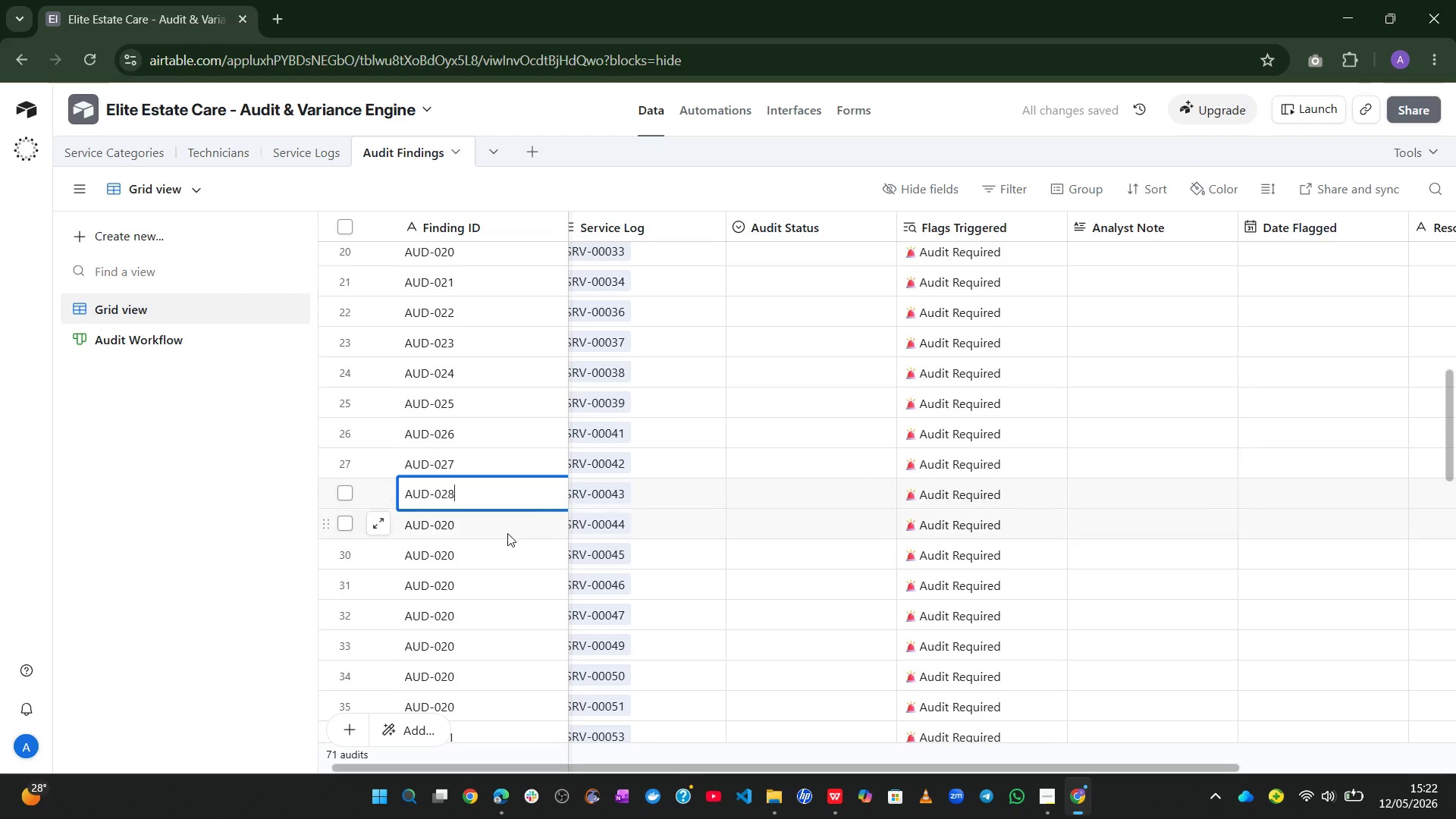 
double_click([504, 537])
 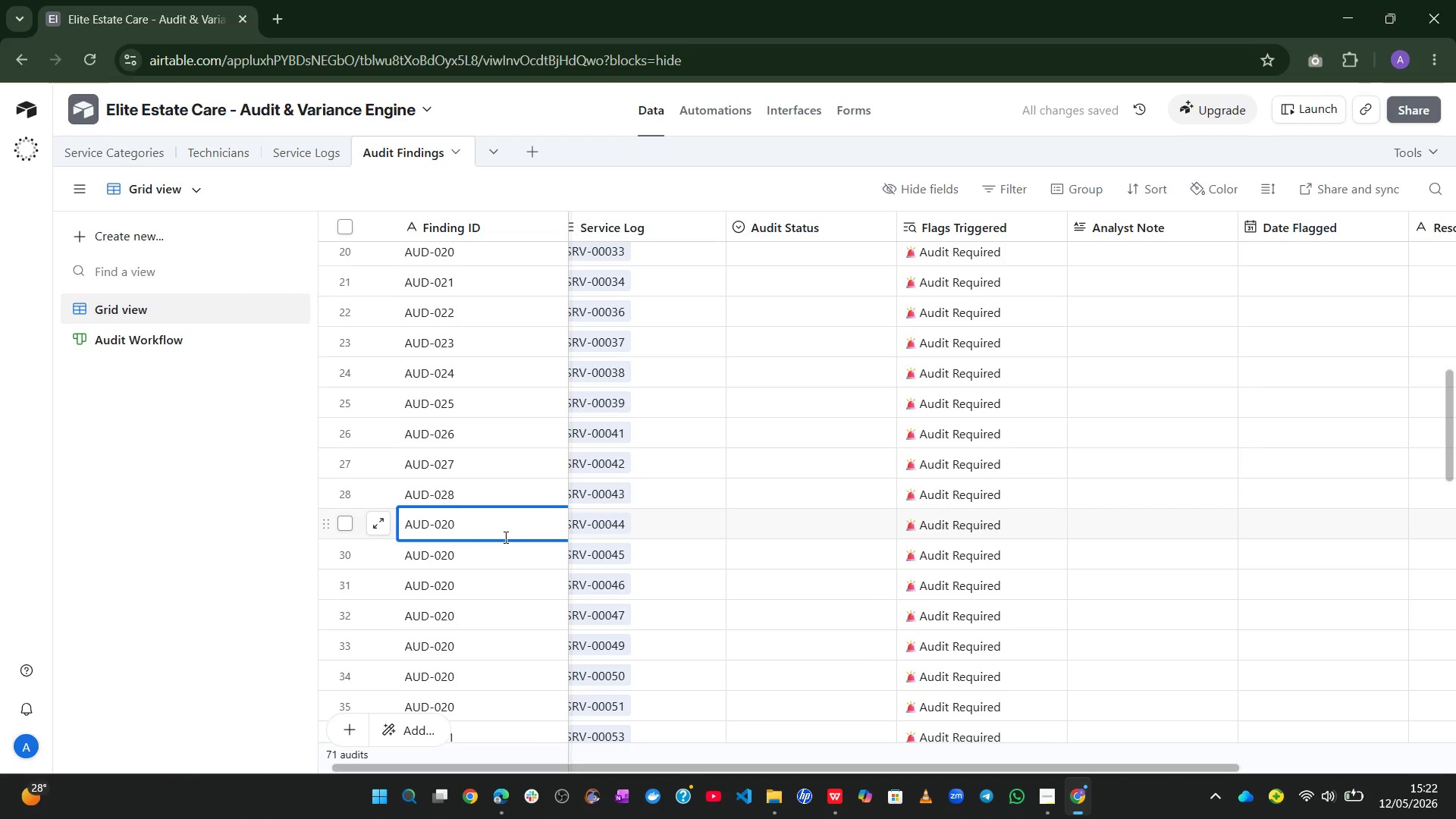 
key(Backspace)
 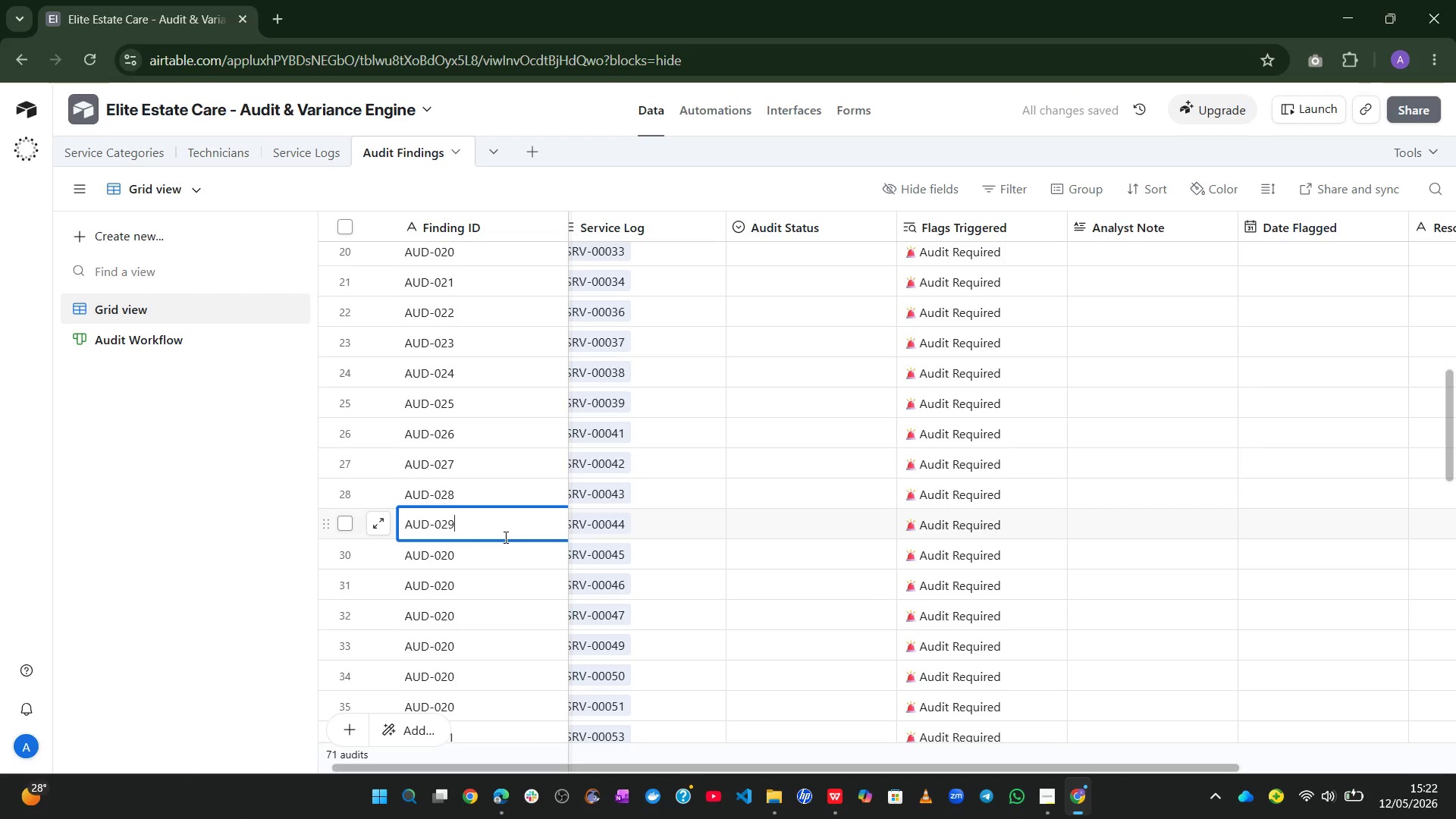 
key(9)
 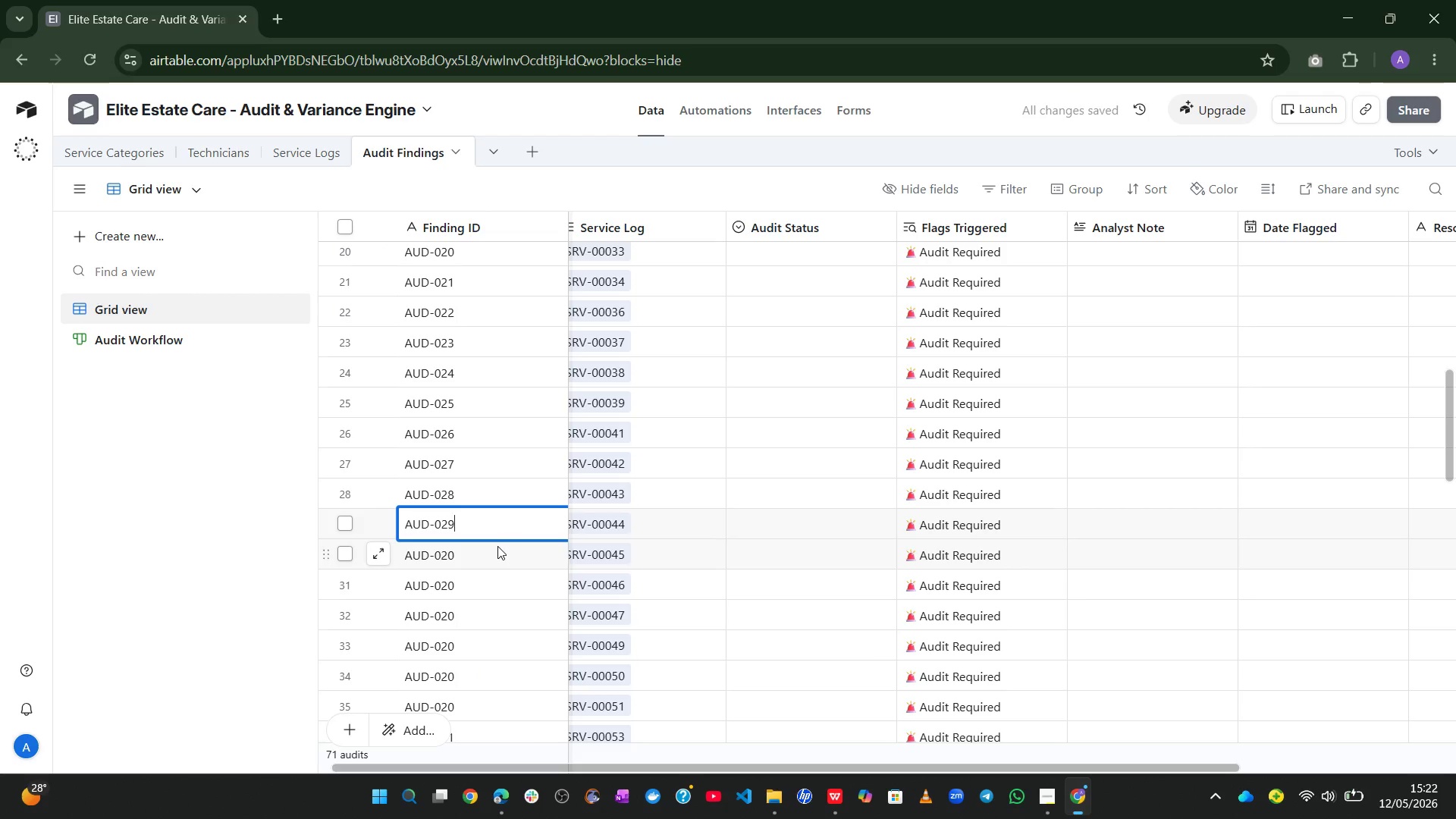 
double_click([497, 546])
 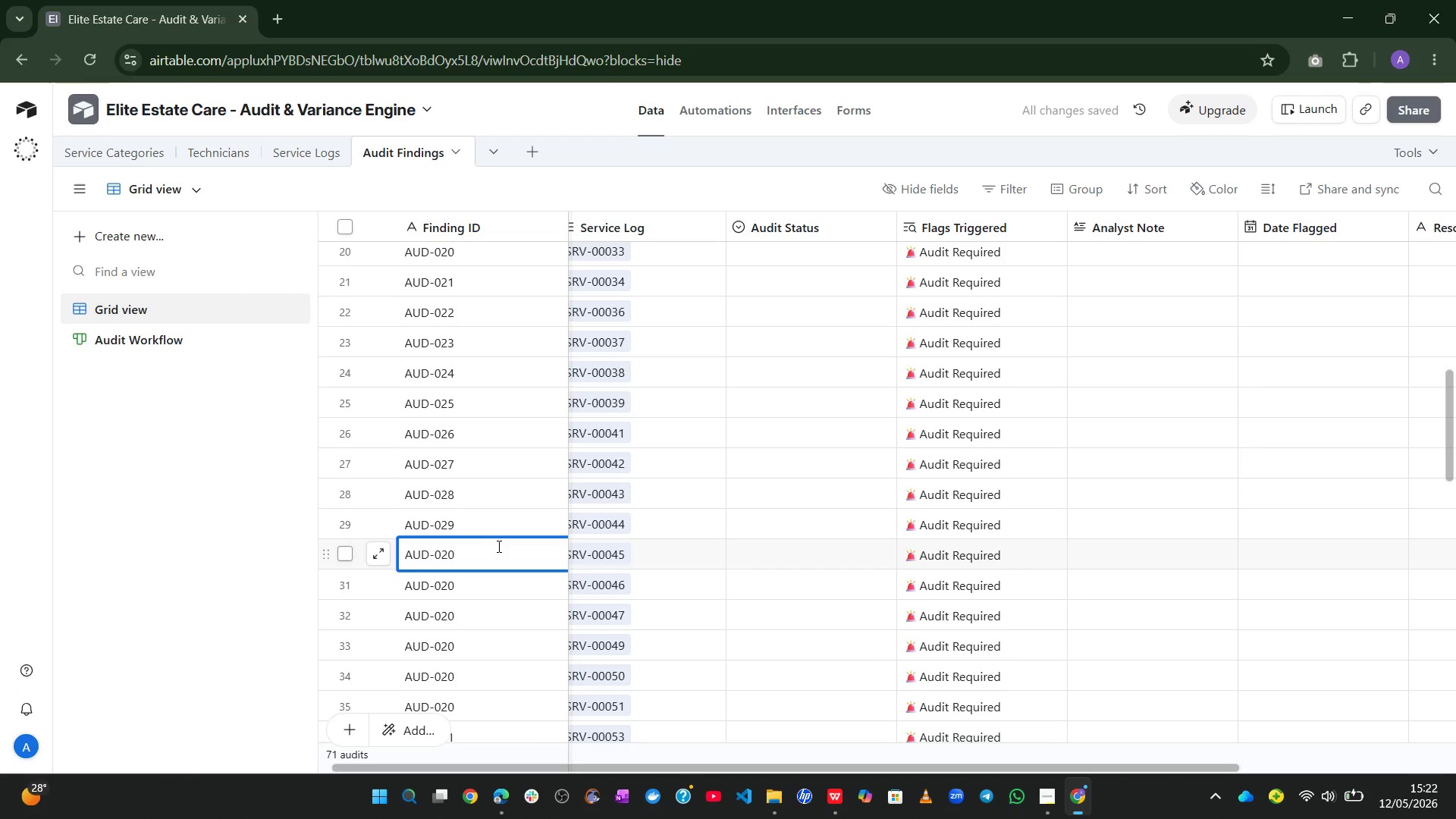 
key(Backspace)
key(Backspace)
type(30)
 